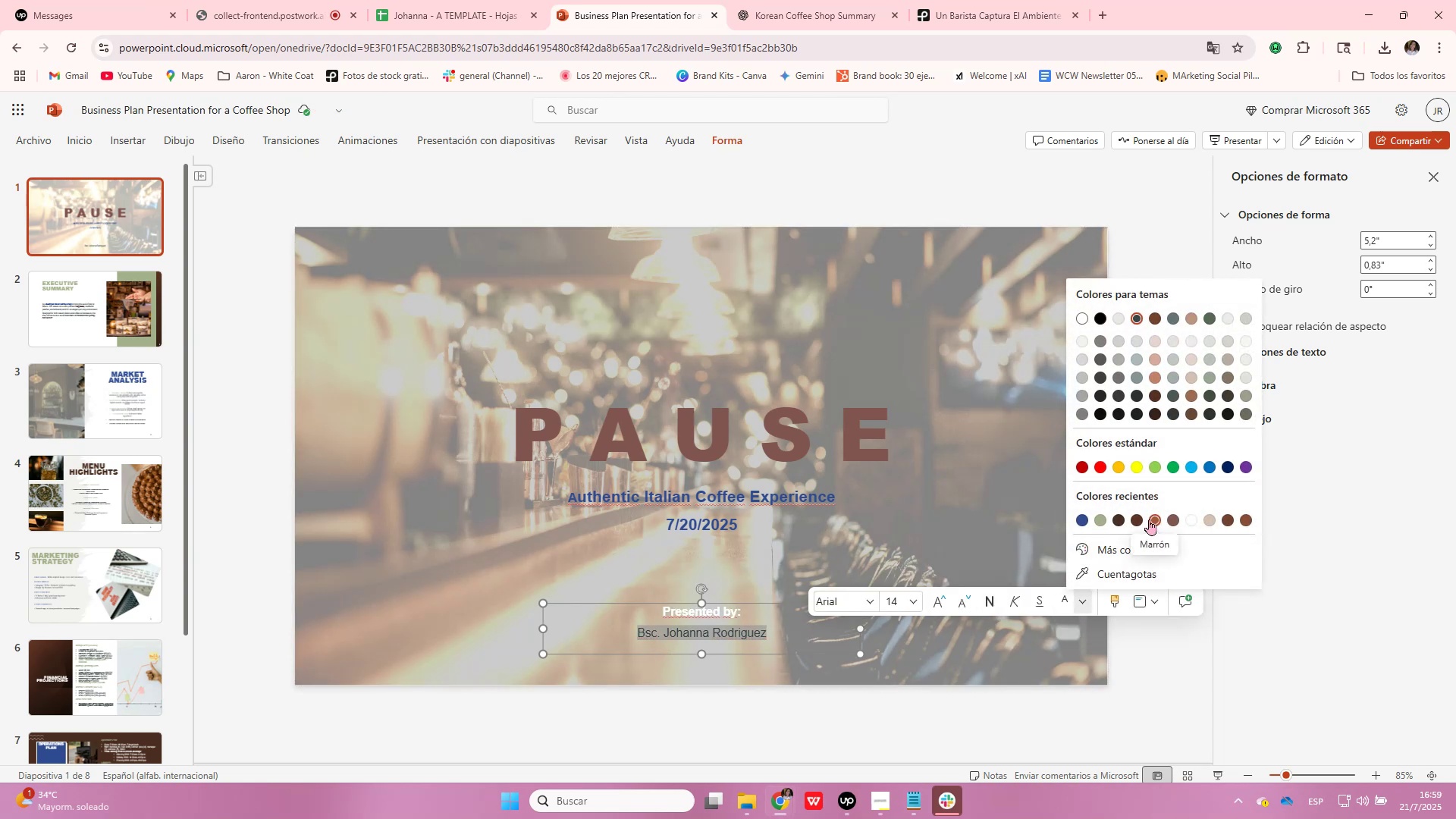 
left_click([1149, 519])
 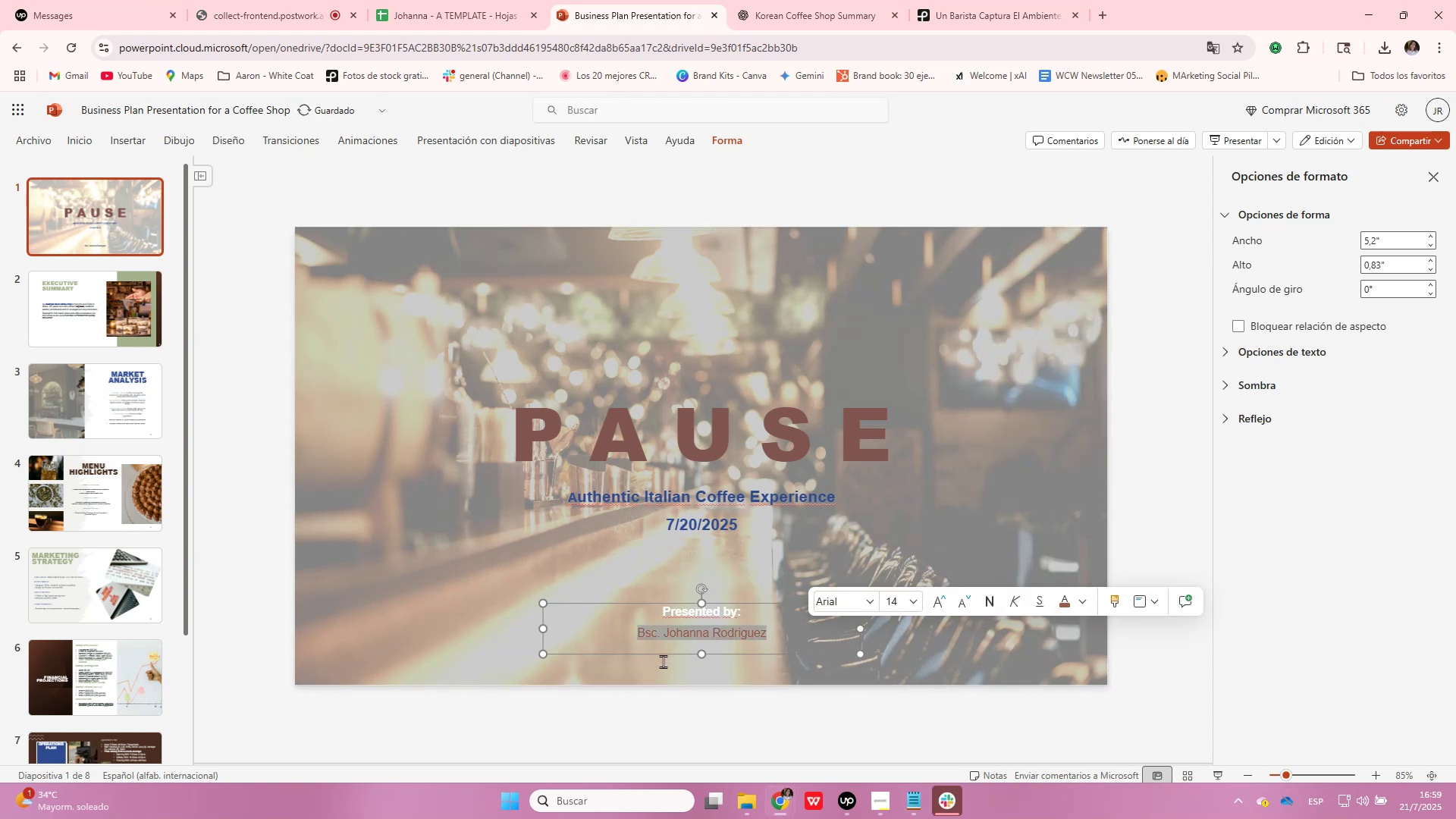 
double_click([649, 637])
 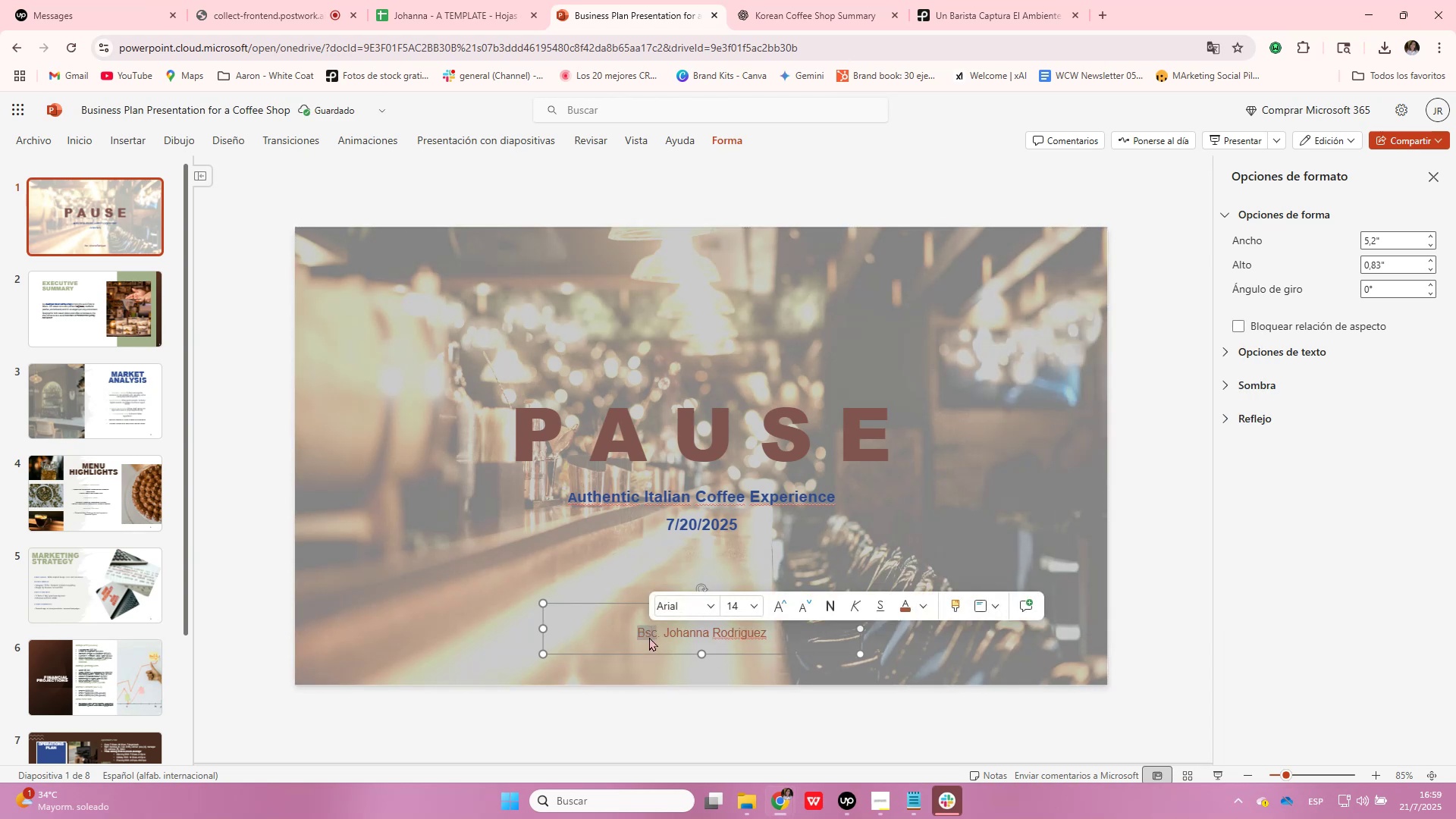 
hold_key(key=ShiftLeft, duration=0.58)
 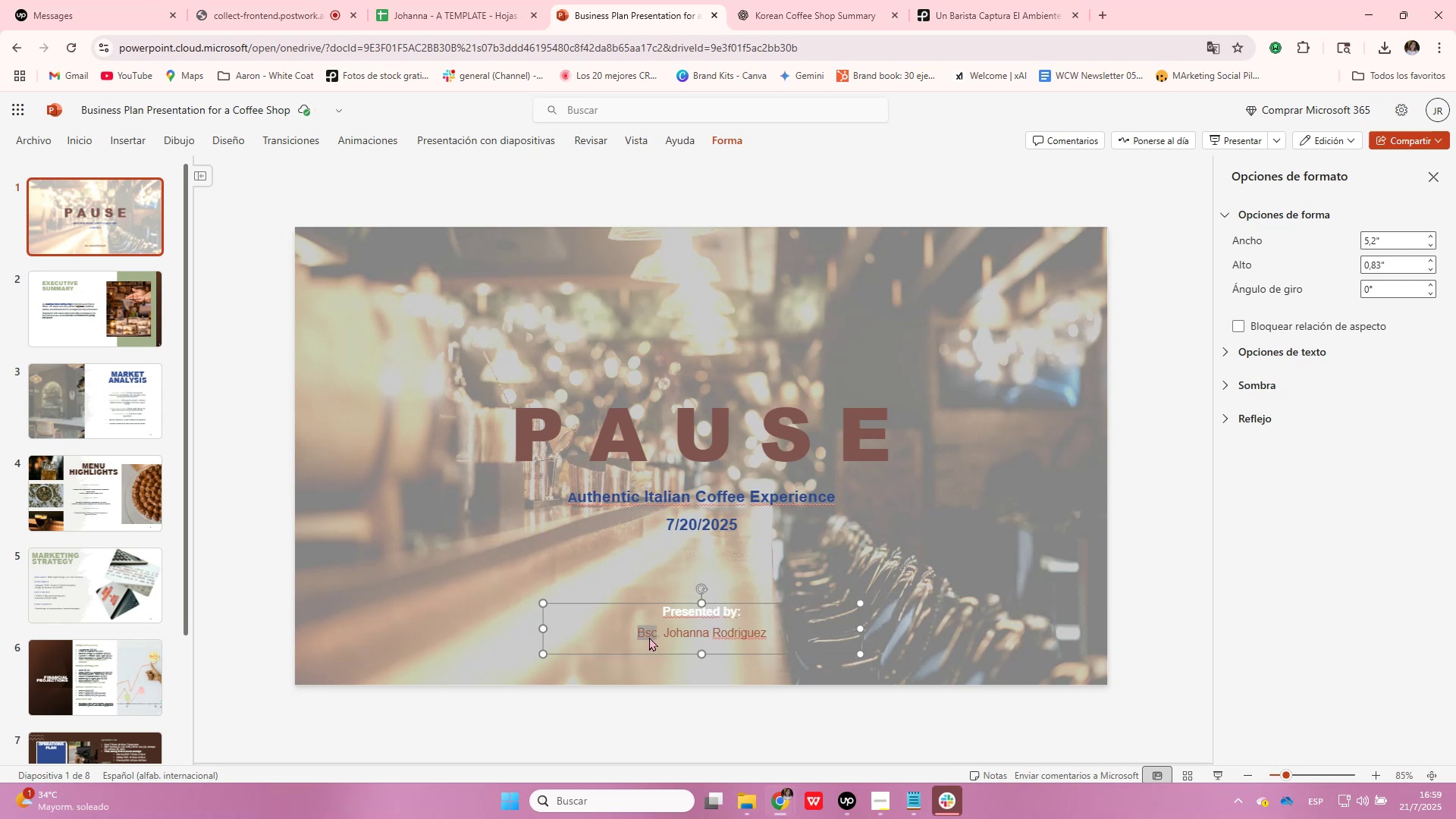 
key(Shift+ArrowRight)
 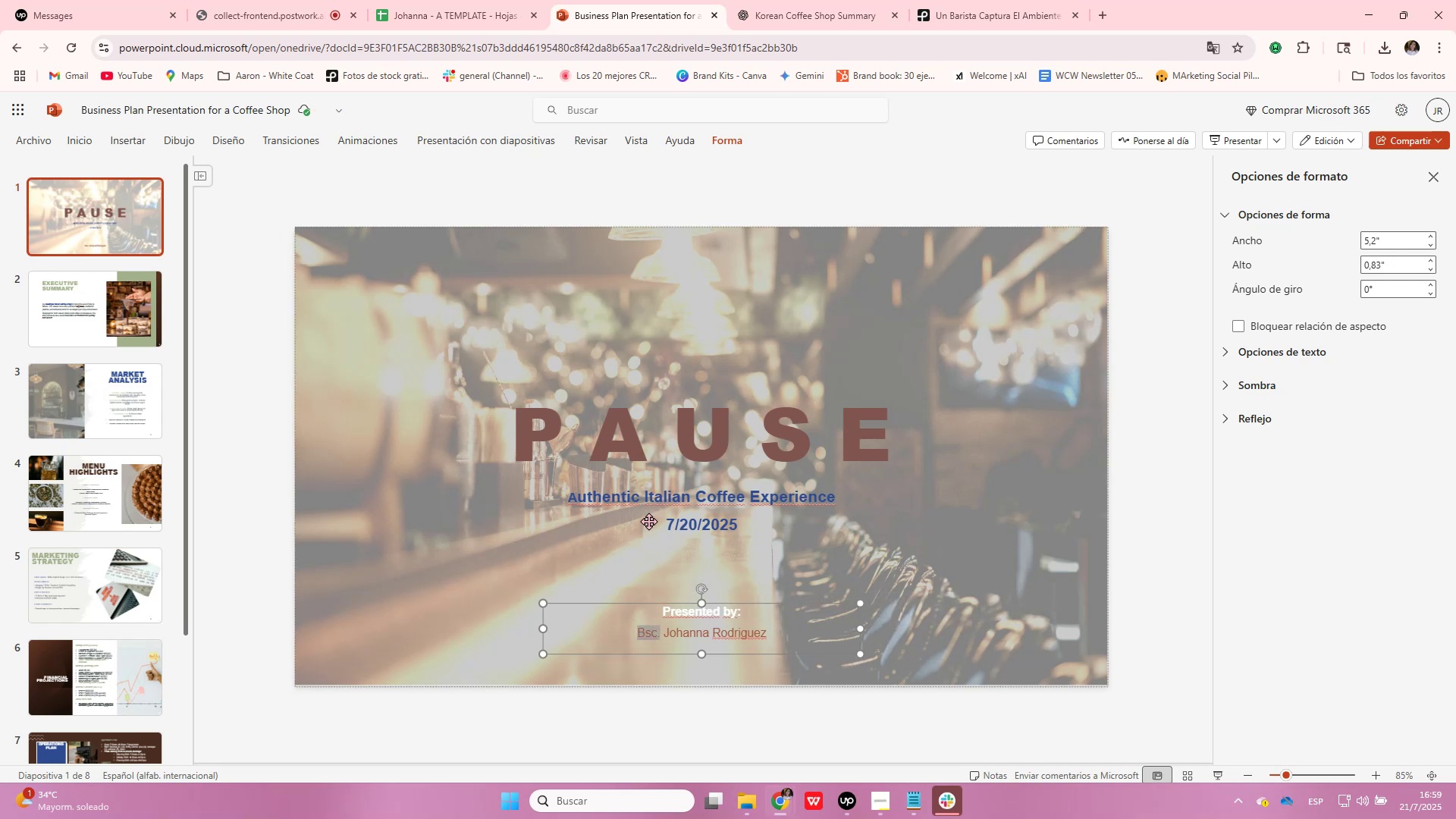 
mouse_move([180, 152])
 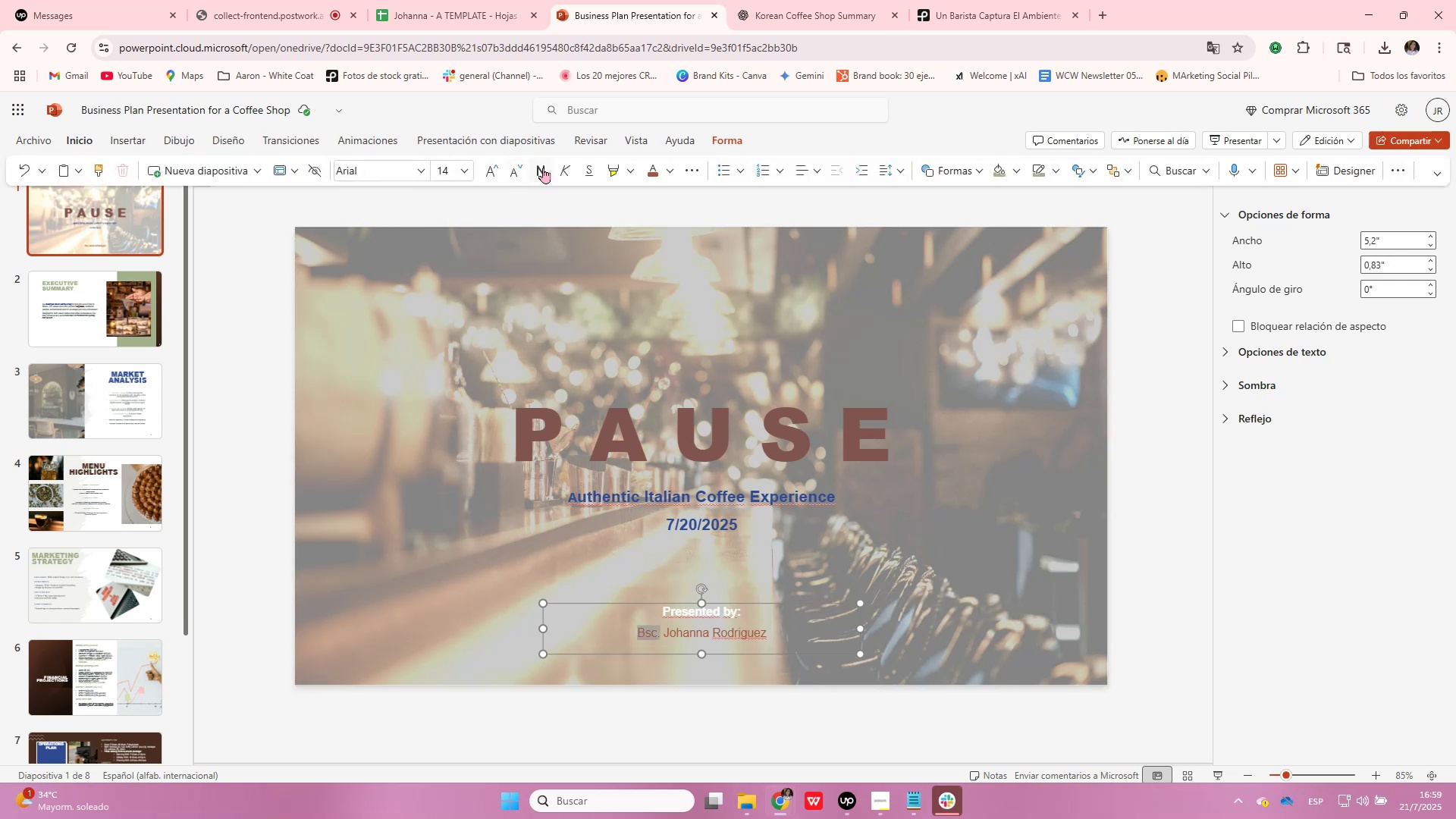 
left_click([543, 168])
 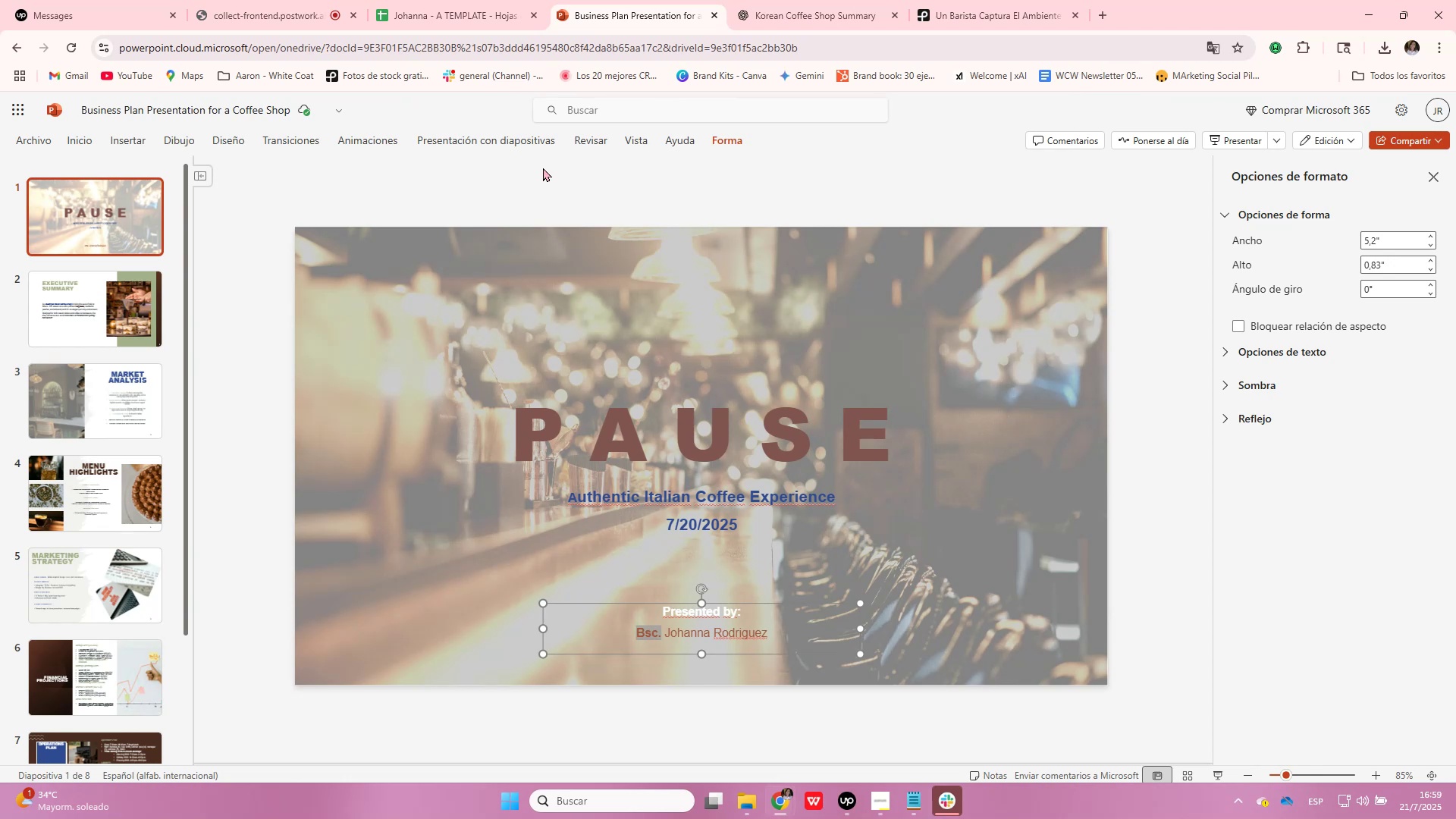 
wait(27.95)
 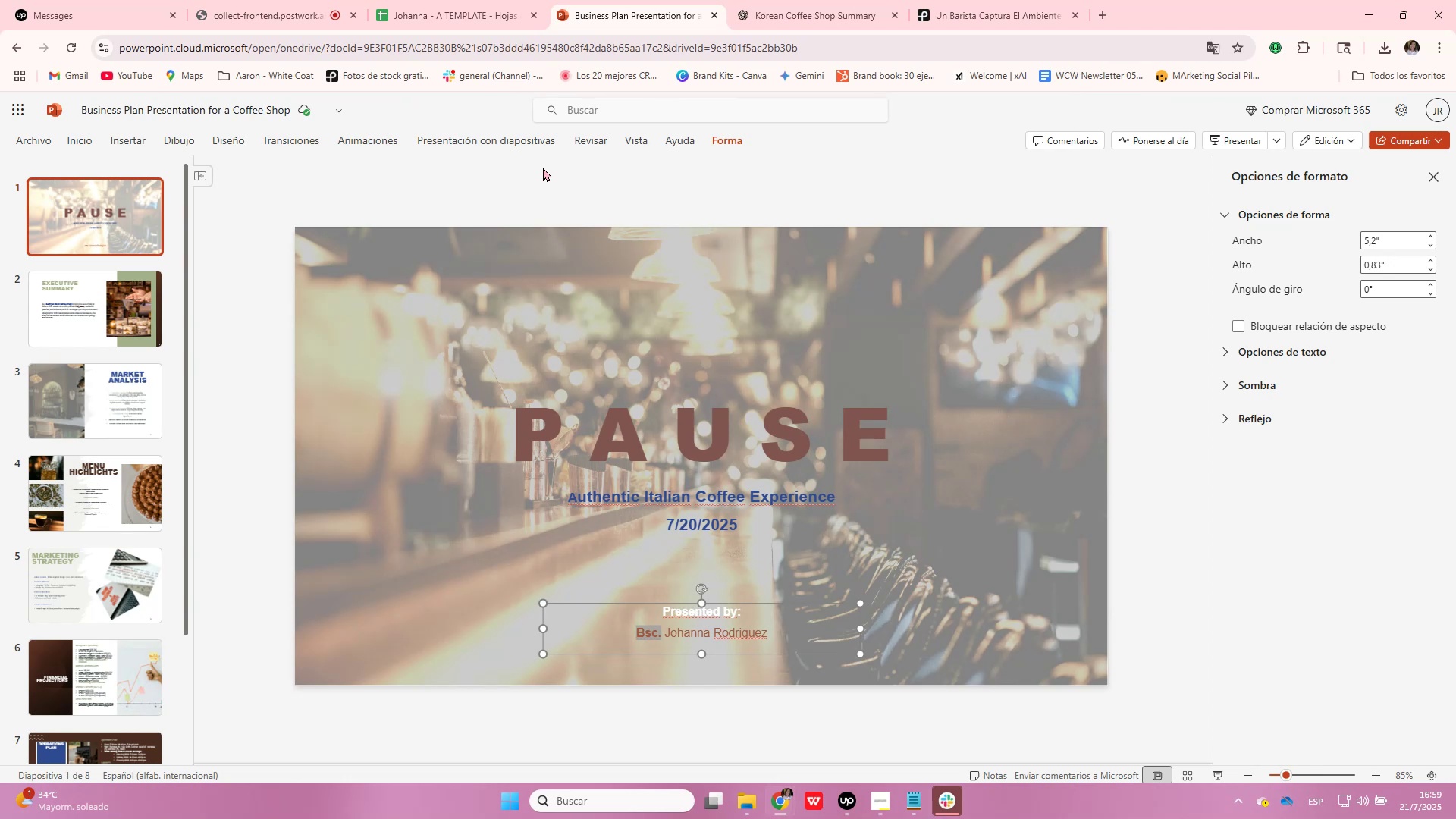 
left_click([985, 429])
 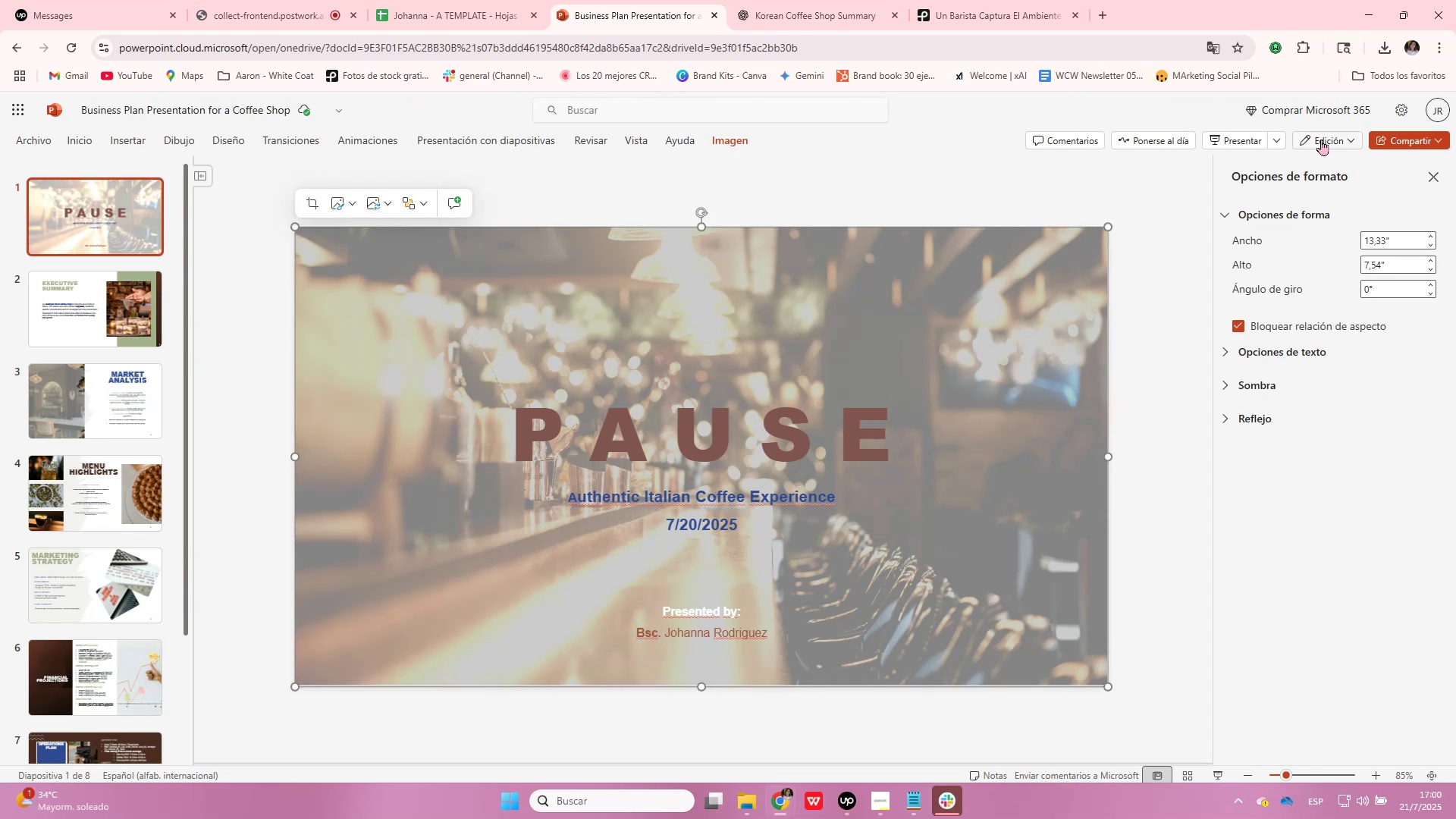 
left_click([670, 620])
 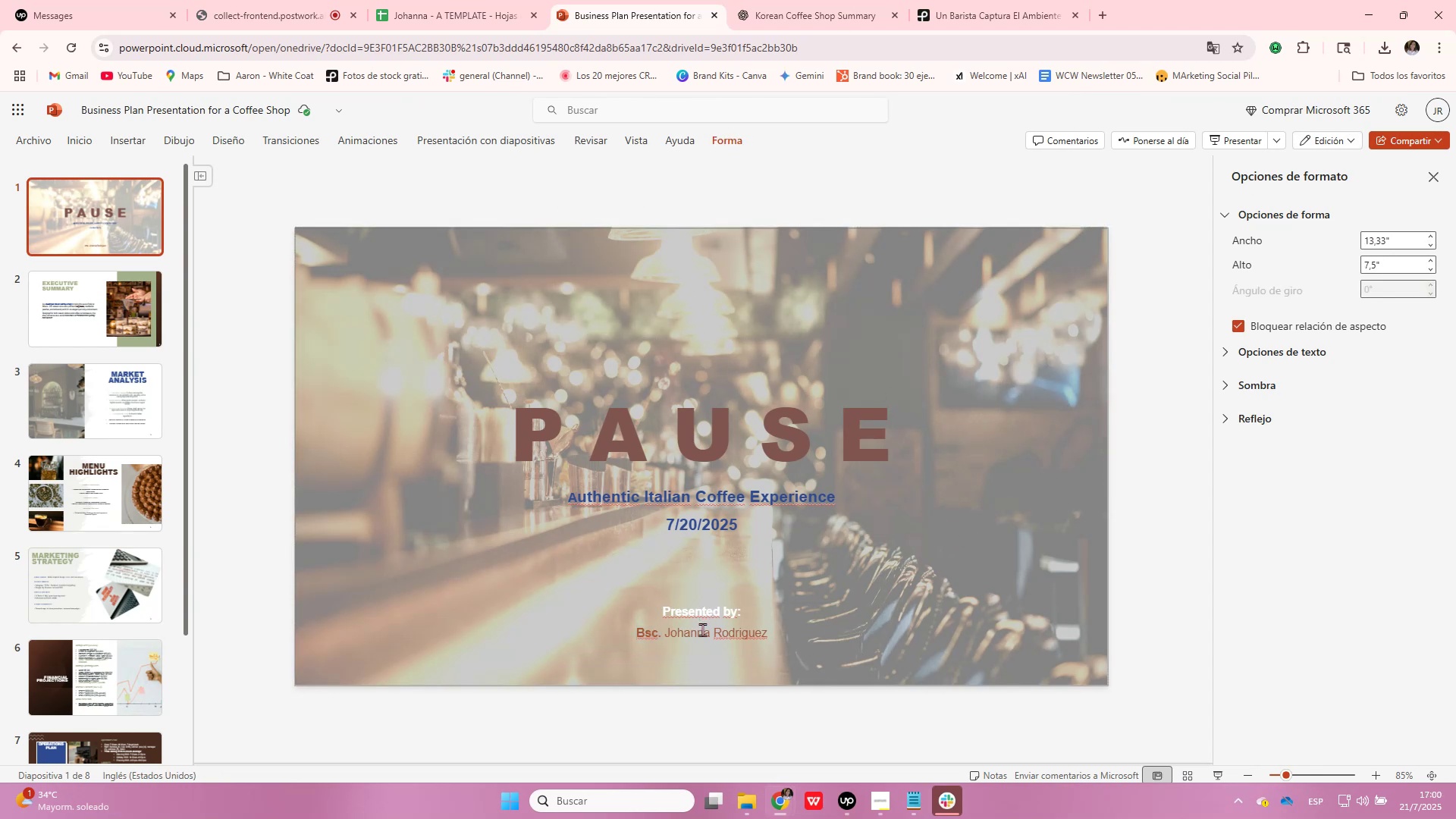 
left_click([723, 614])
 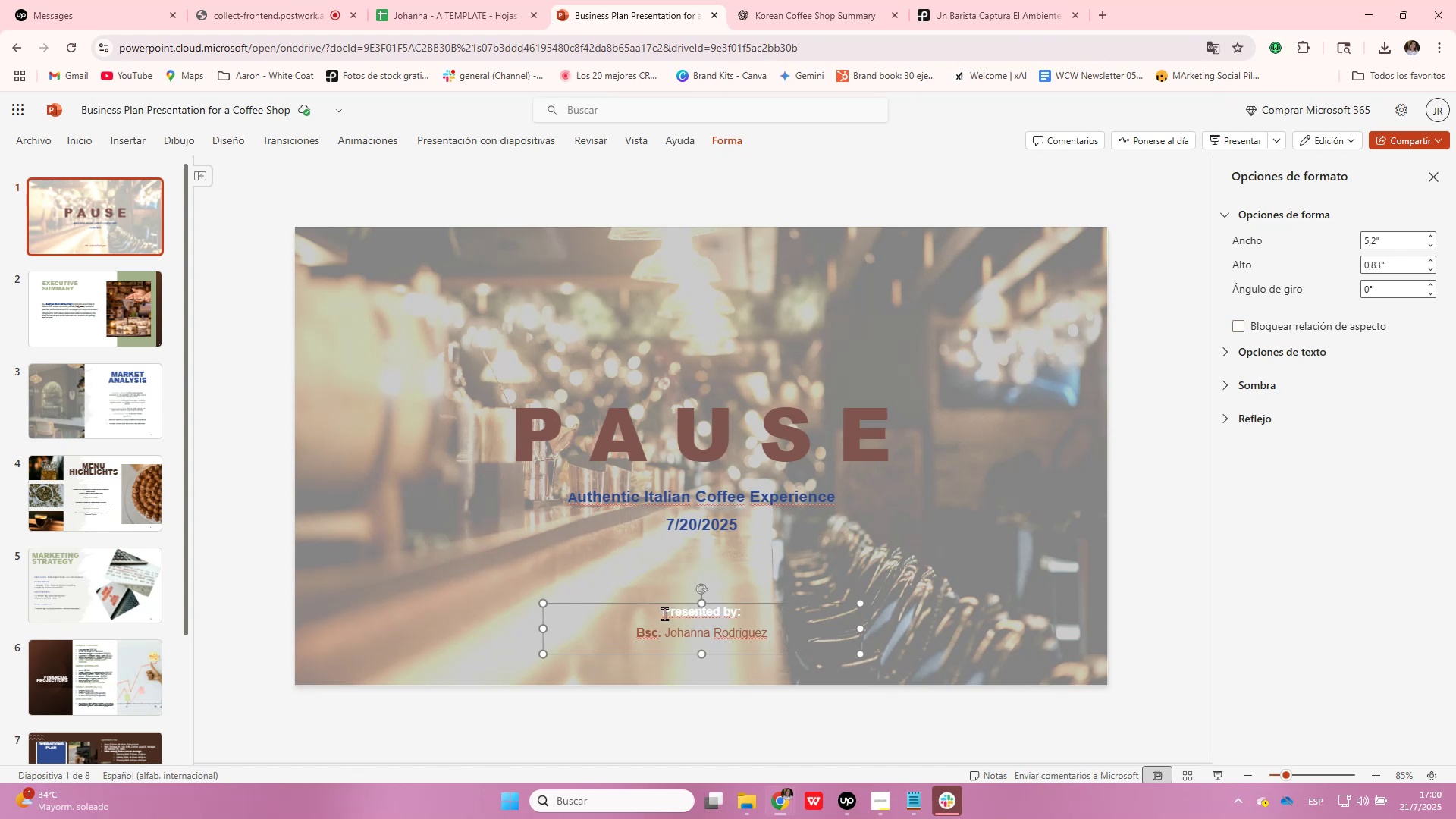 
left_click_drag(start_coordinate=[653, 614], to_coordinate=[795, 638])
 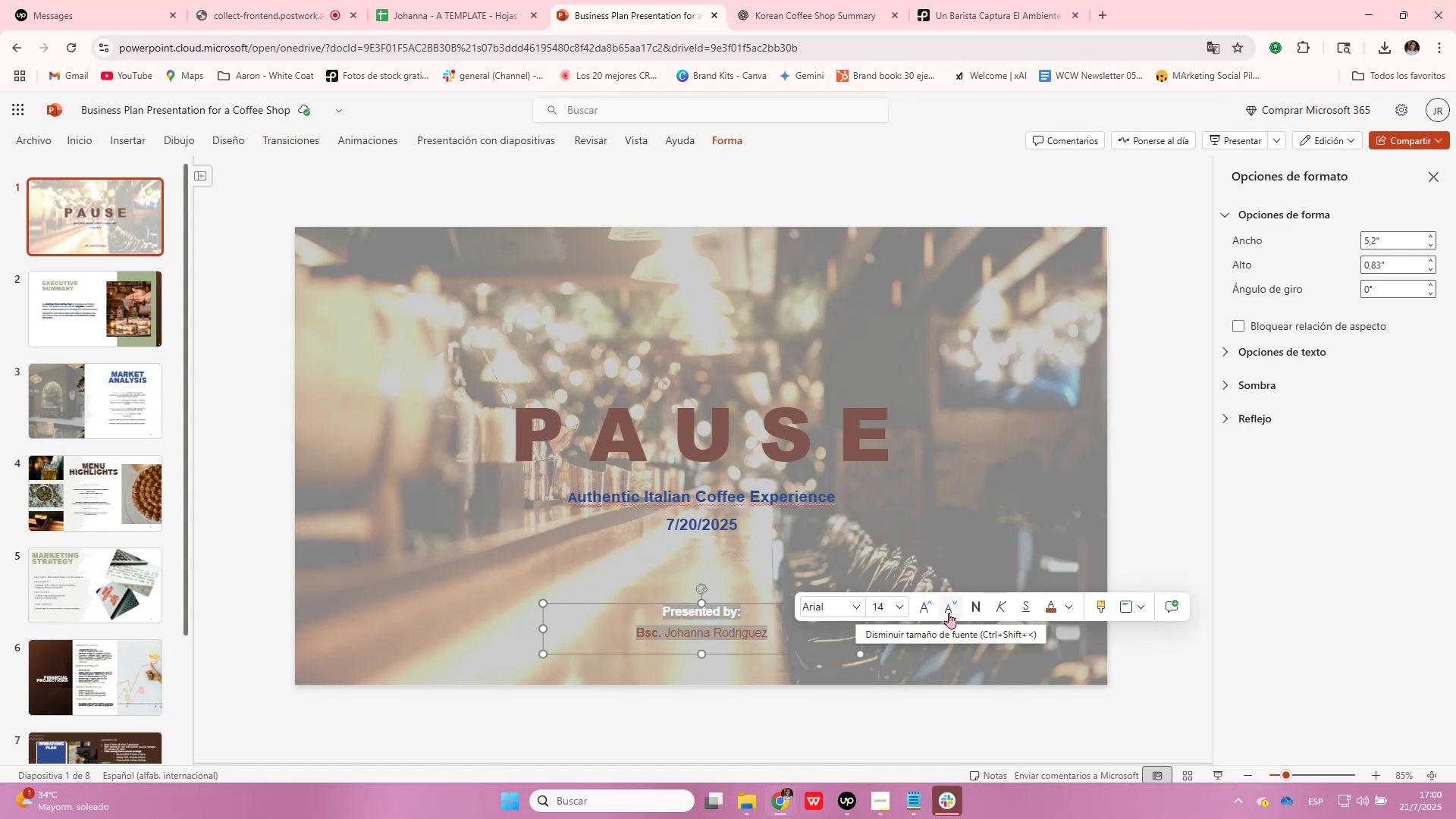 
left_click([949, 613])
 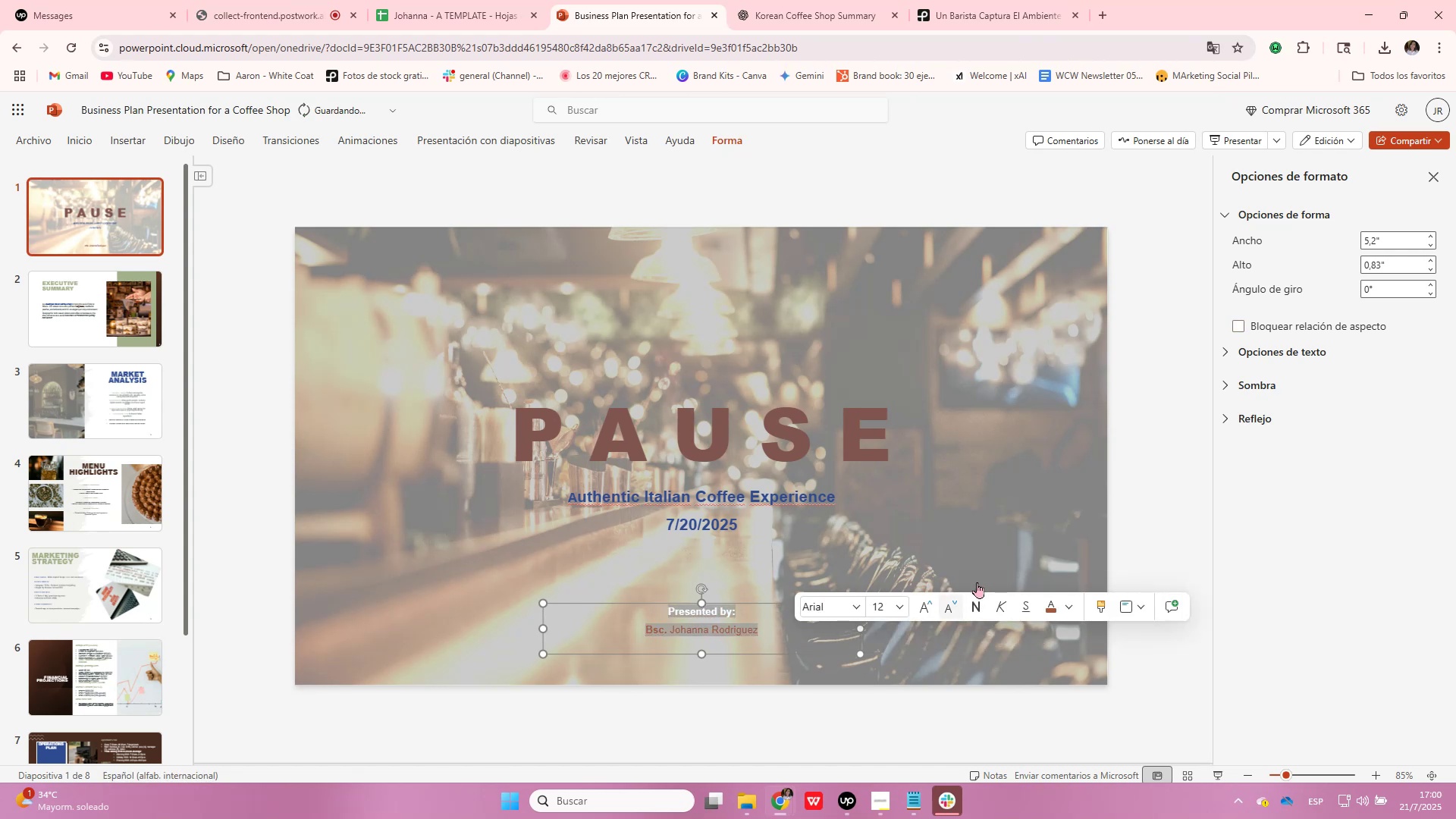 
left_click([1067, 457])
 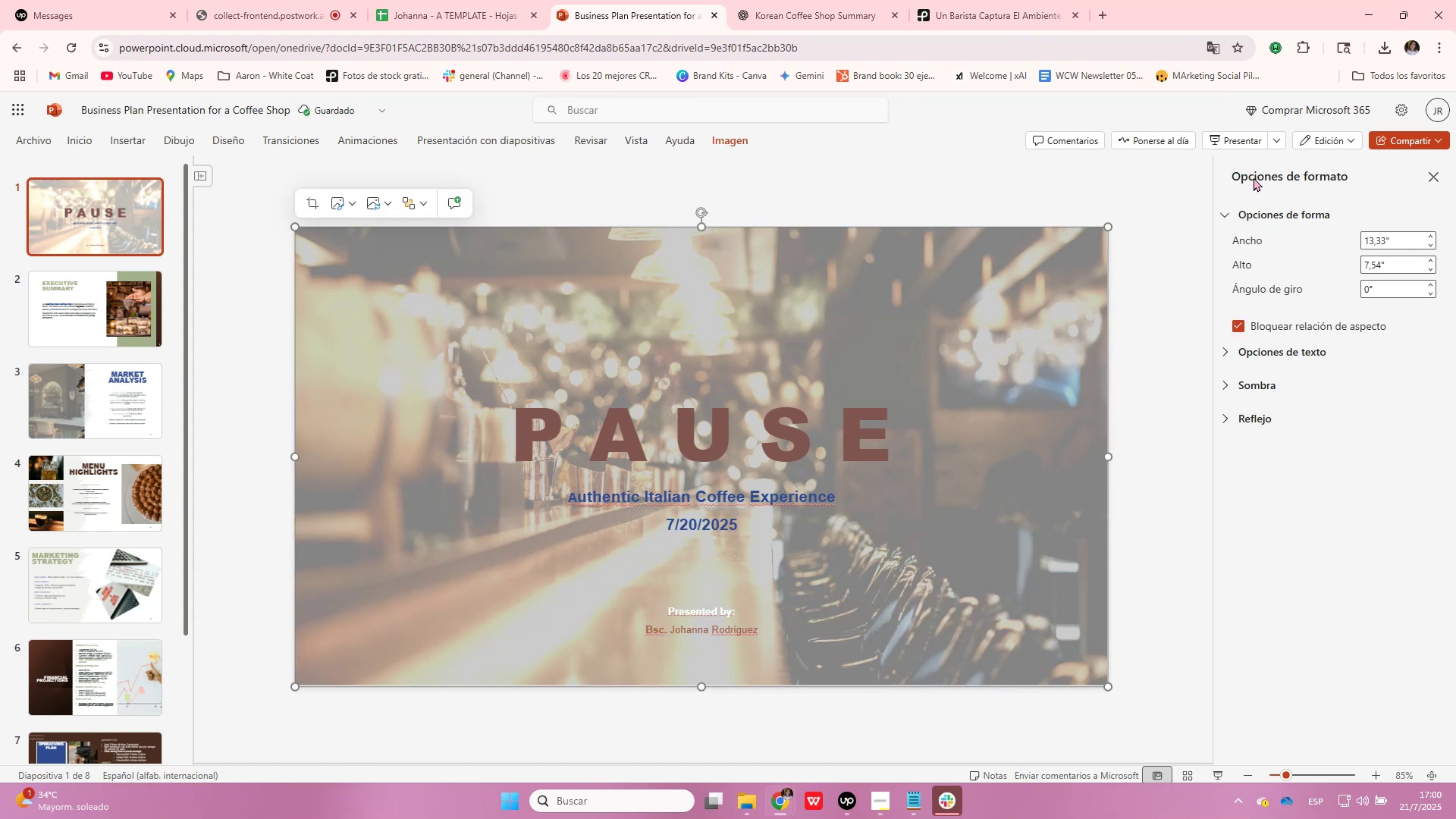 
left_click([1248, 143])
 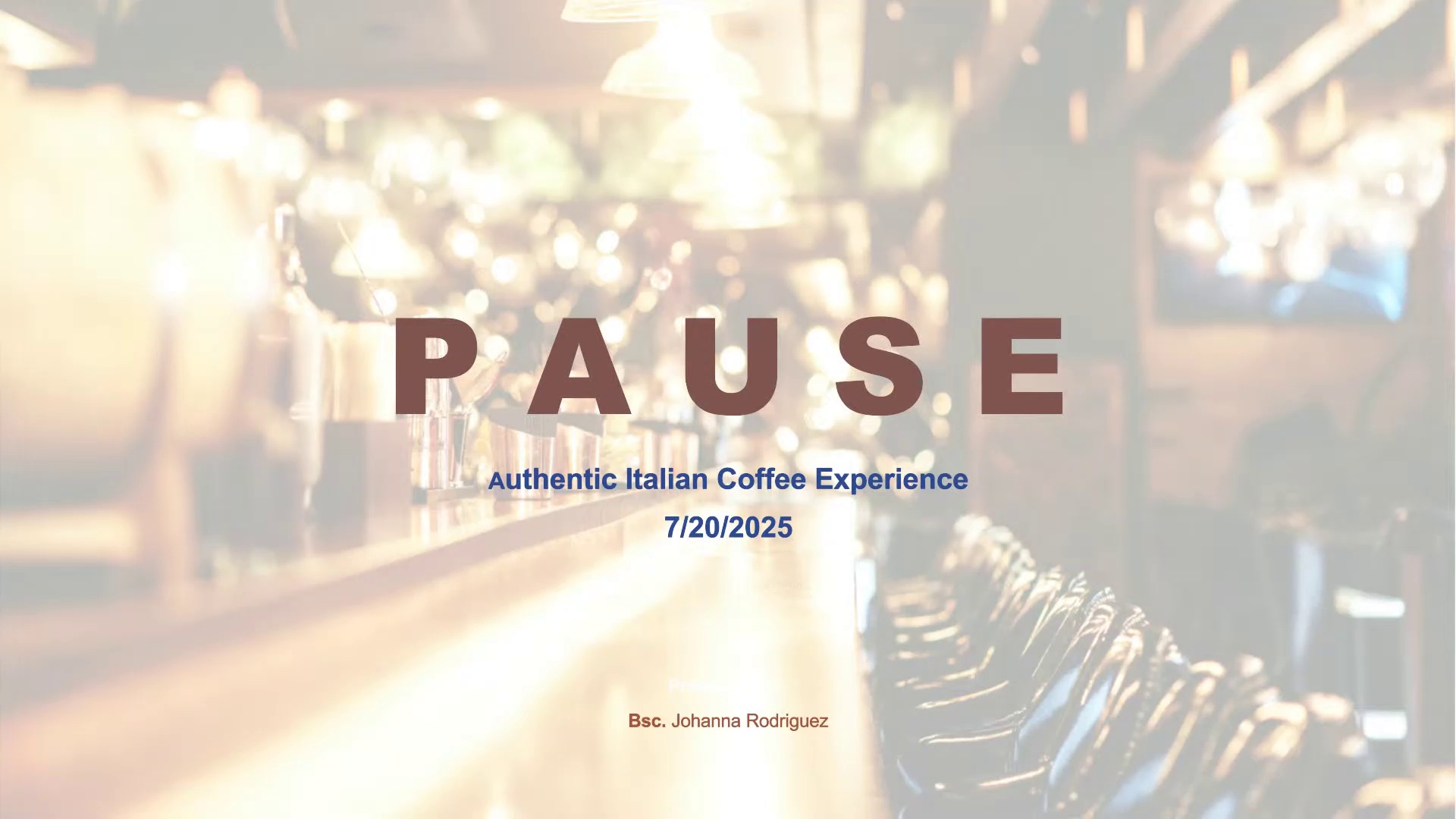 
wait(20.29)
 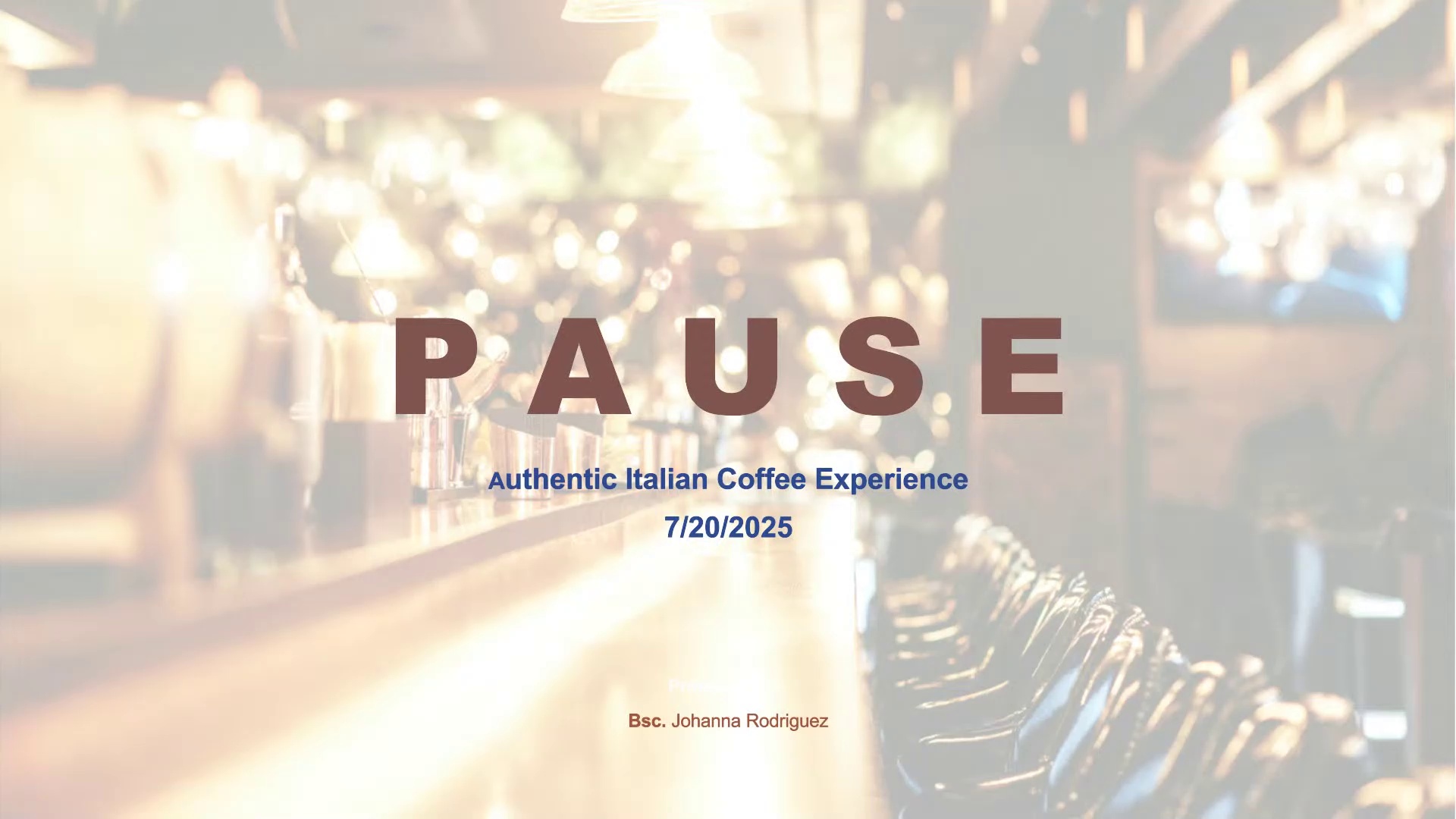 
key(Escape)
 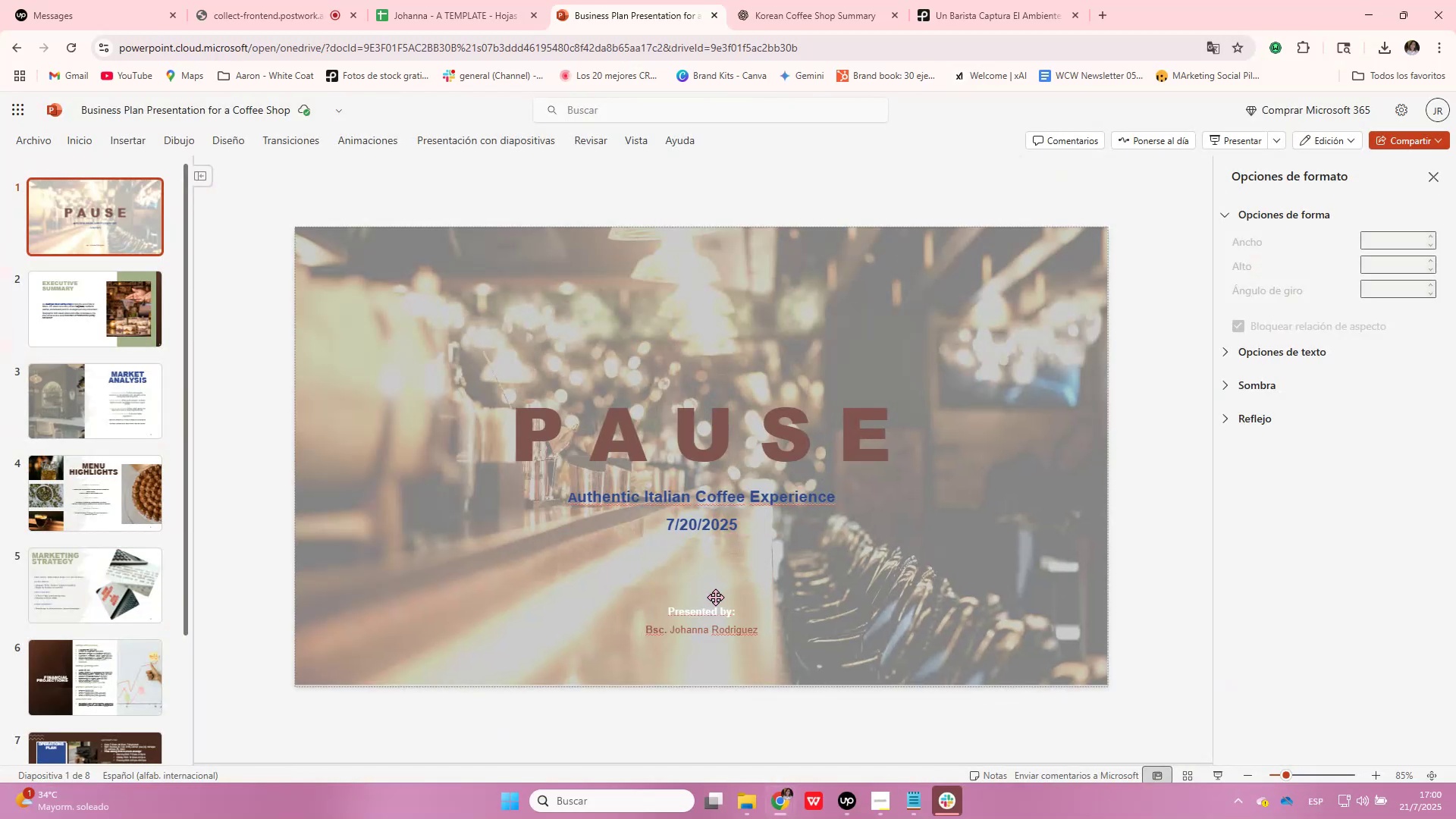 
left_click([697, 613])
 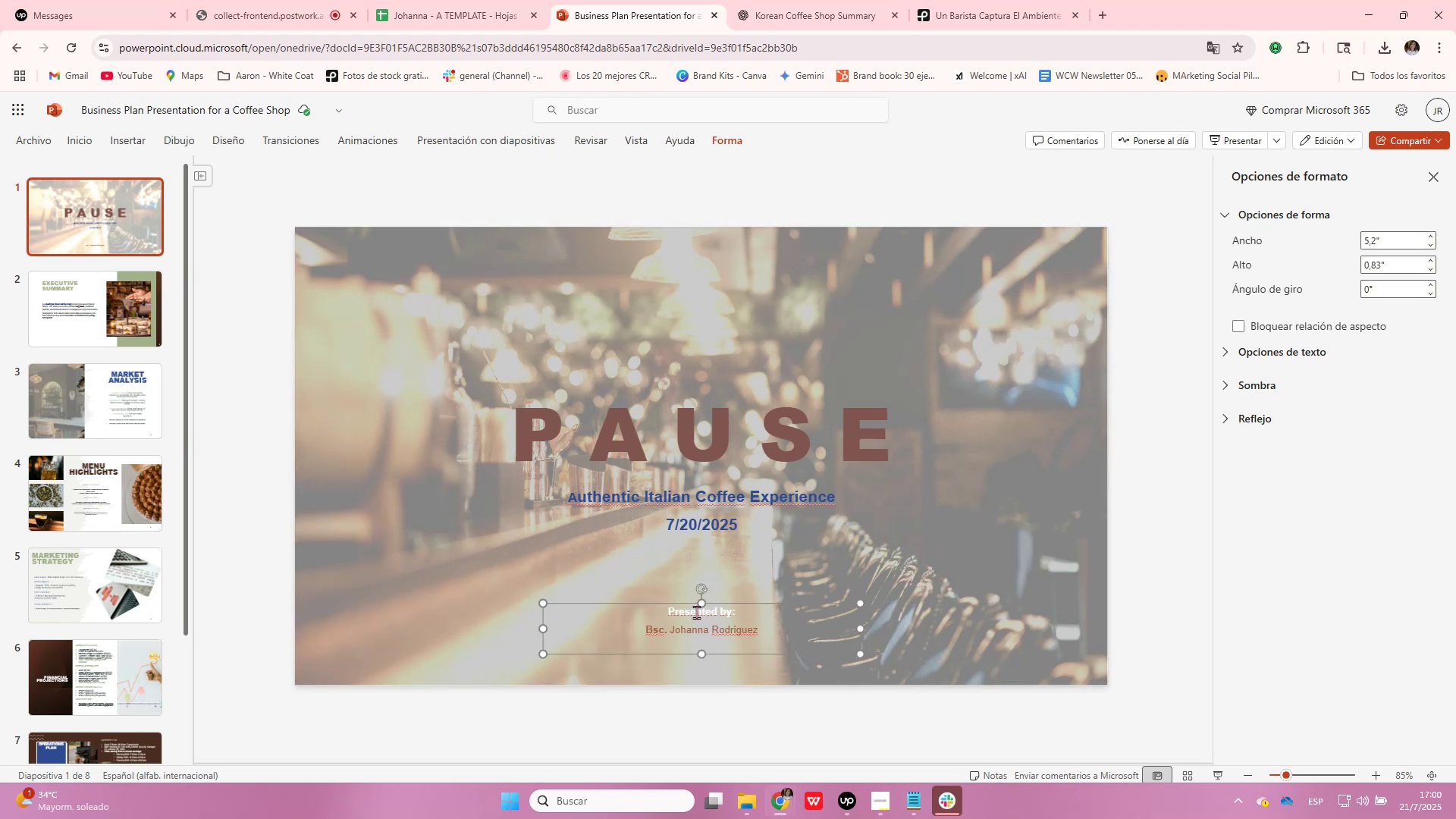 
double_click([697, 613])
 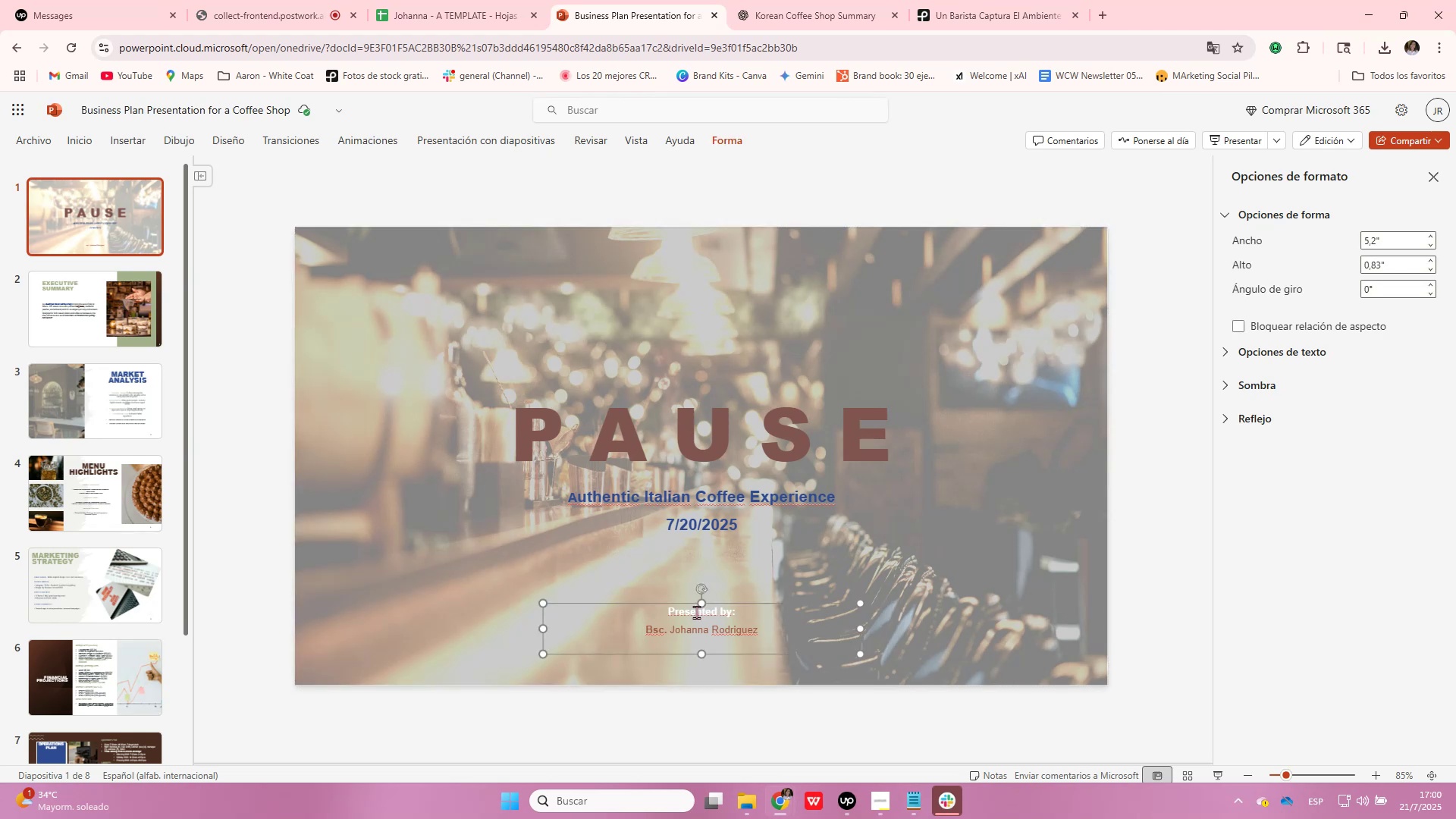 
triple_click([697, 613])
 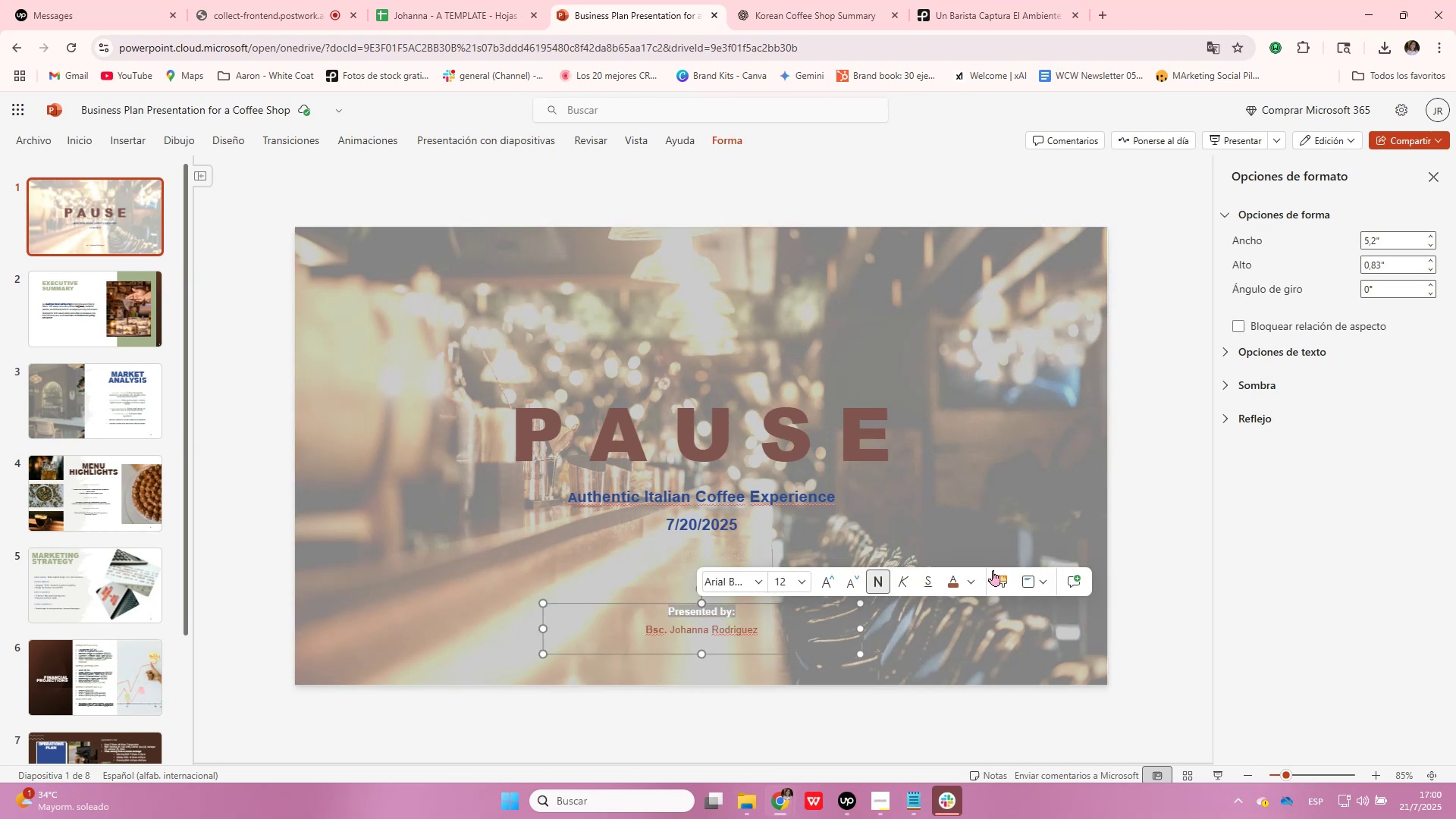 
left_click([977, 588])
 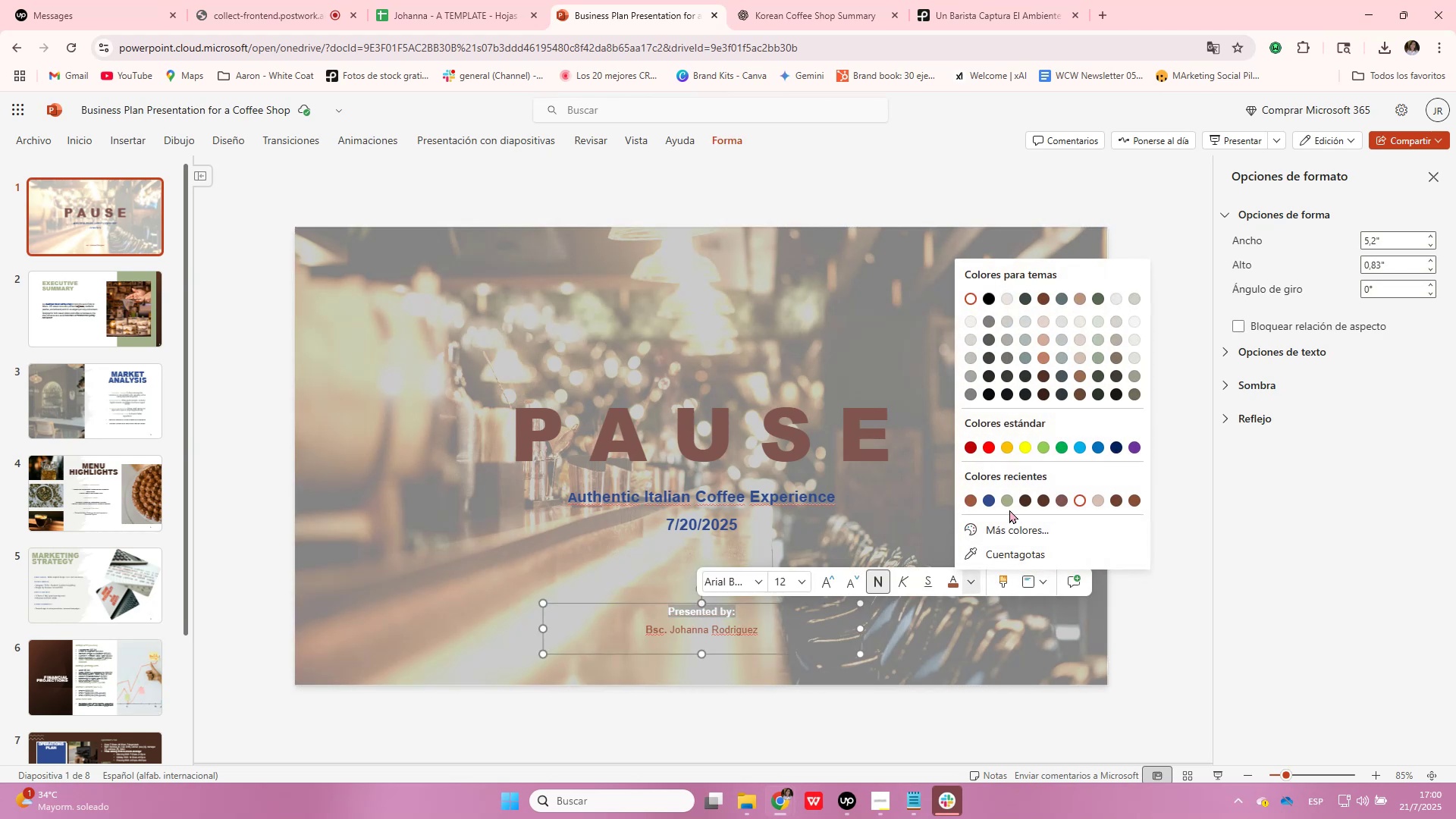 
left_click([1006, 501])
 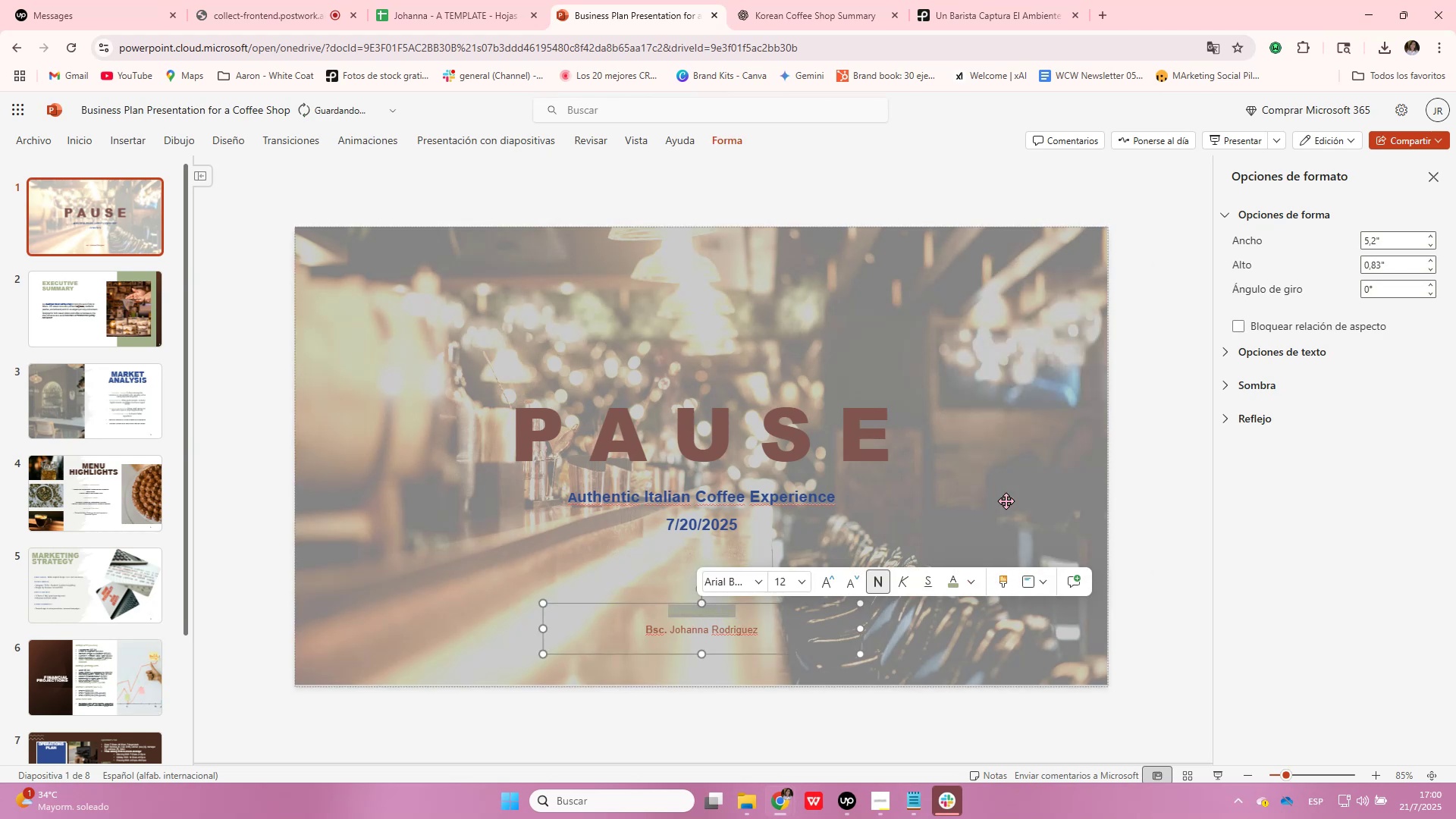 
left_click([1006, 501])
 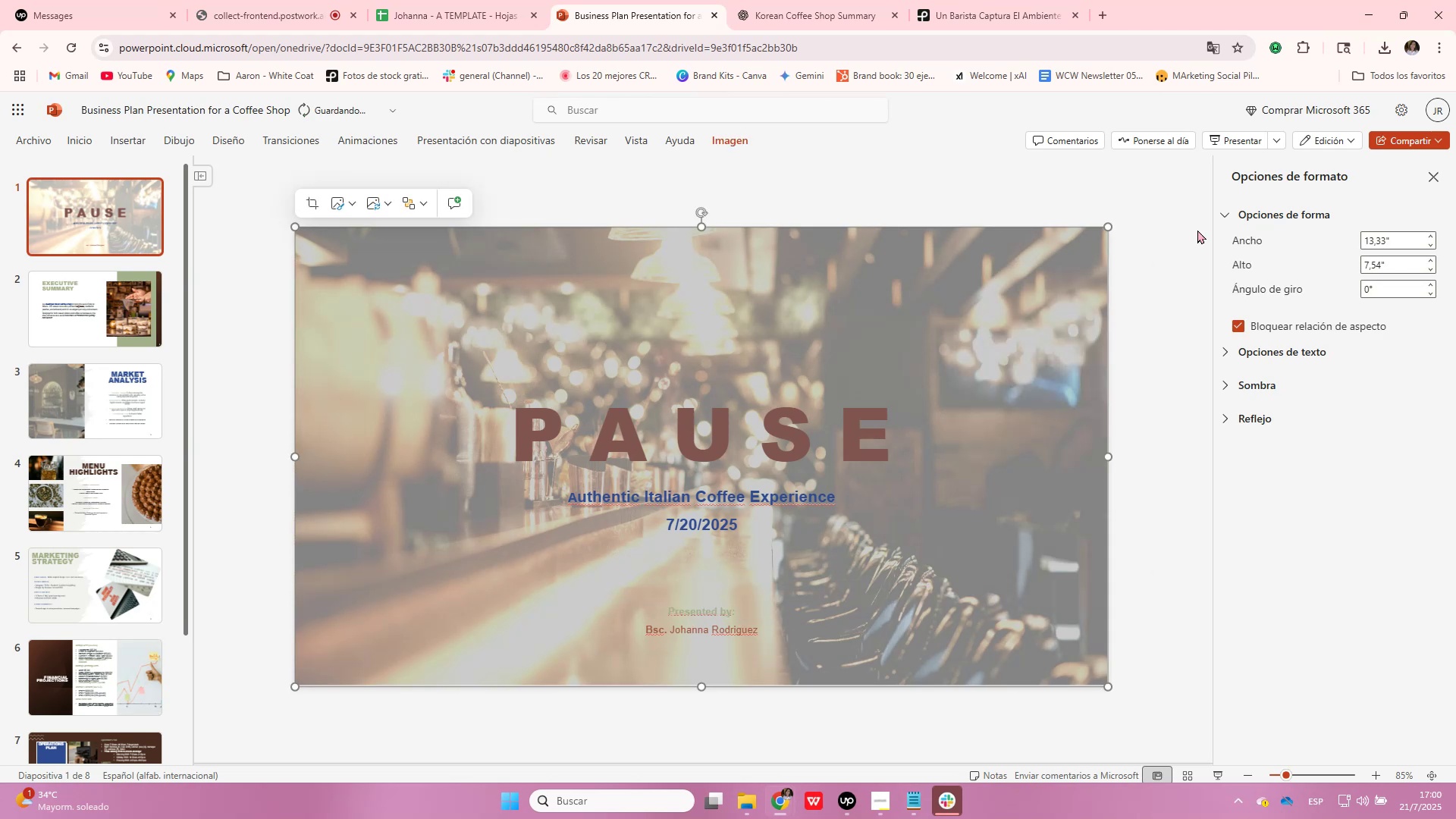 
left_click([1232, 139])
 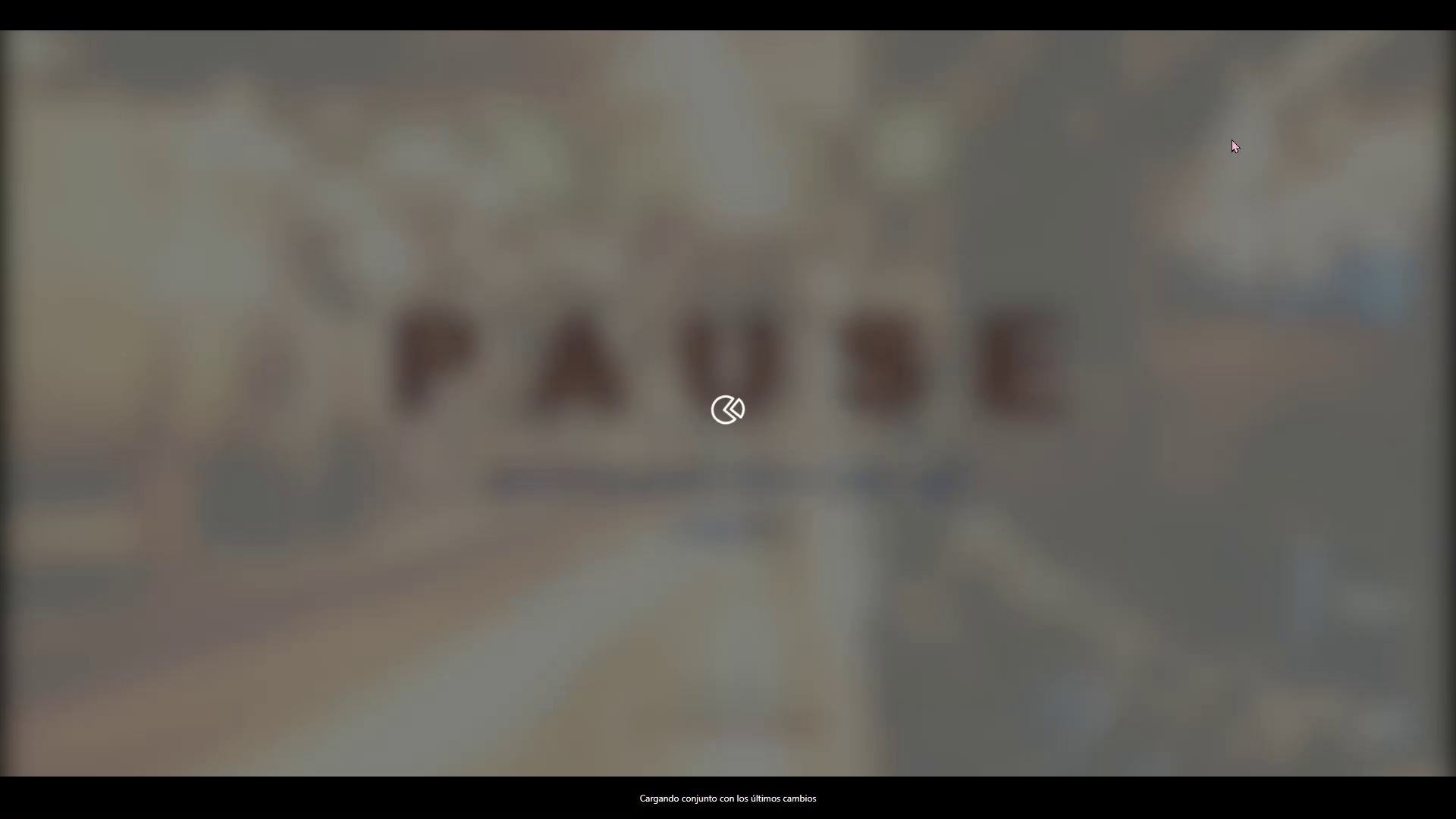 
wait(13.2)
 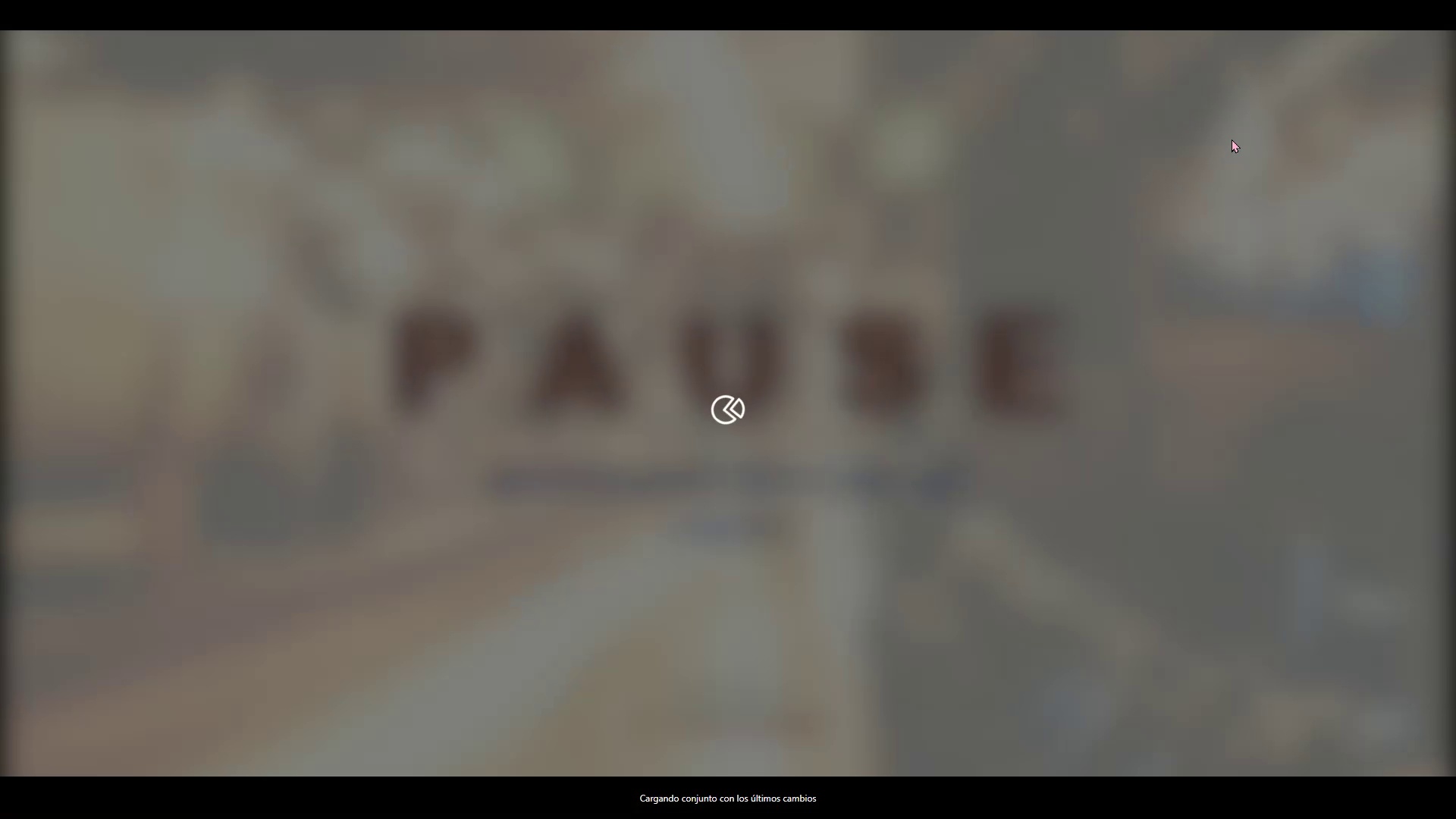 
key(ArrowRight)
 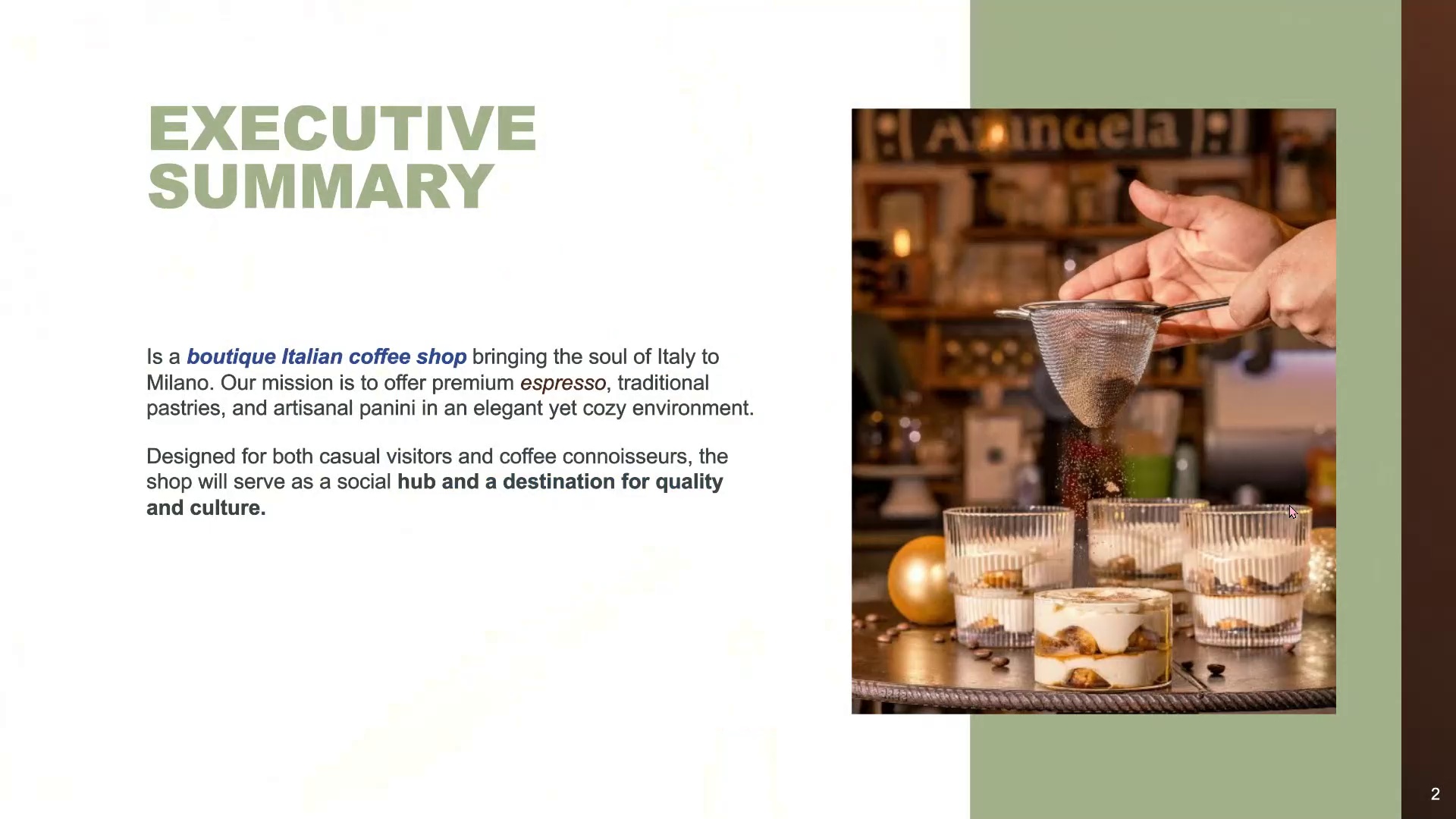 
key(ArrowRight)
 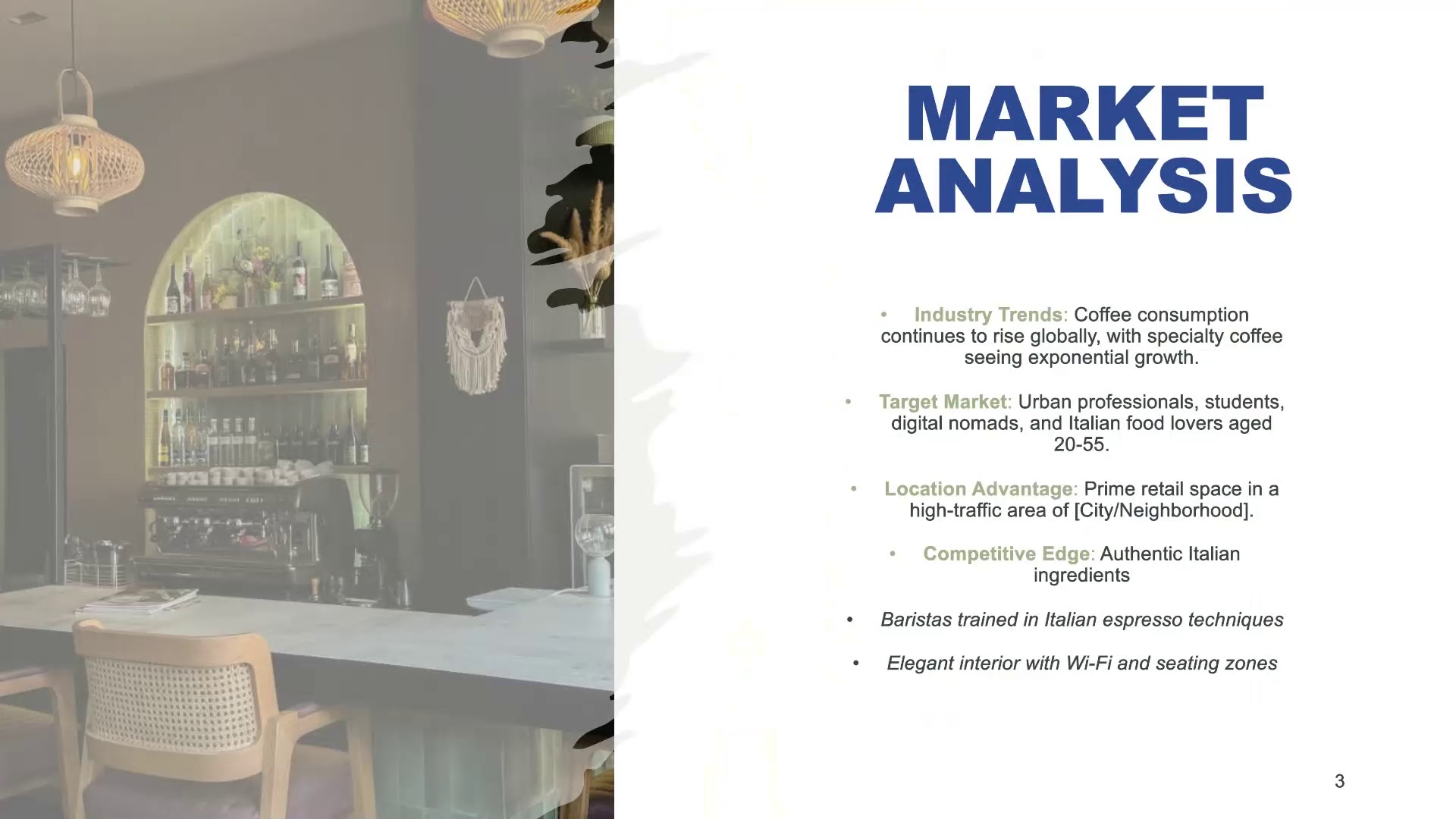 
key(ArrowLeft)
 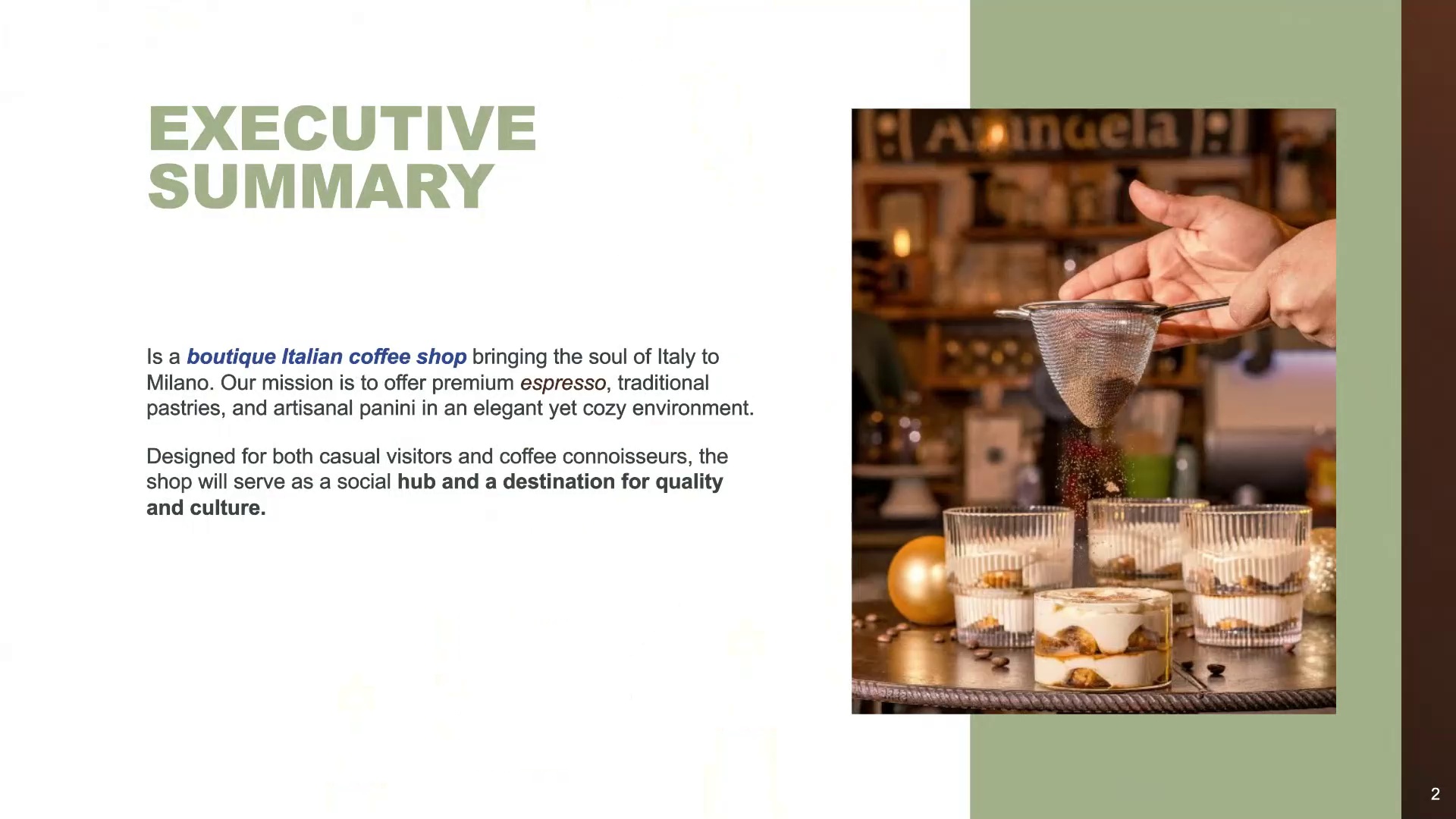 
key(ArrowRight)
 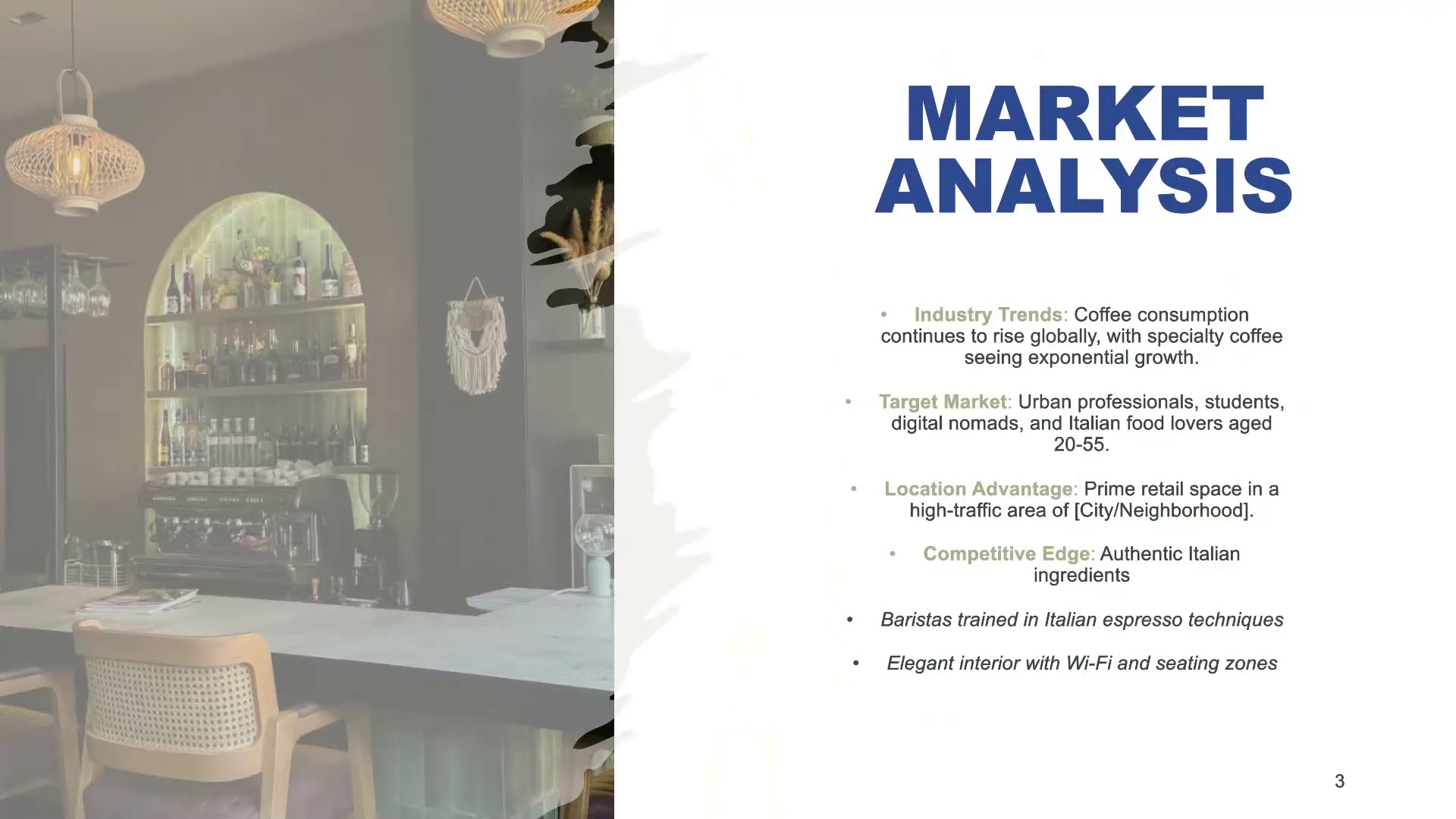 
key(ArrowRight)
 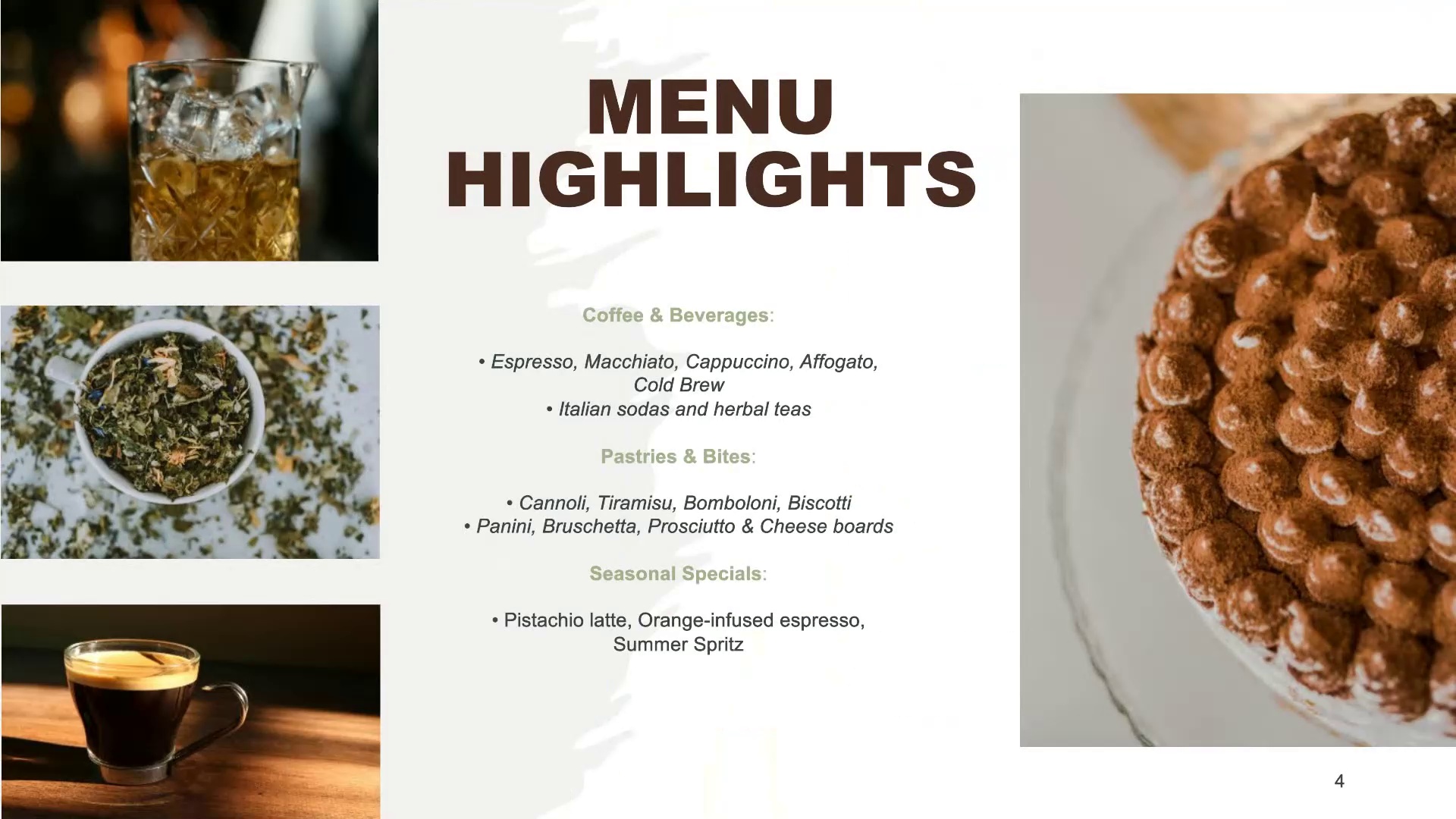 
key(ArrowRight)
 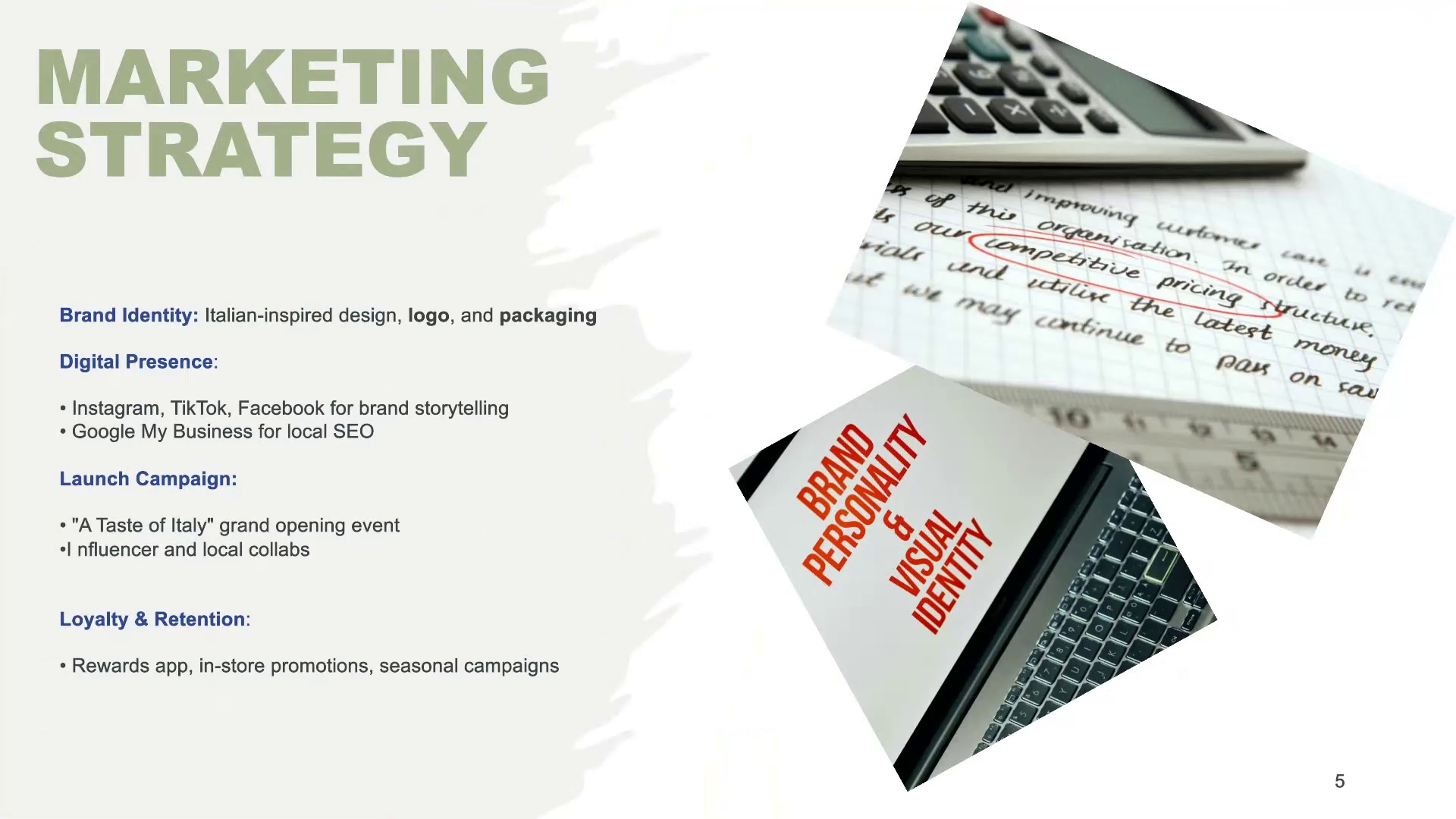 
key(ArrowRight)
 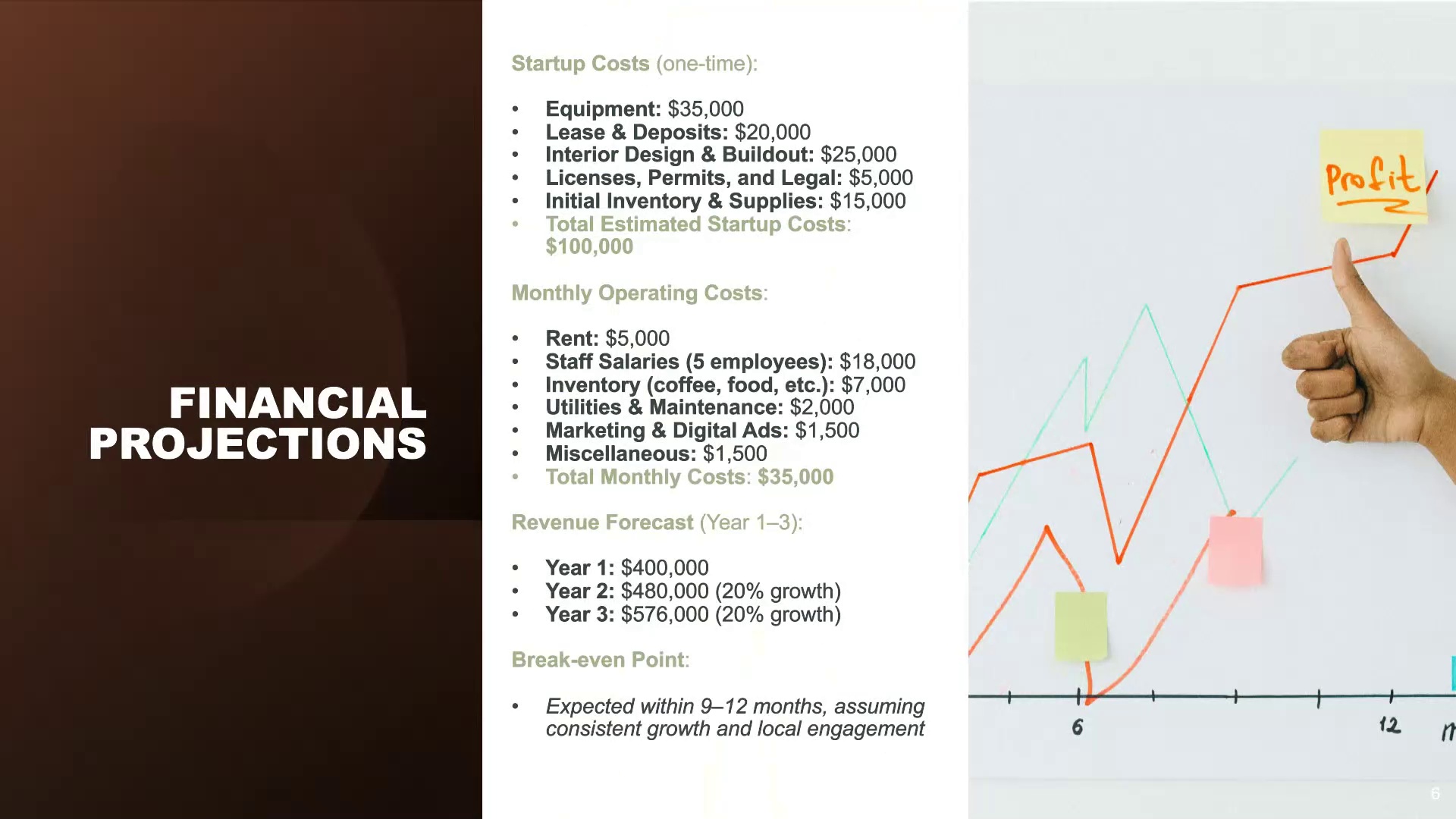 
key(ArrowLeft)
 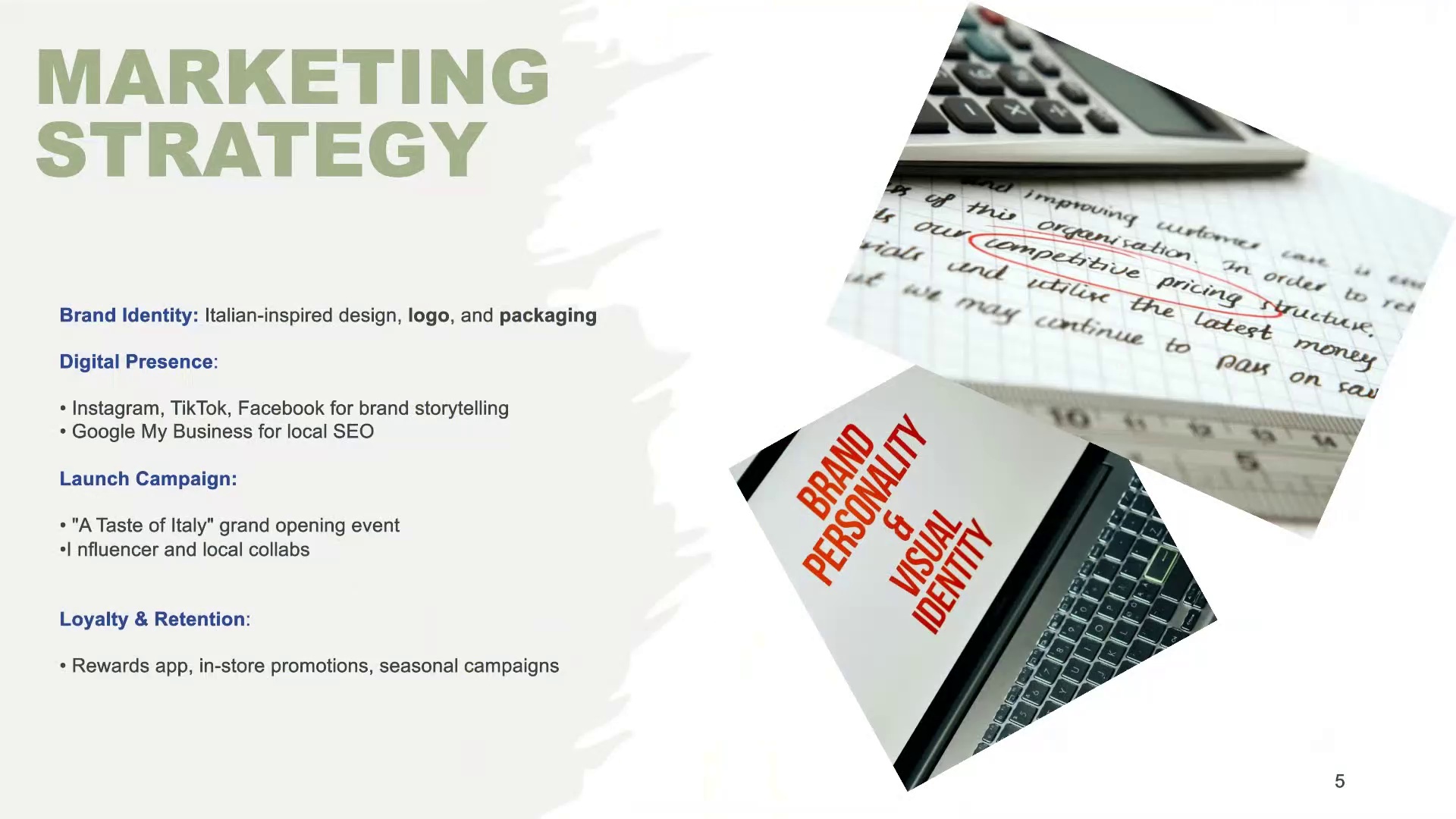 
key(ArrowRight)
 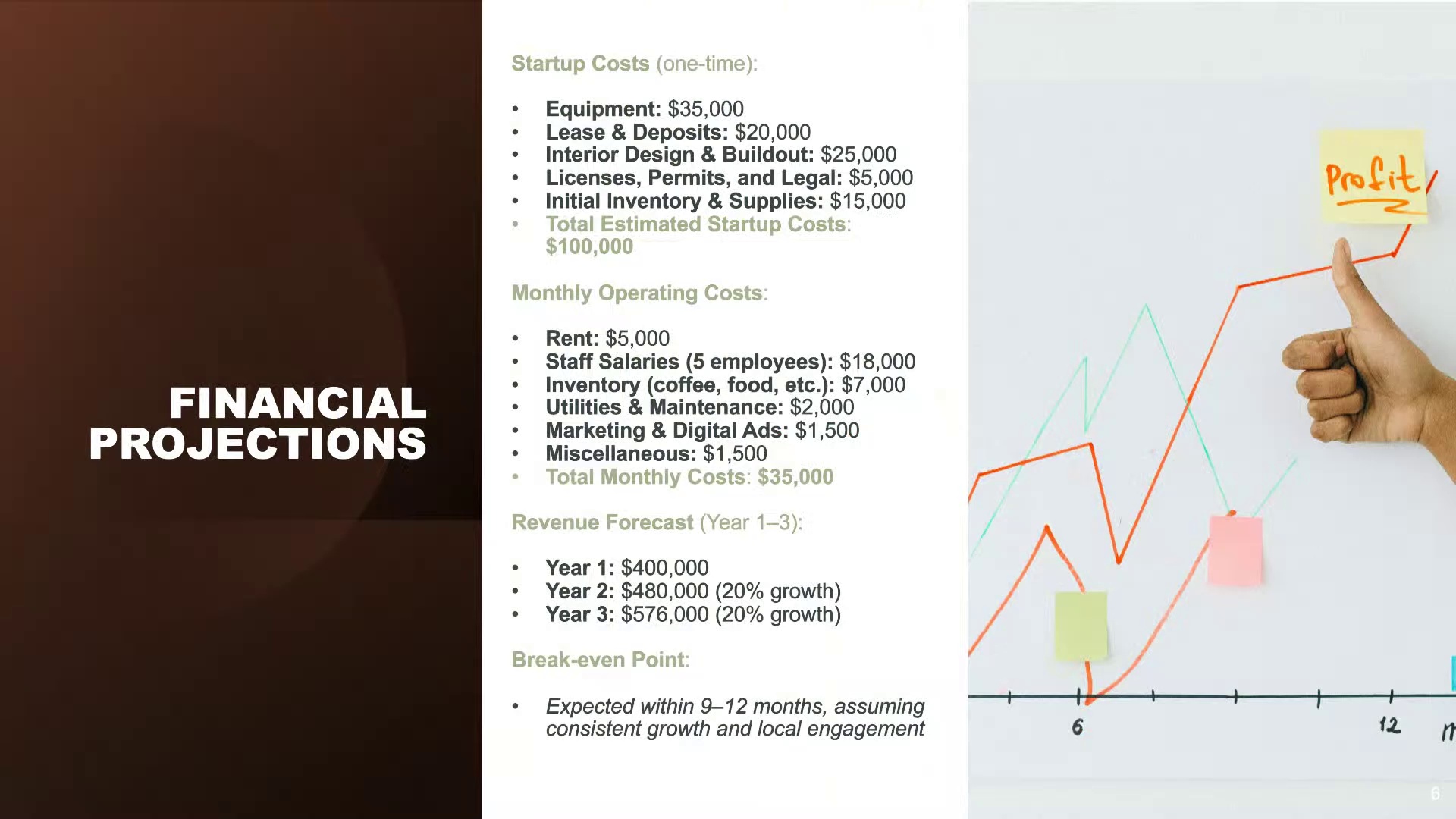 
key(ArrowRight)
 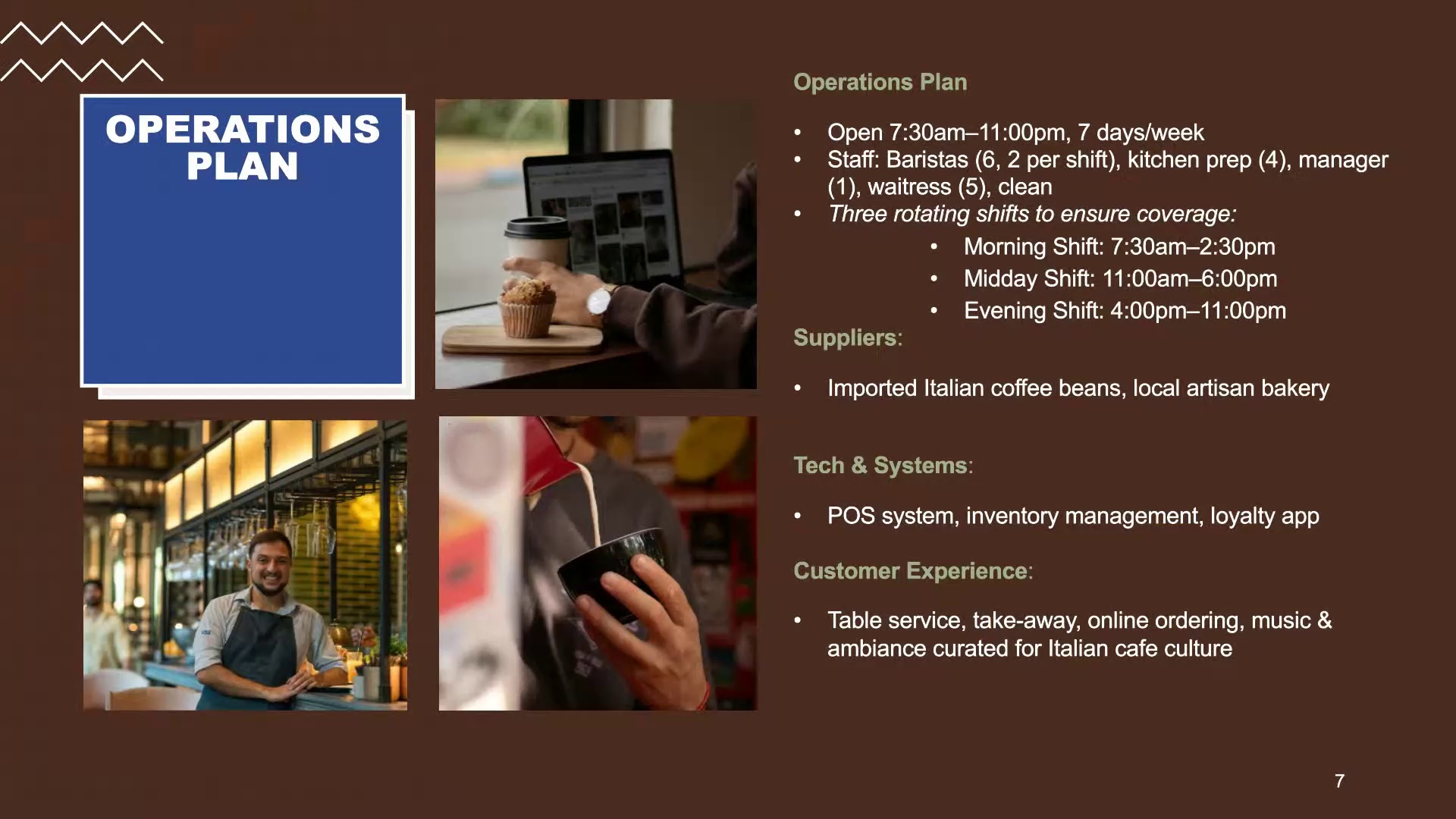 
key(Escape)
 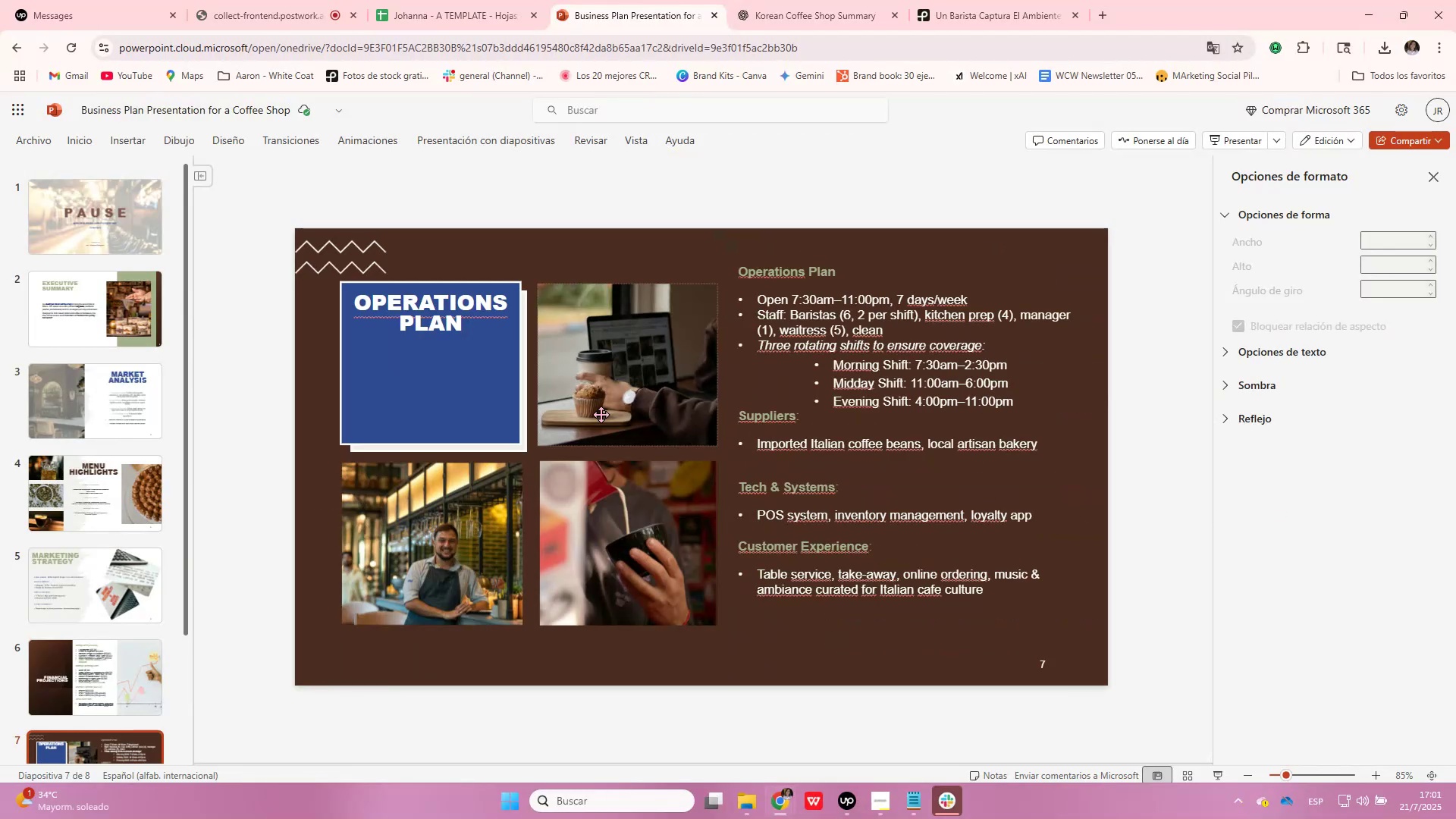 
left_click([426, 327])
 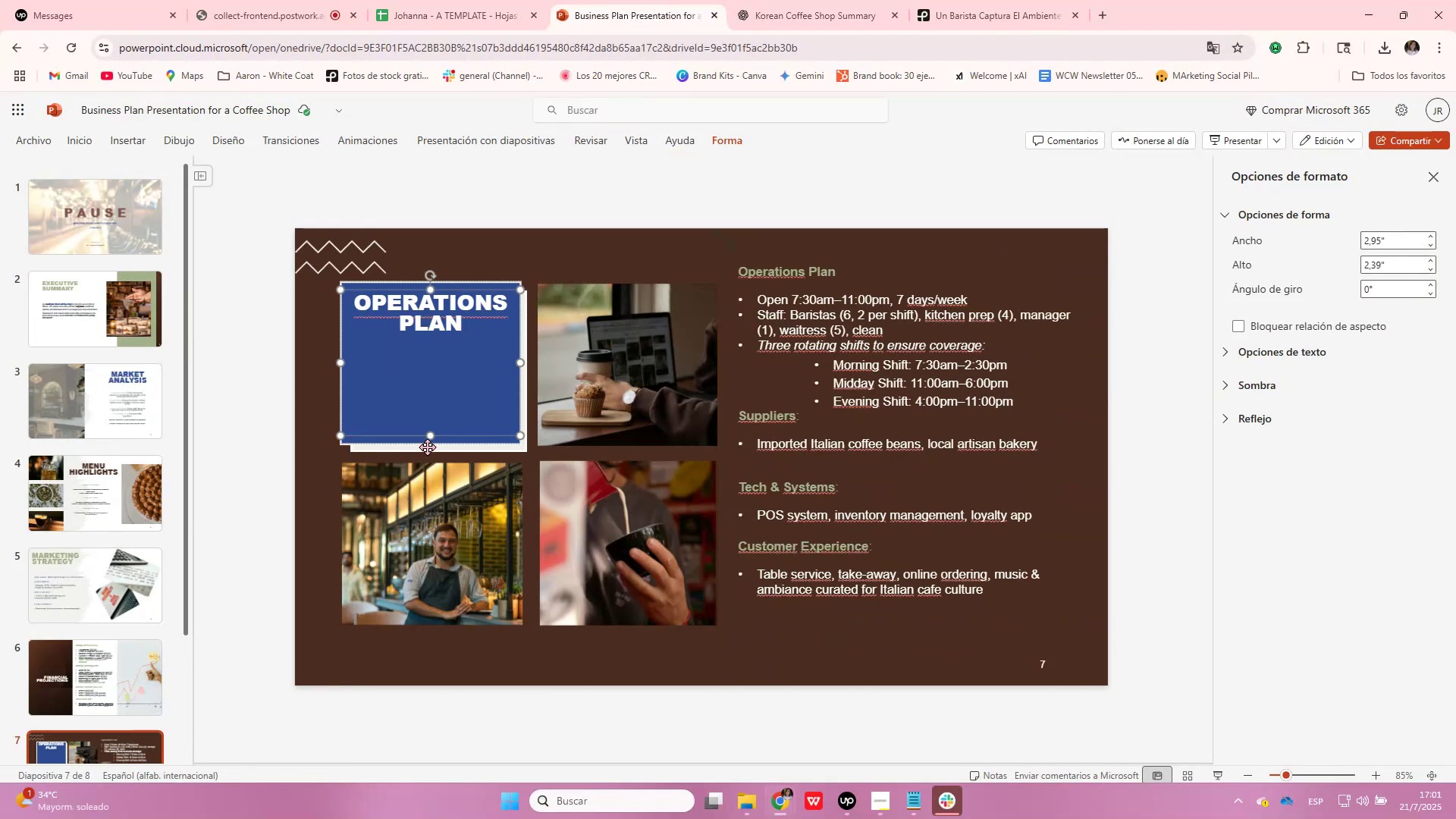 
left_click_drag(start_coordinate=[429, 435], to_coordinate=[438, 337])
 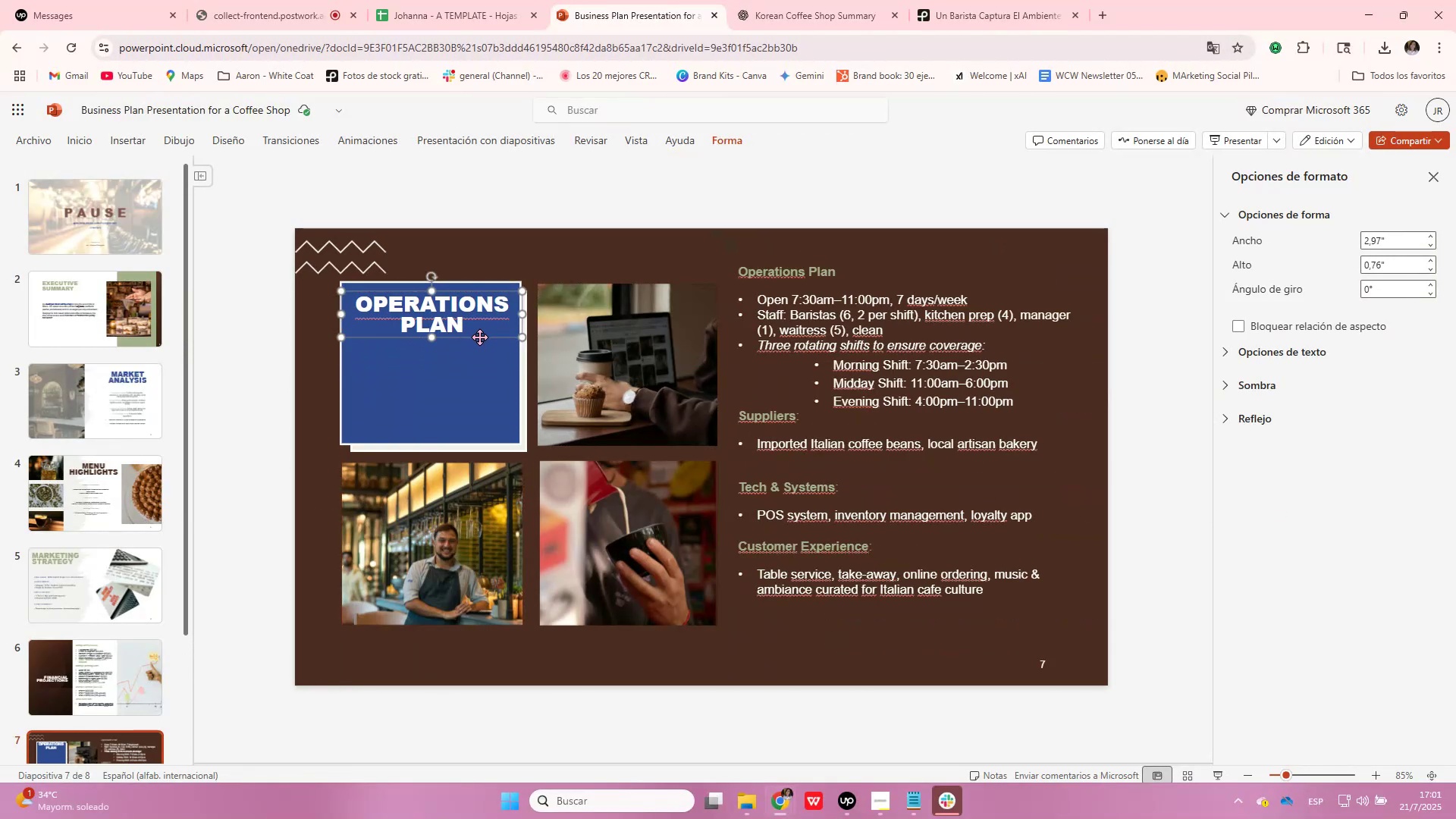 
left_click_drag(start_coordinate=[480, 337], to_coordinate=[480, 384])
 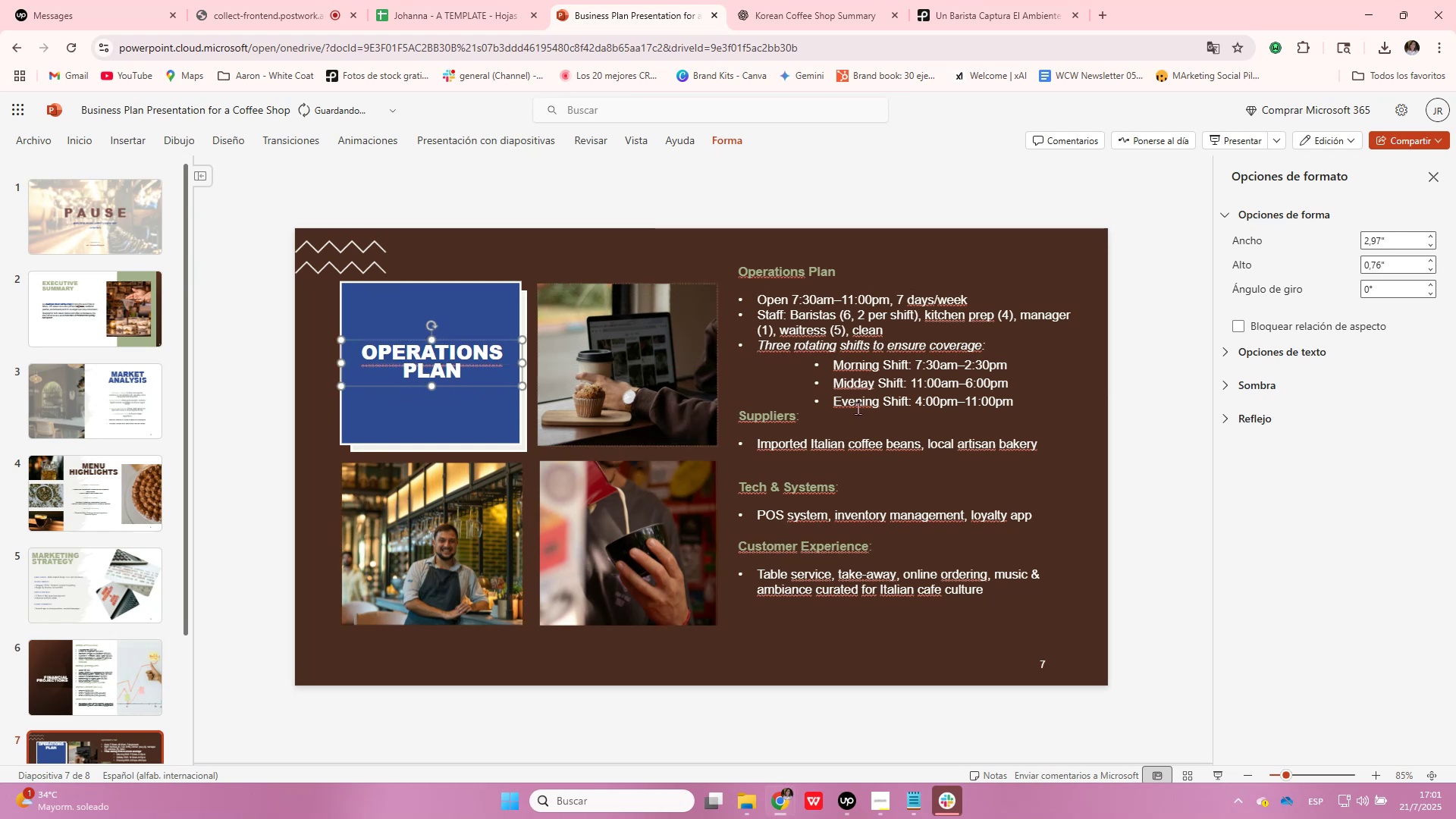 
left_click([949, 431])
 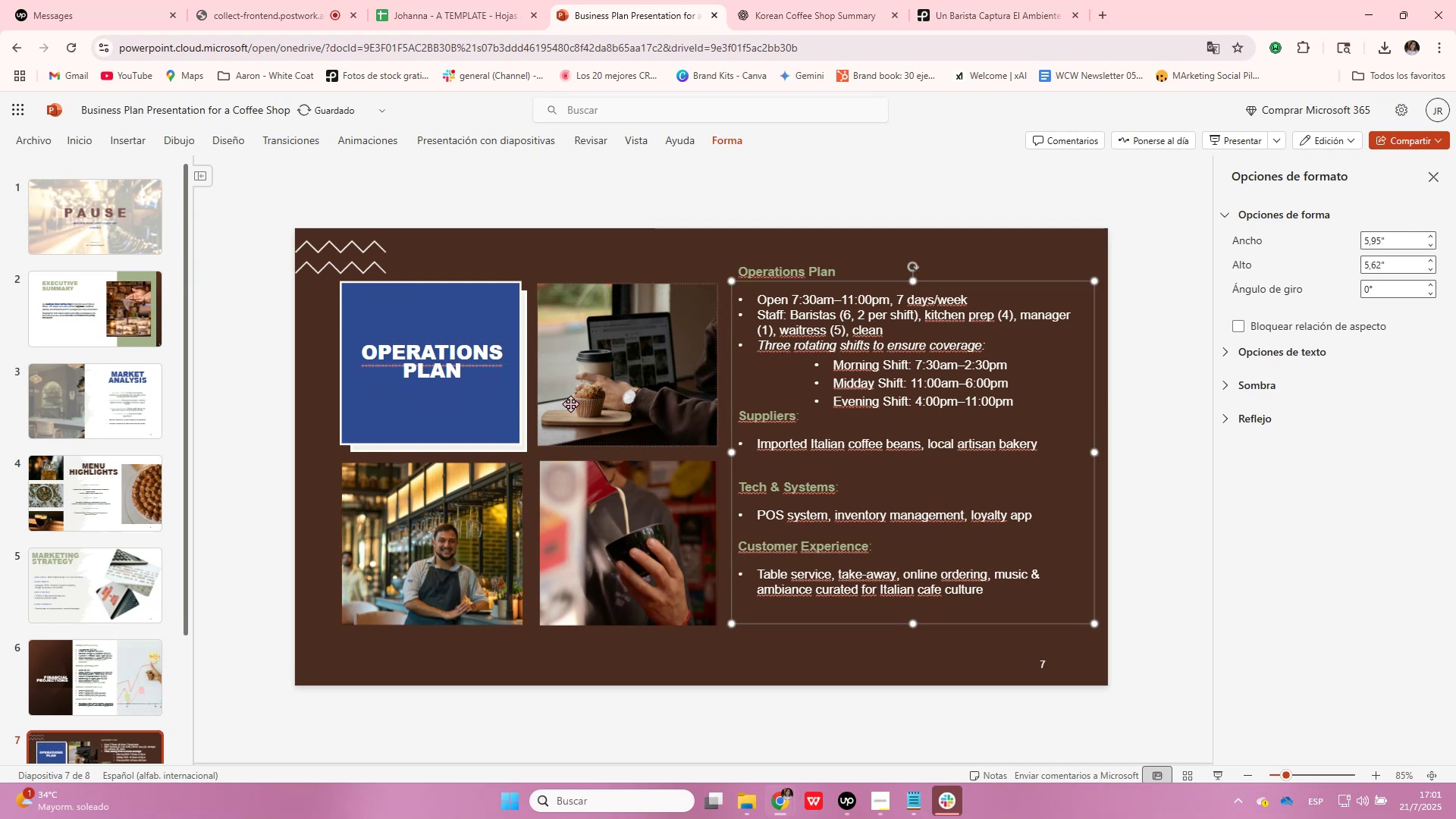 
left_click([480, 364])
 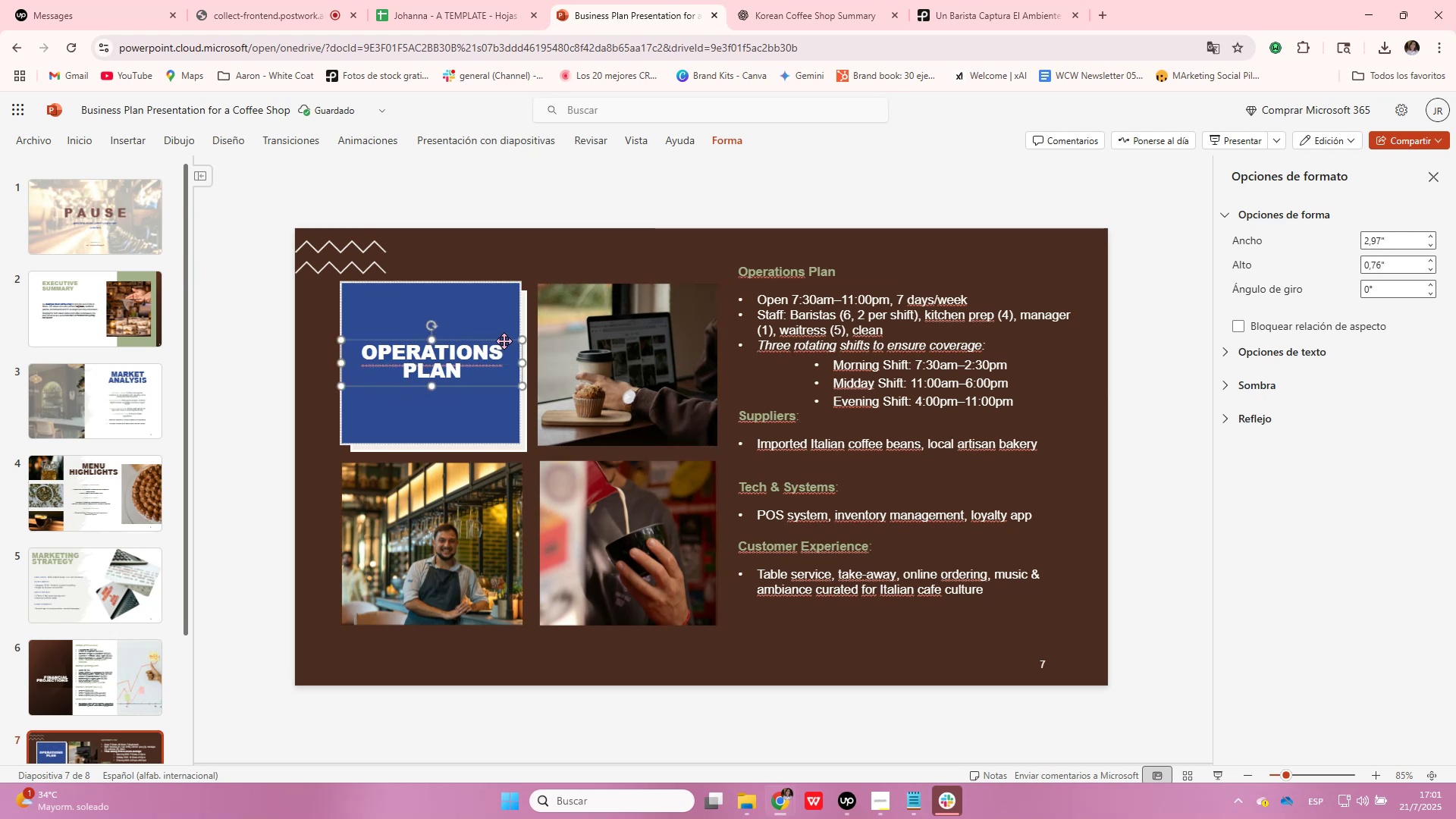 
left_click_drag(start_coordinate=[505, 340], to_coordinate=[501, 341])
 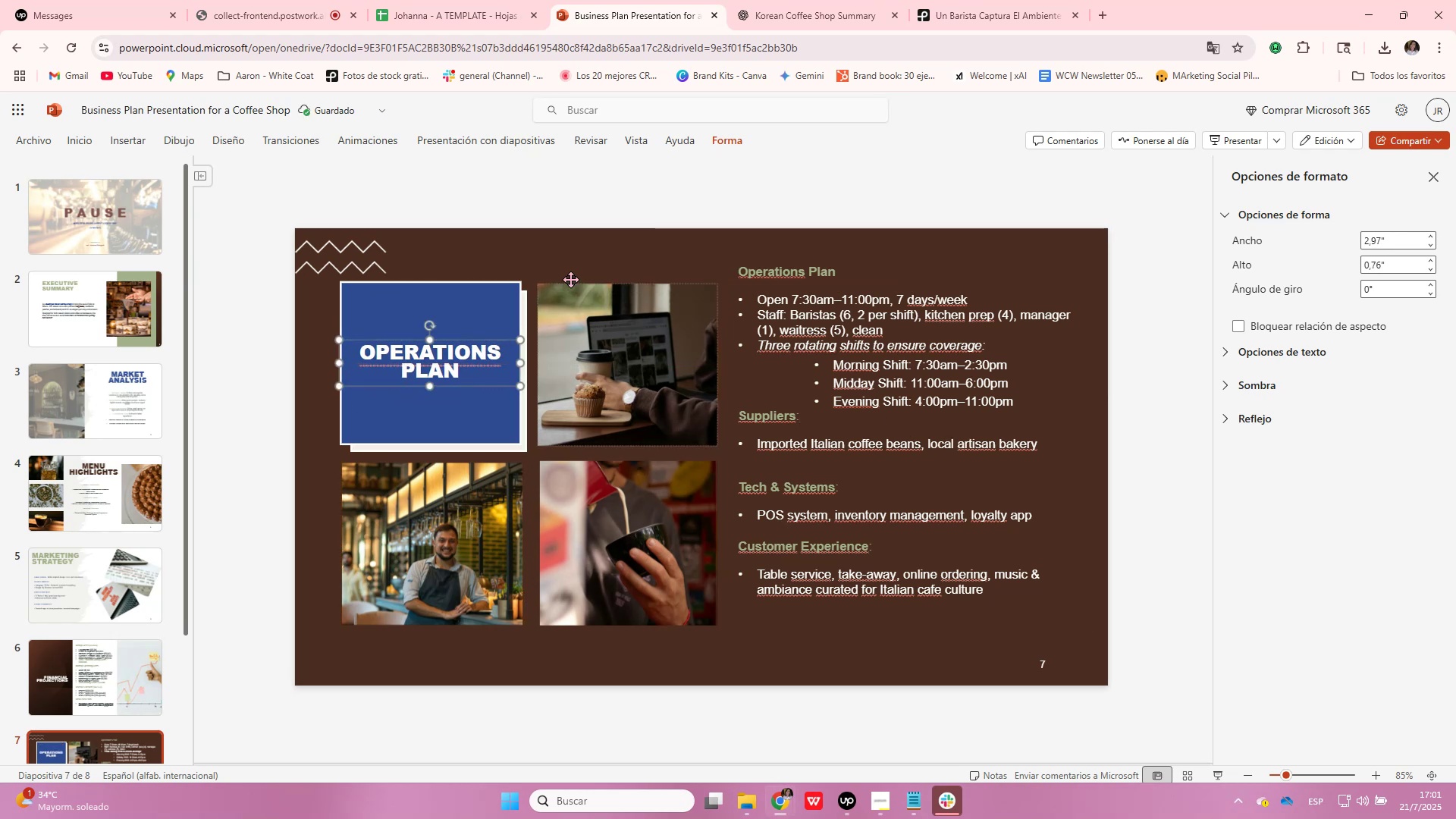 
left_click([572, 278])
 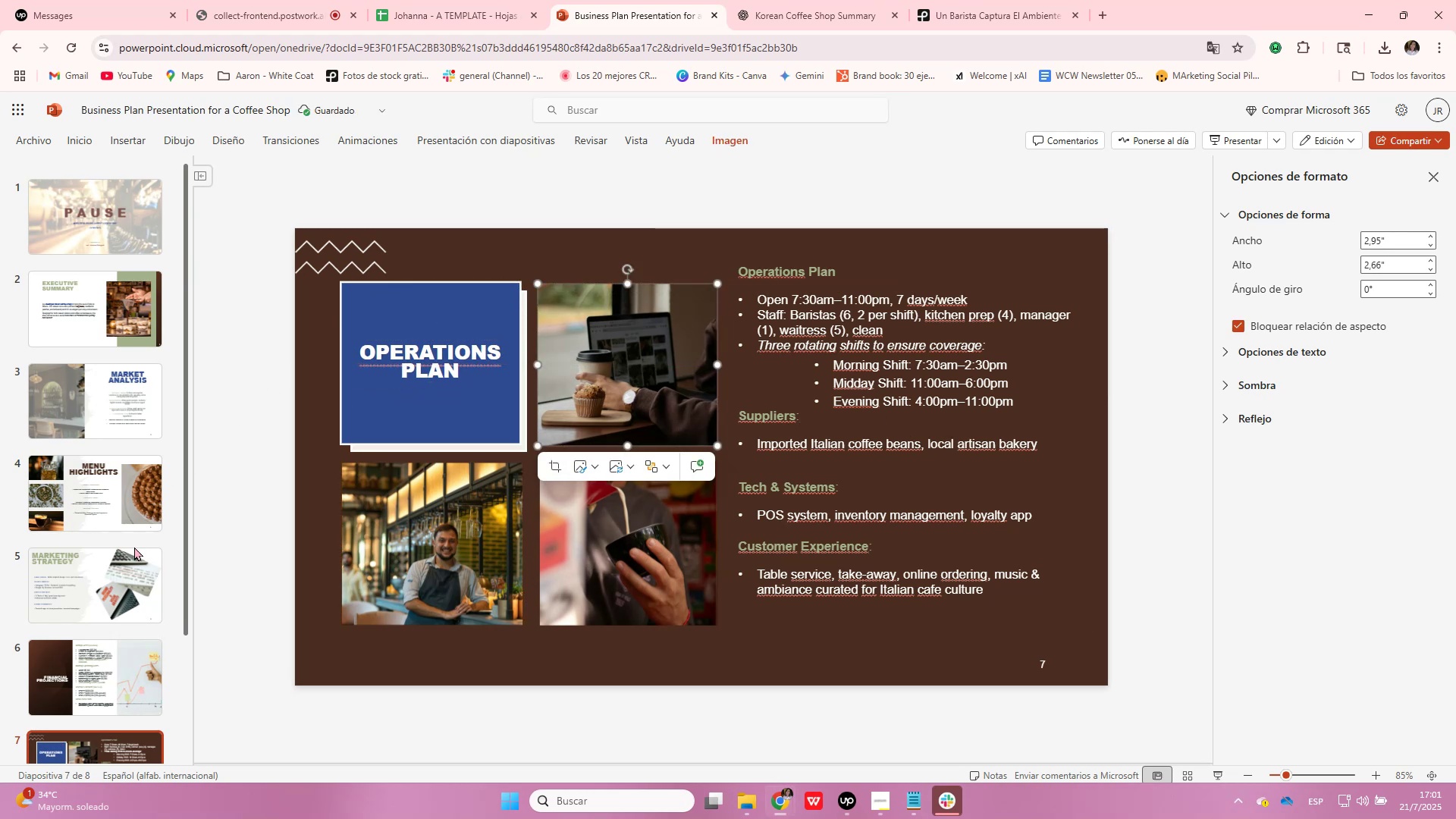 
scroll: coordinate [126, 411], scroll_direction: up, amount: 2.0
 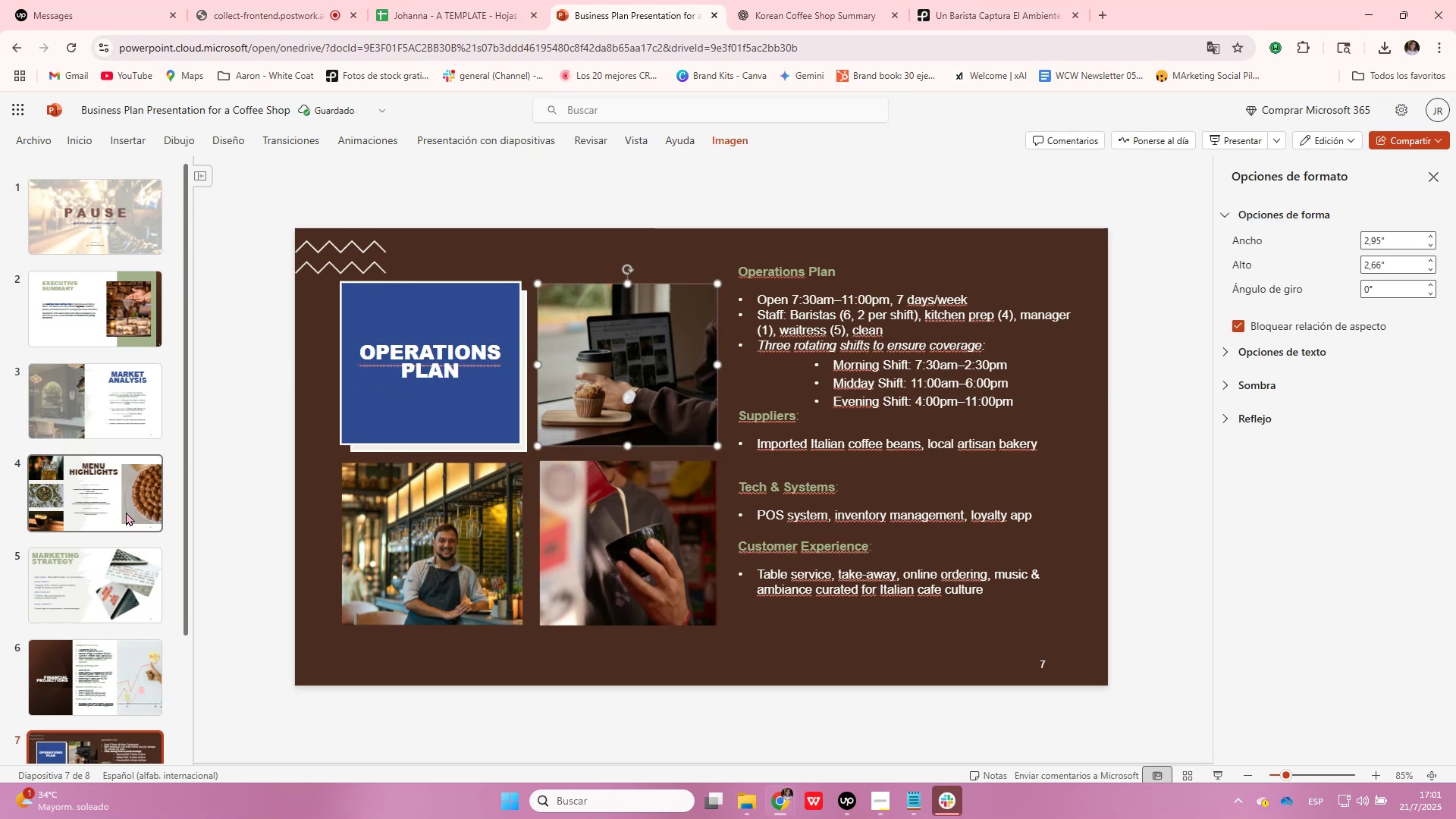 
left_click([126, 512])
 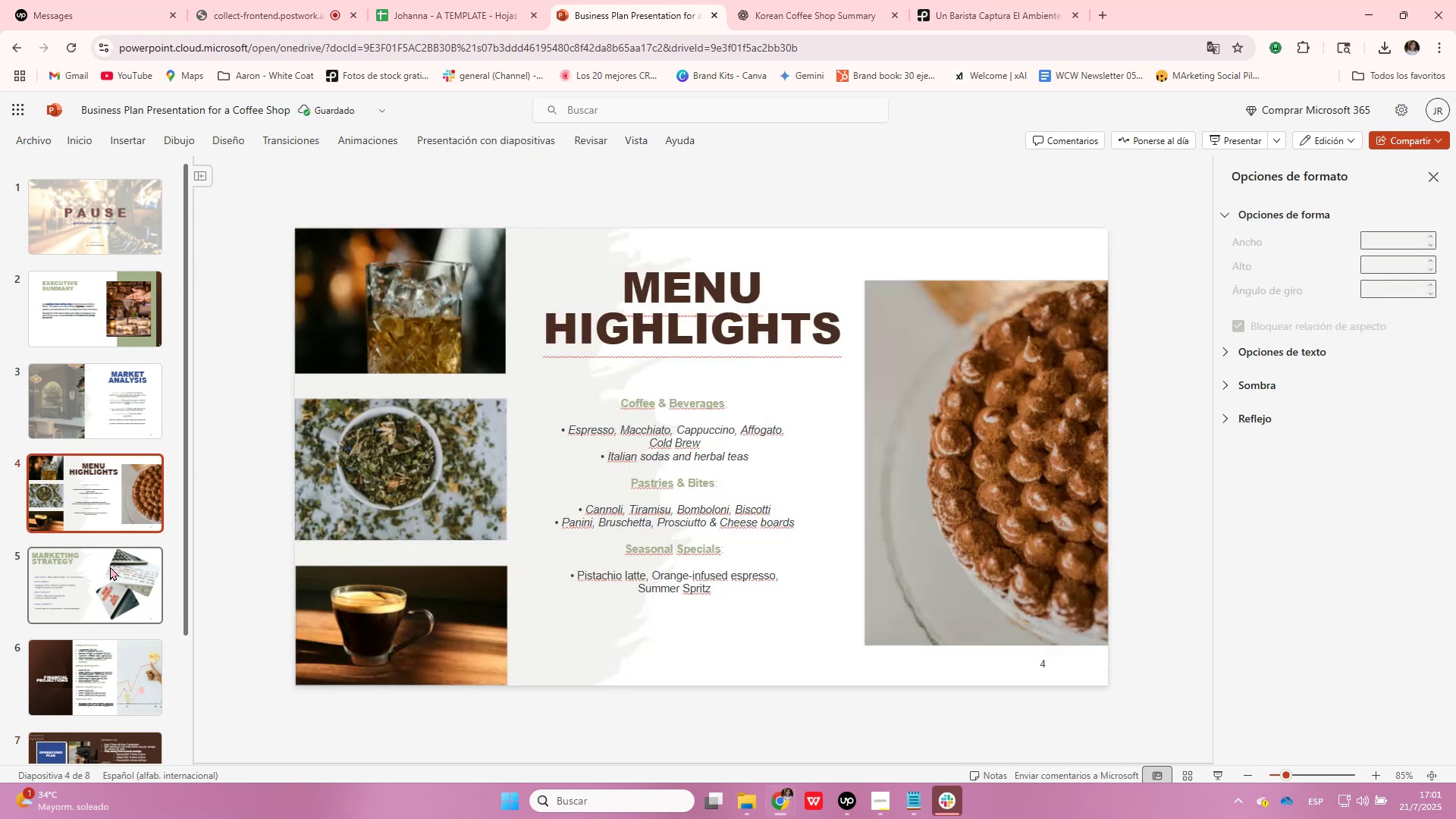 
left_click([110, 566])
 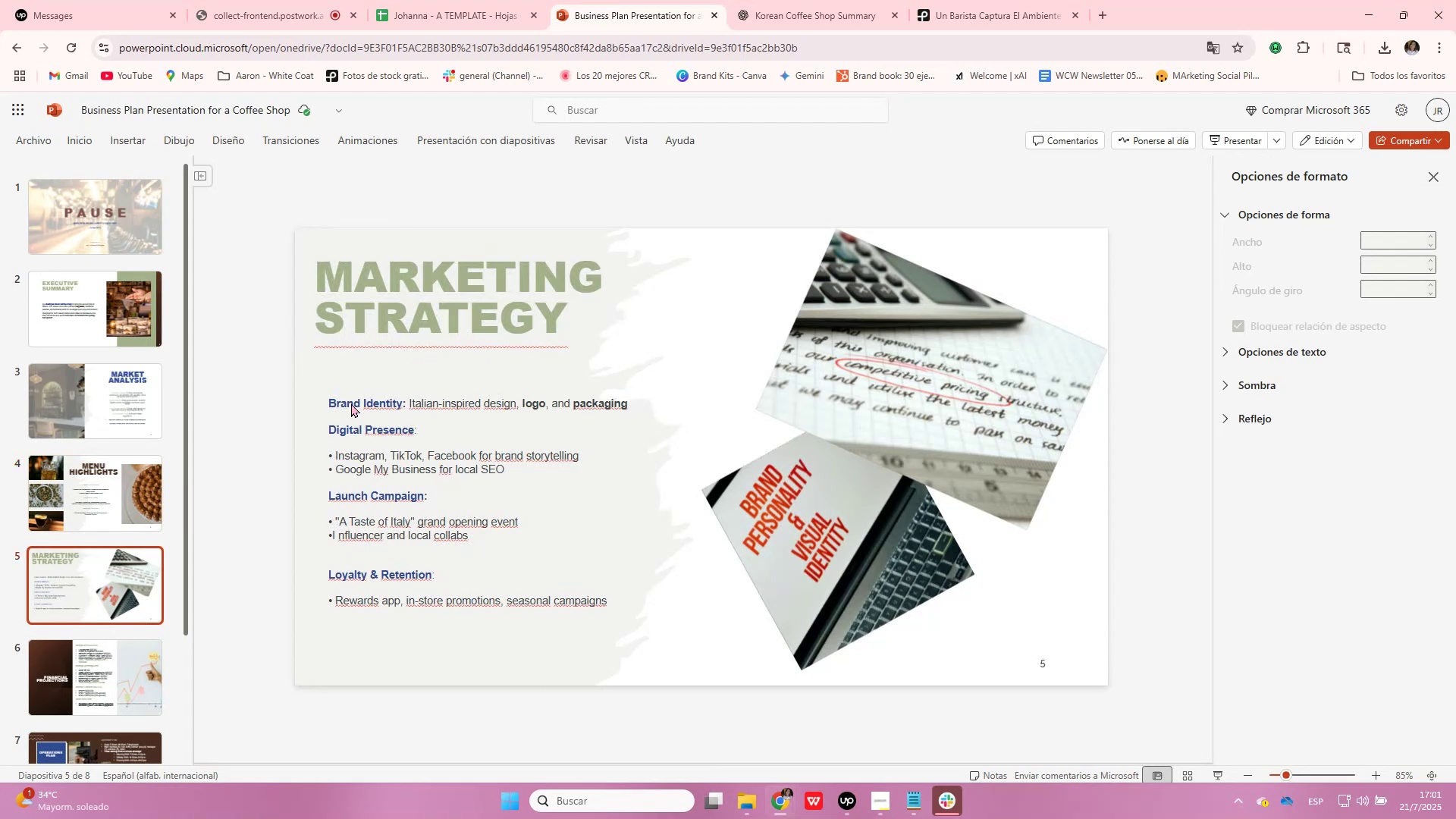 
left_click([499, 359])
 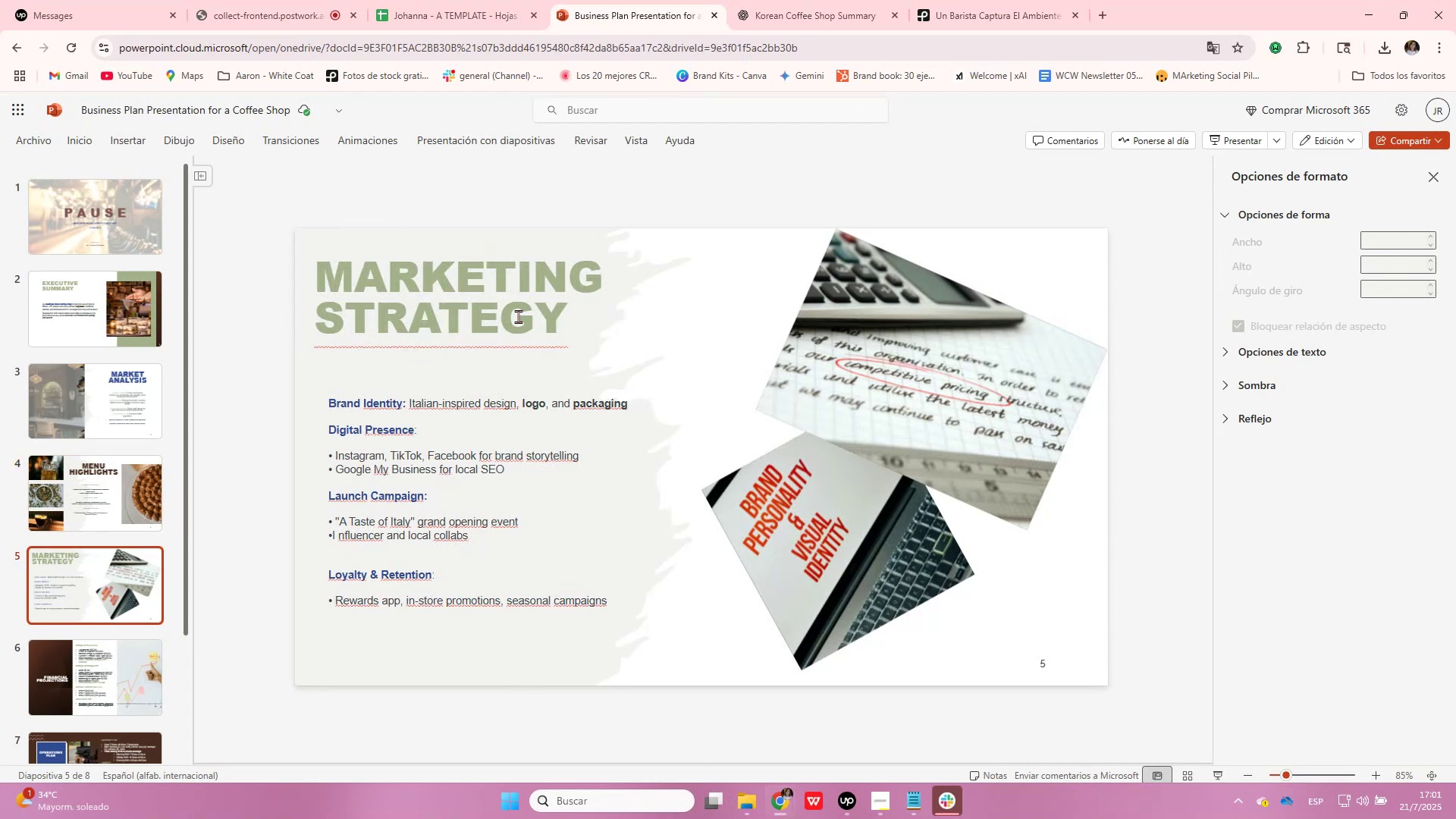 
left_click([520, 304])
 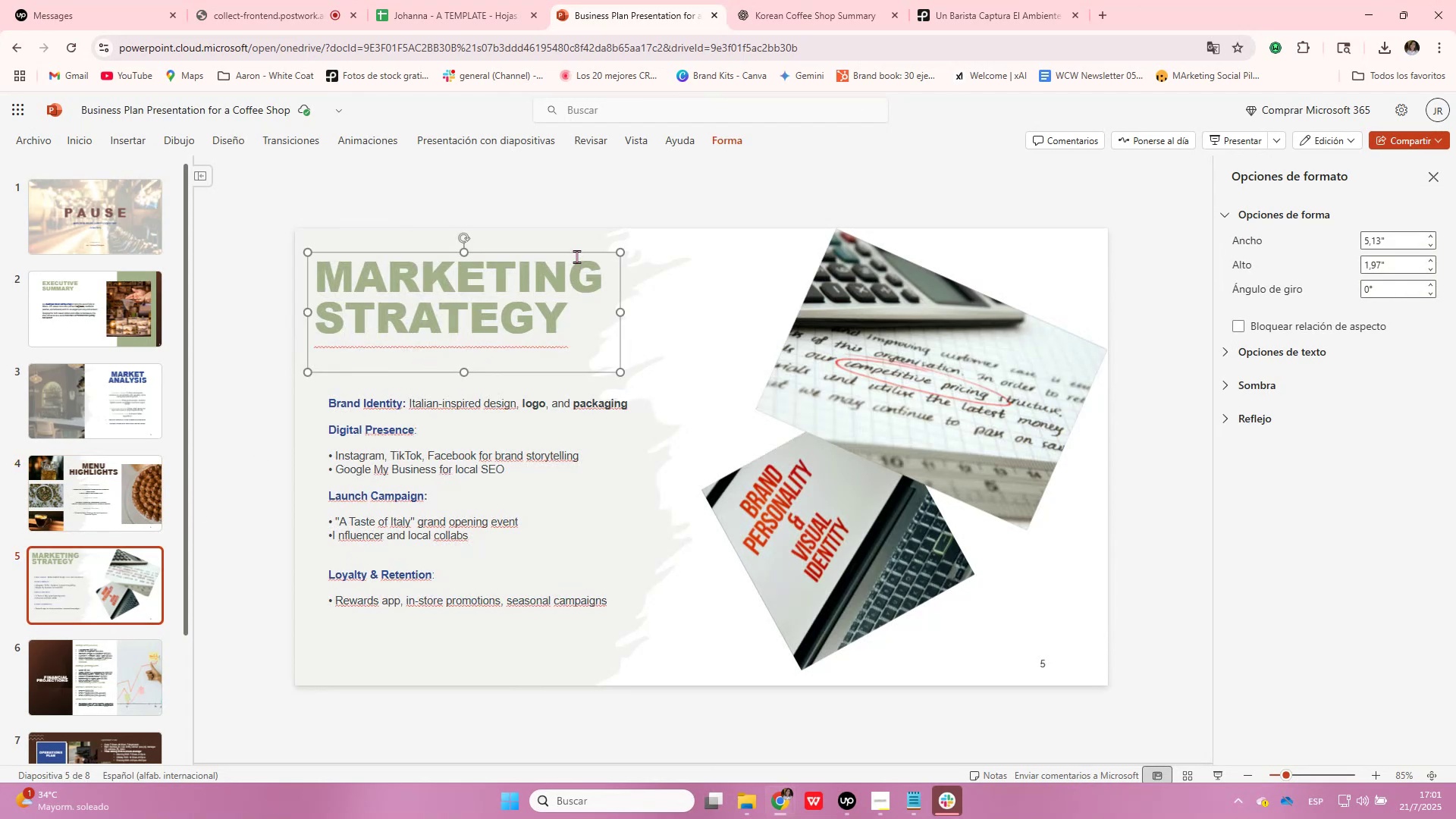 
left_click_drag(start_coordinate=[578, 254], to_coordinate=[584, 269])
 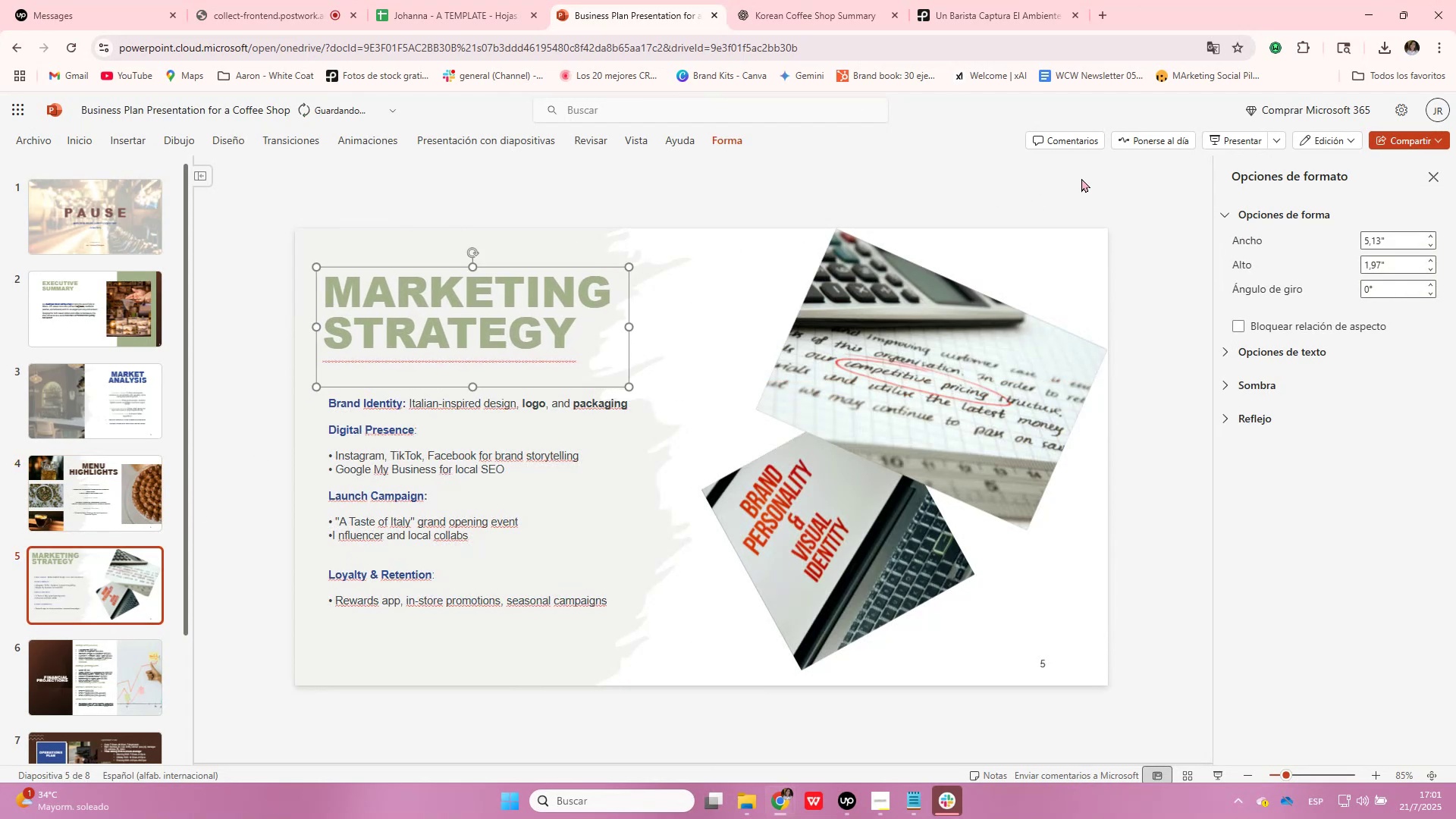 
left_click([1117, 171])
 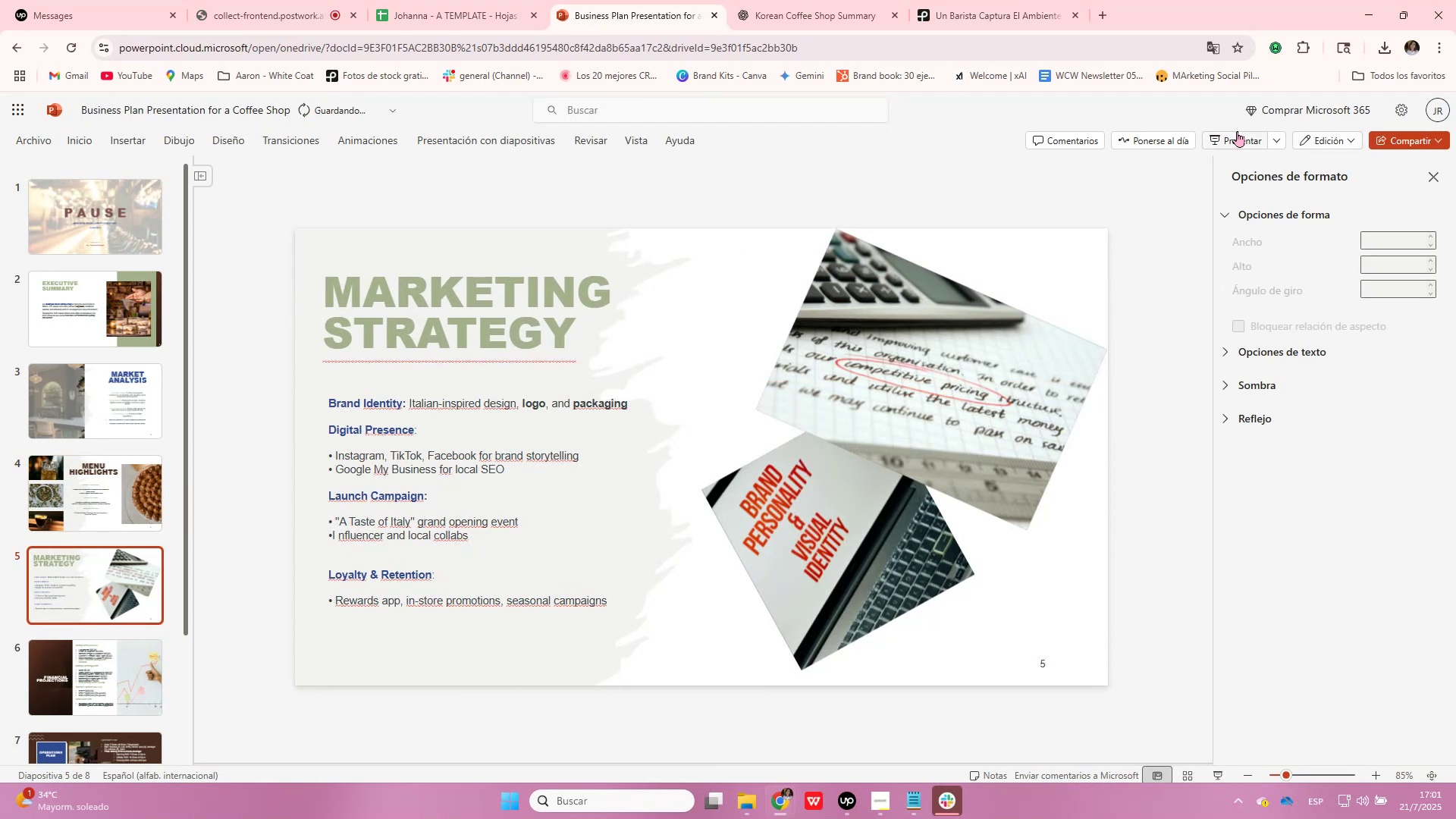 
left_click([1237, 131])
 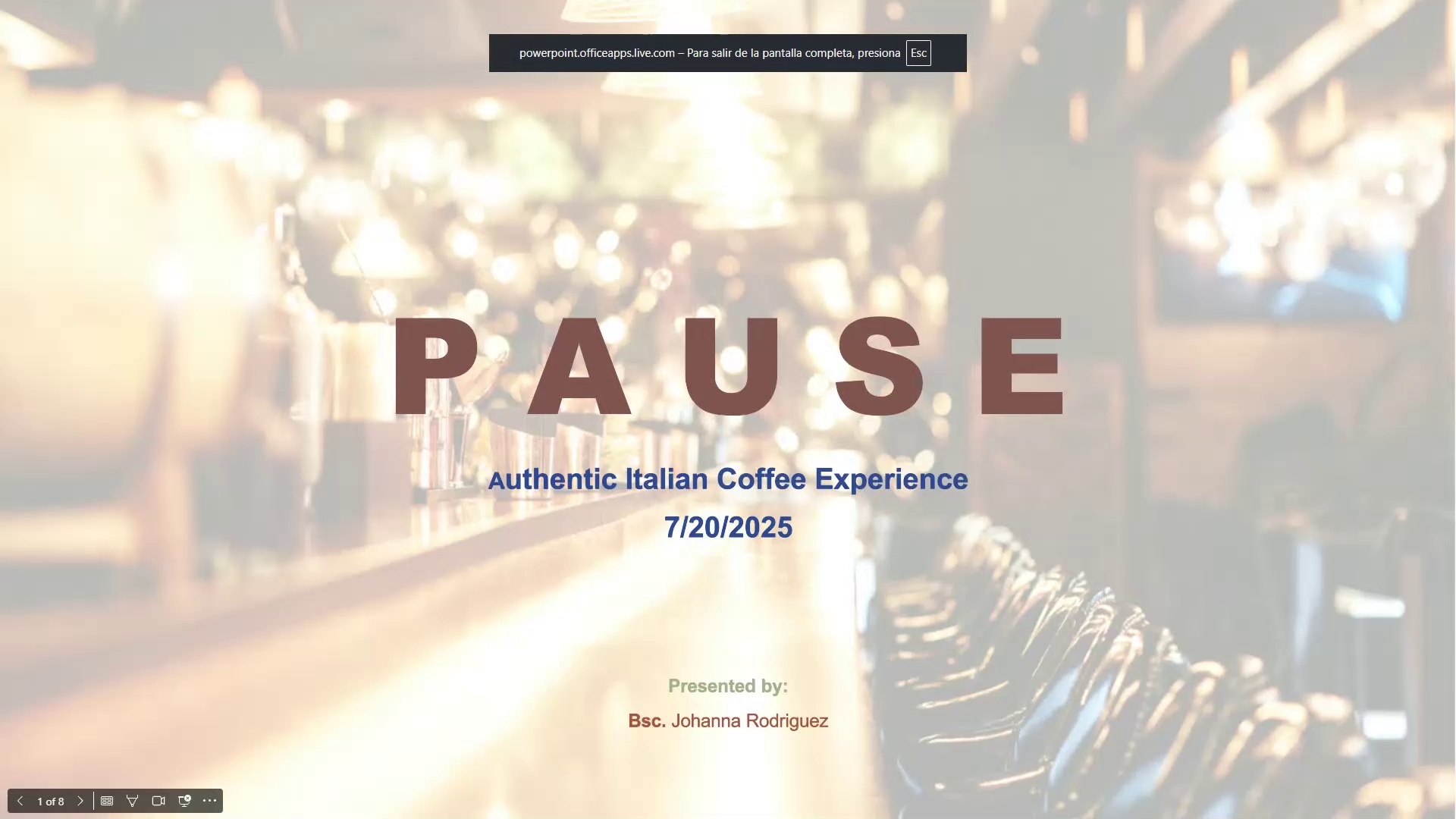 
key(ArrowRight)
 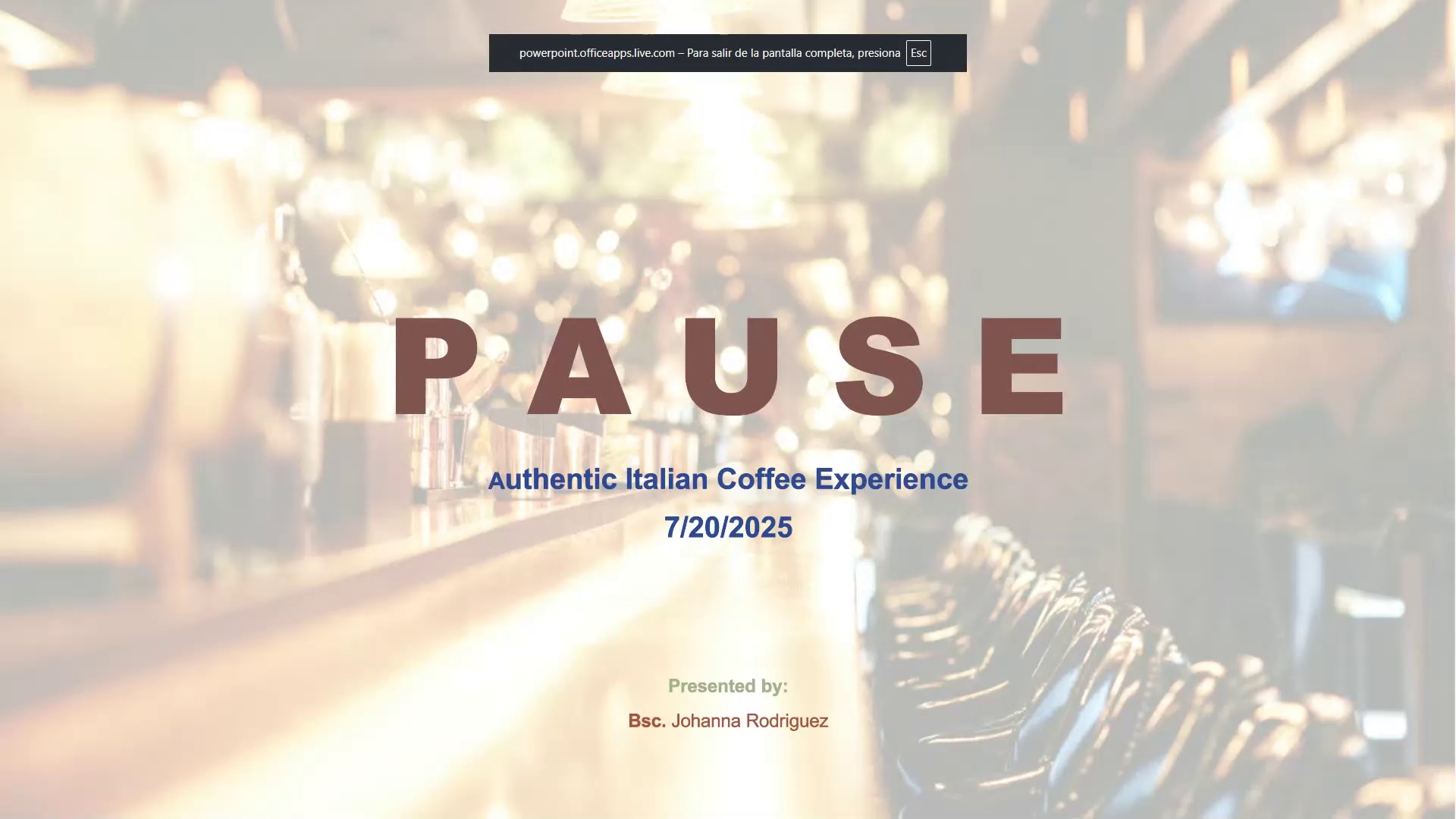 
key(ArrowRight)
 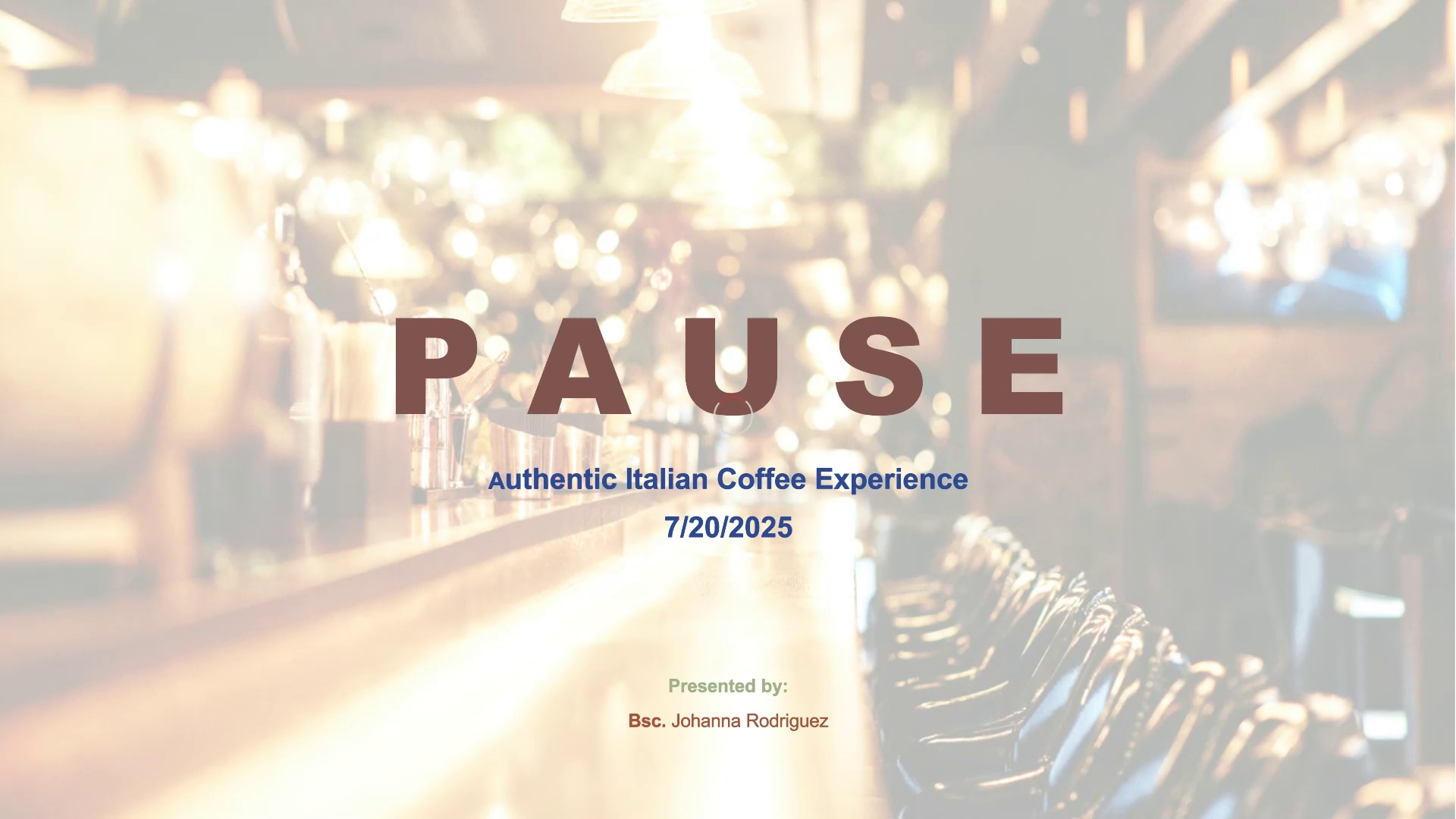 
wait(13.32)
 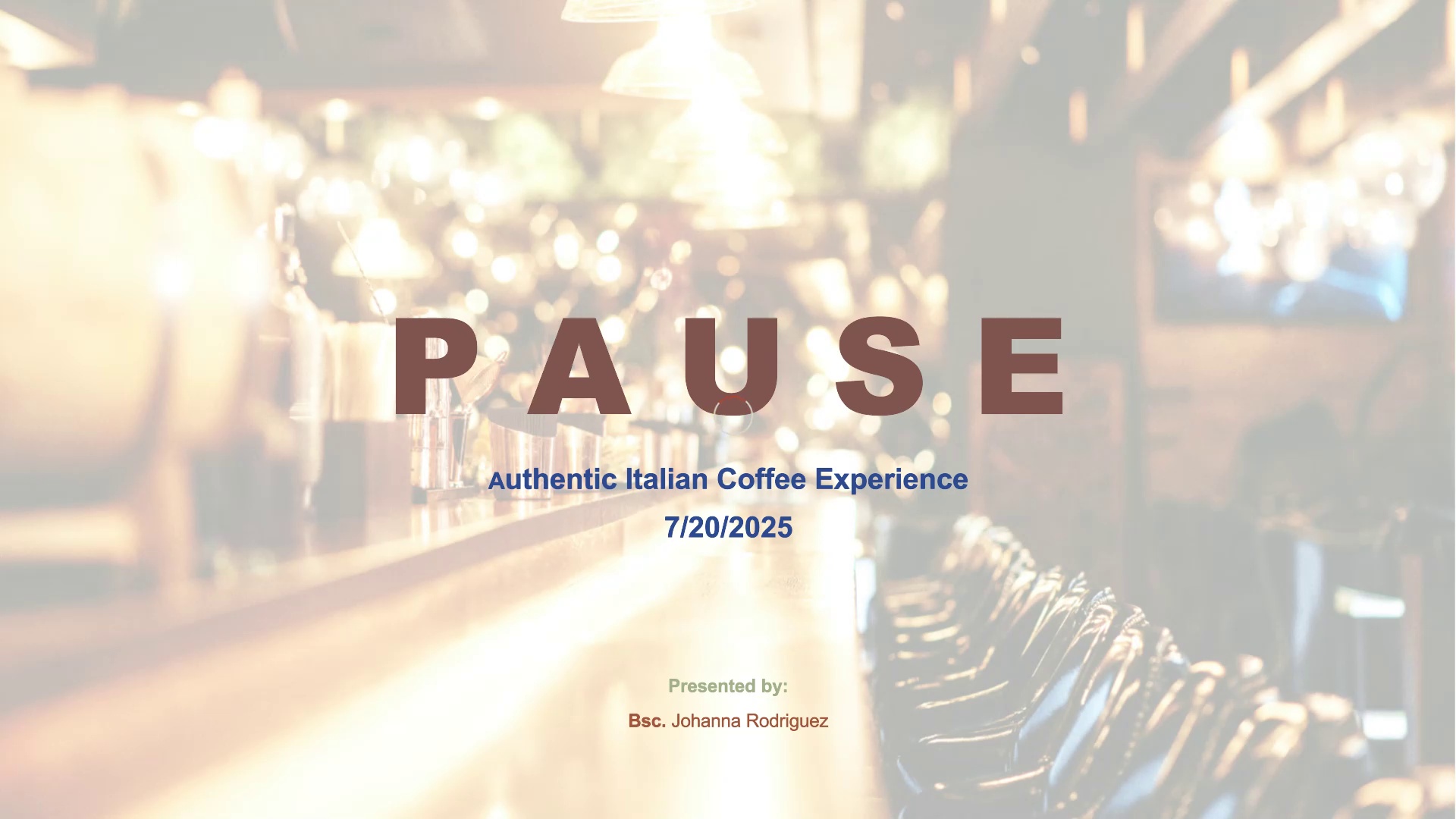 
key(ArrowRight)
 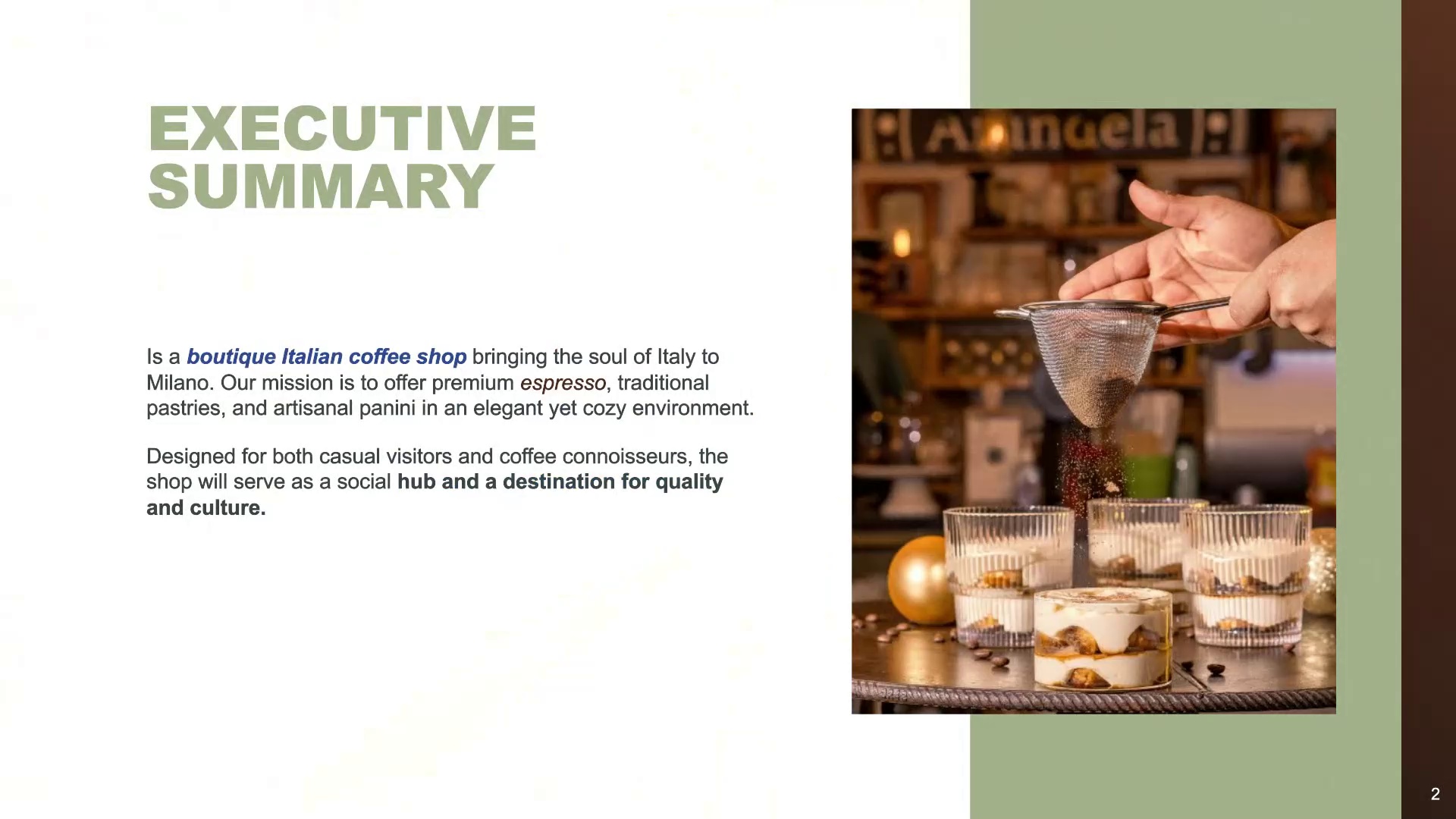 
key(ArrowRight)
 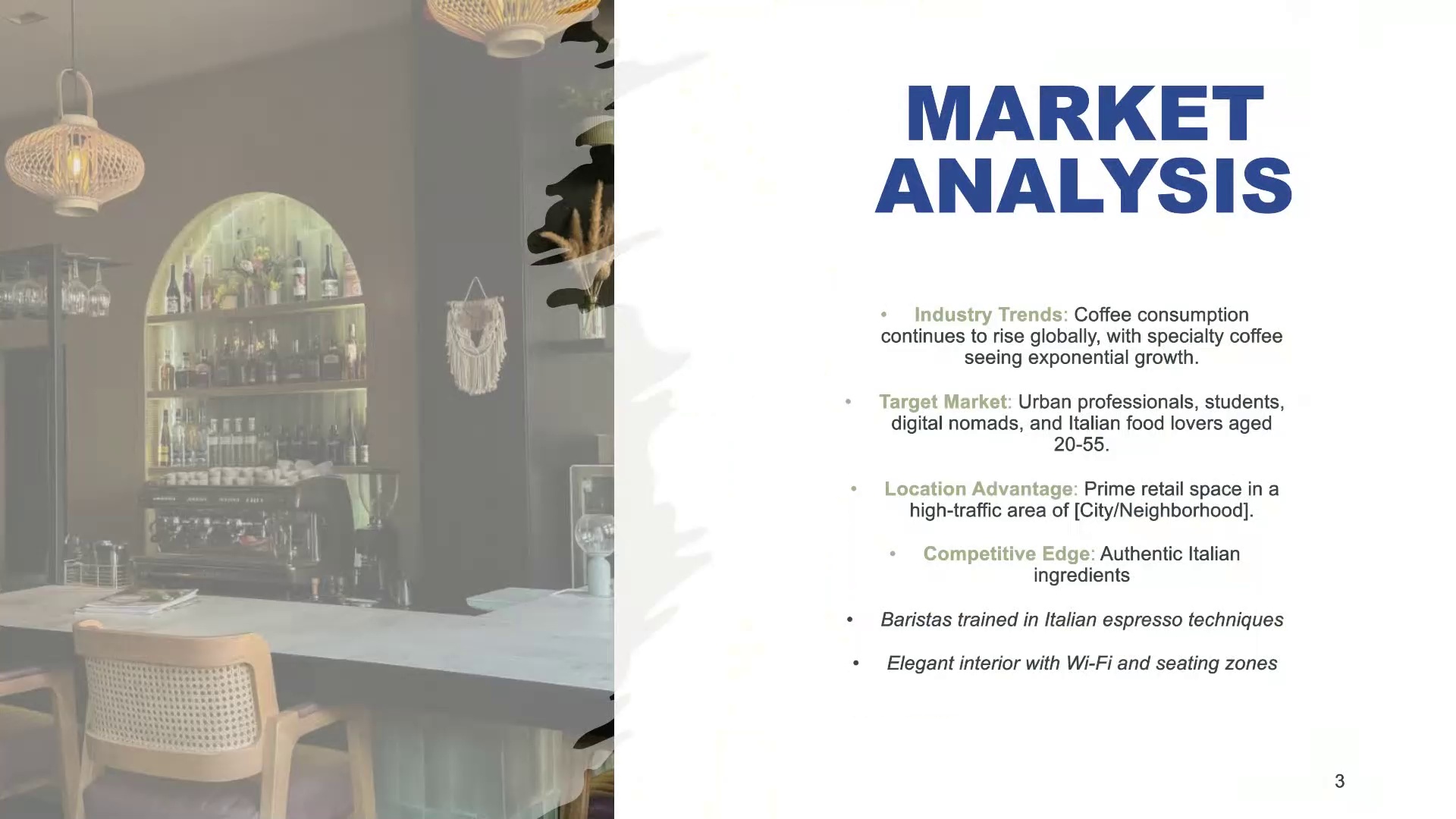 
key(ArrowRight)
 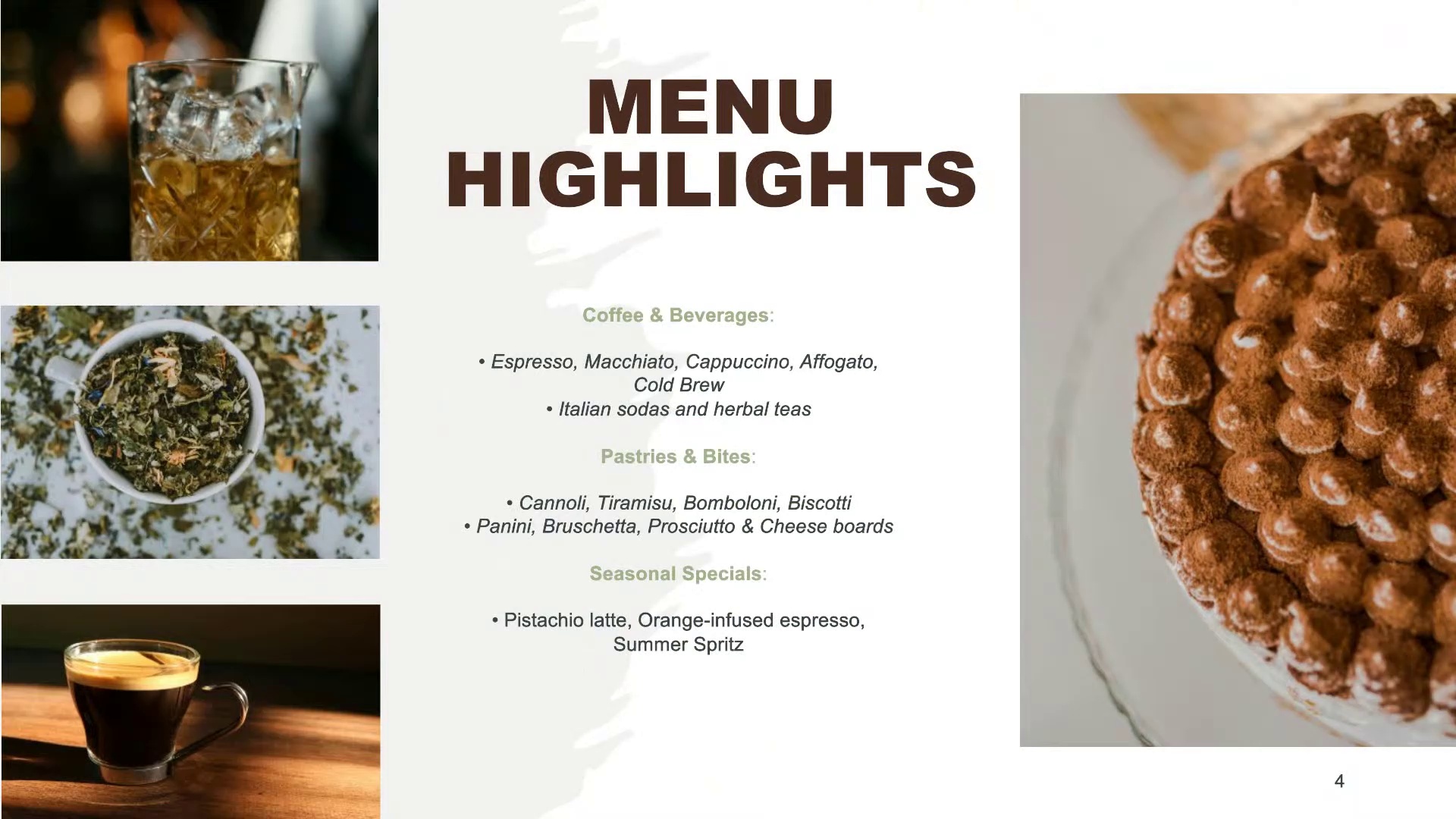 
key(ArrowRight)
 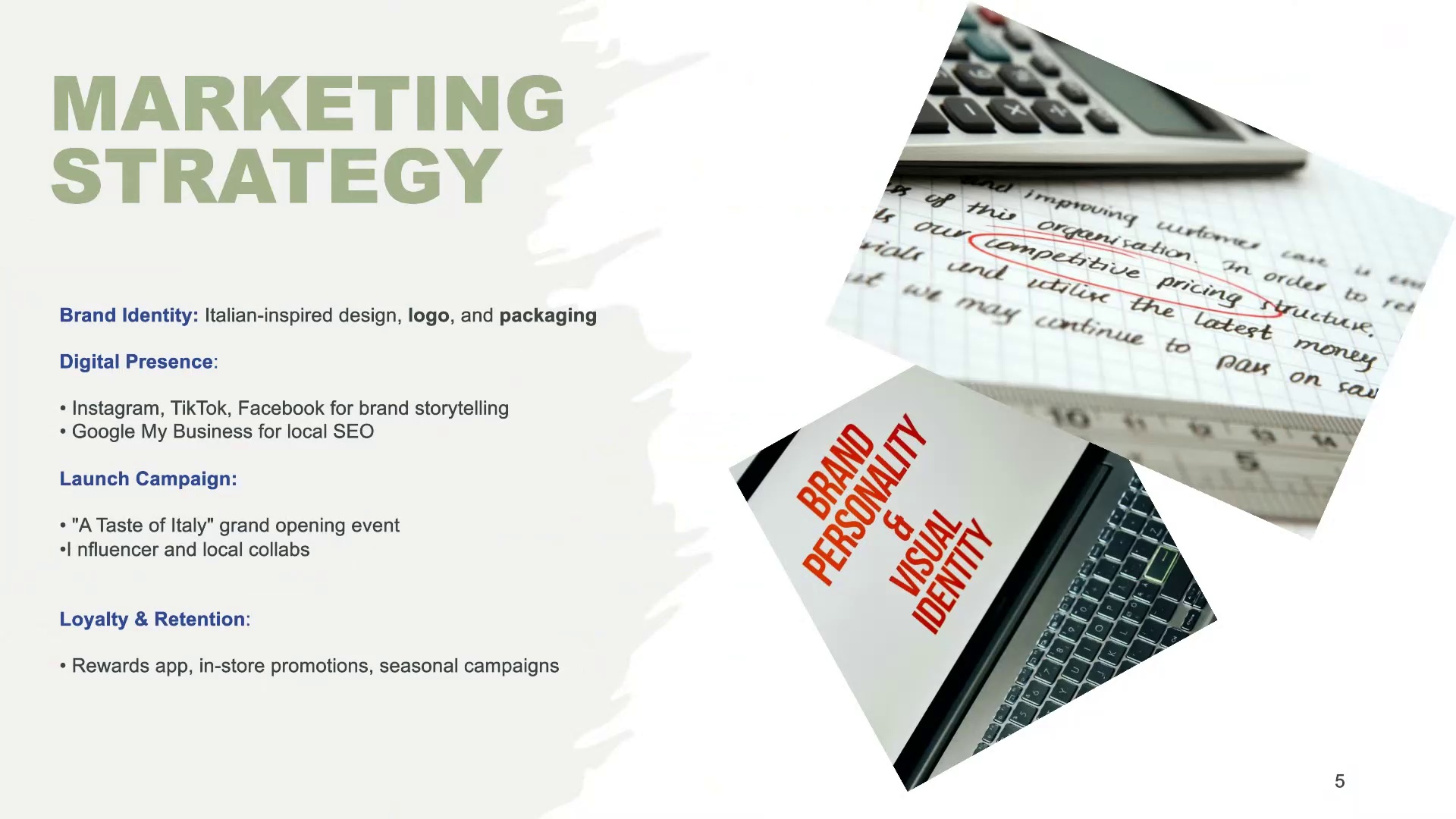 
key(ArrowRight)
 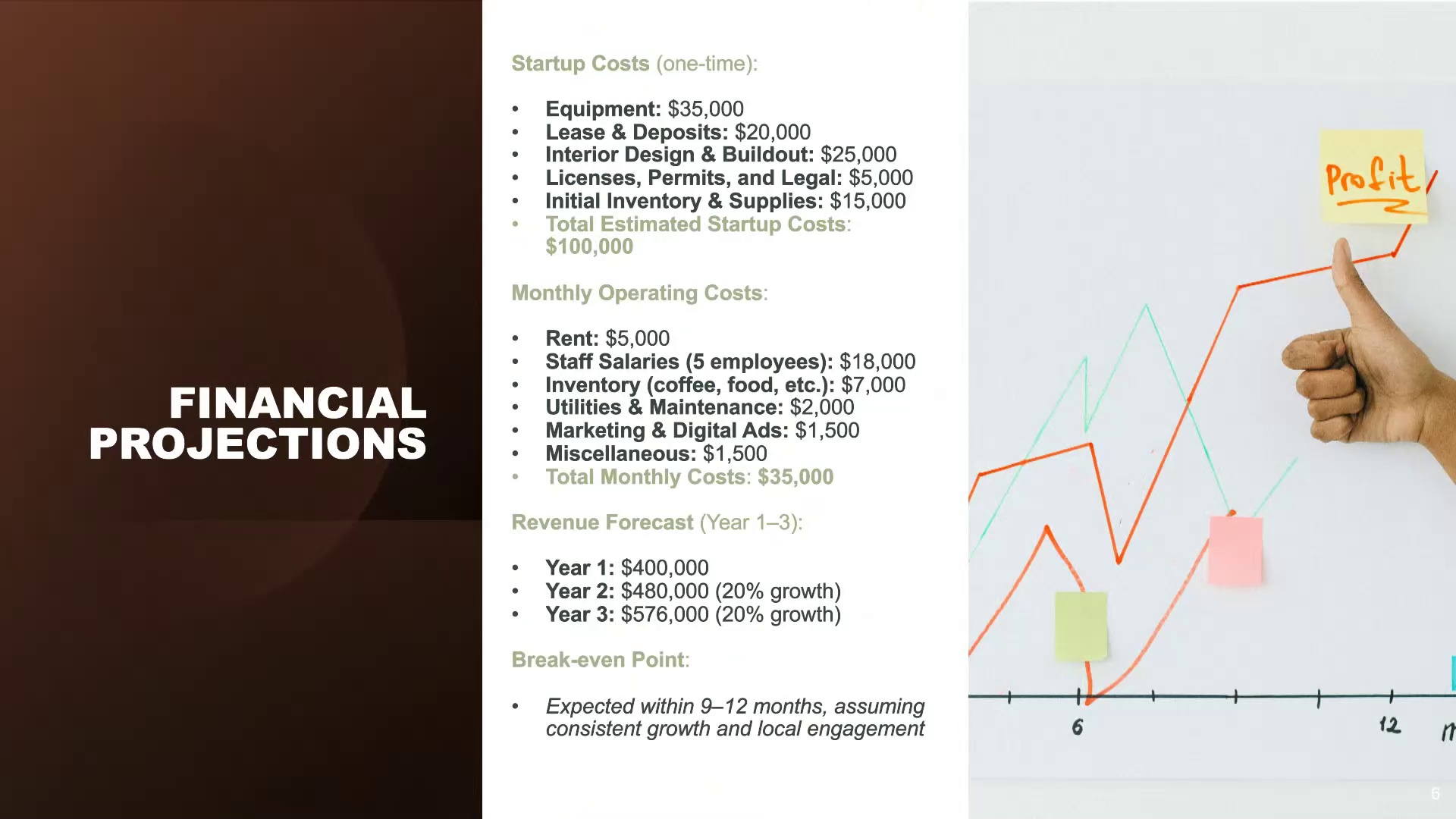 
key(ArrowRight)
 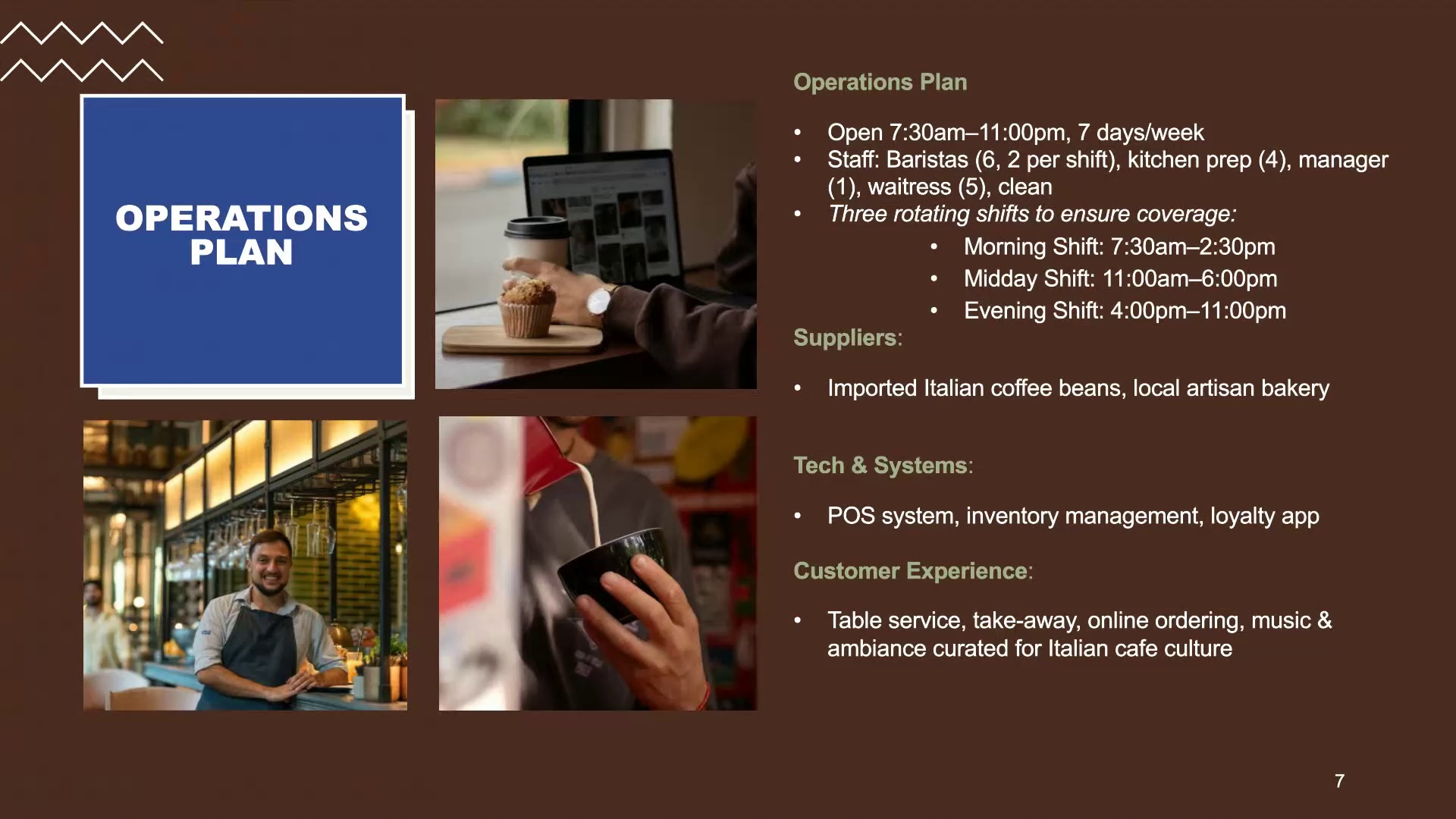 
key(ArrowLeft)
 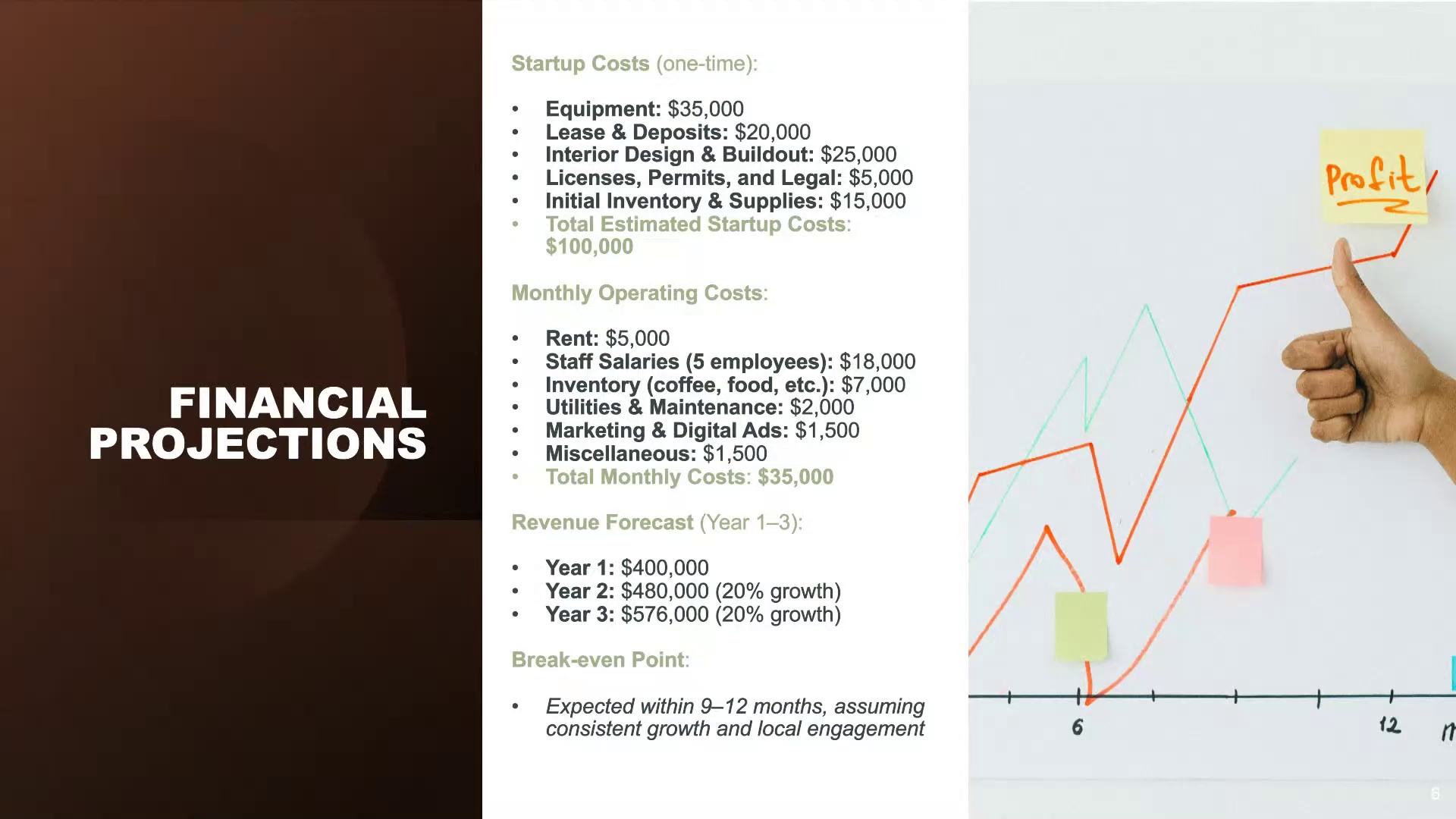 
key(ArrowRight)
 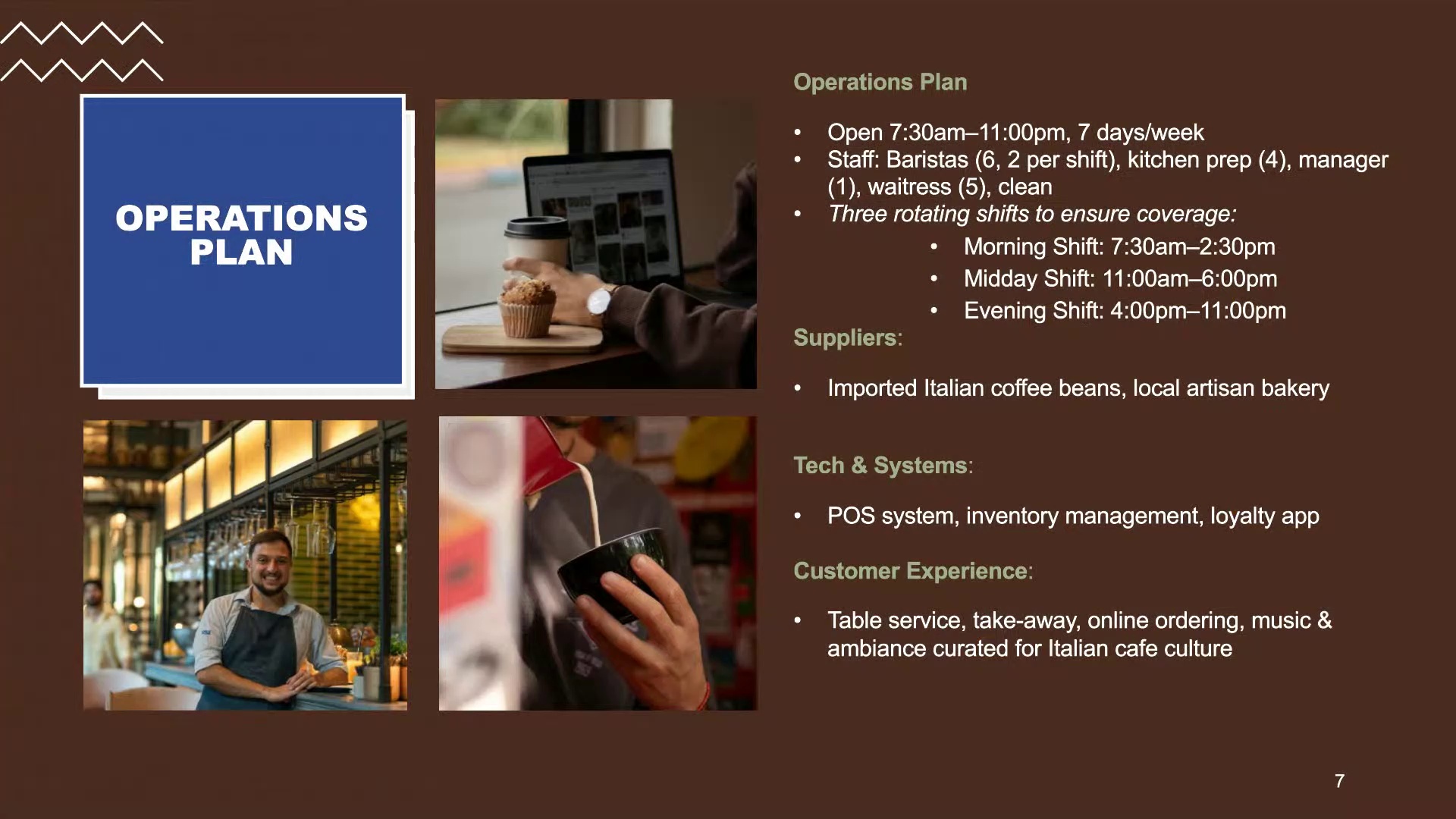 
key(ArrowRight)
 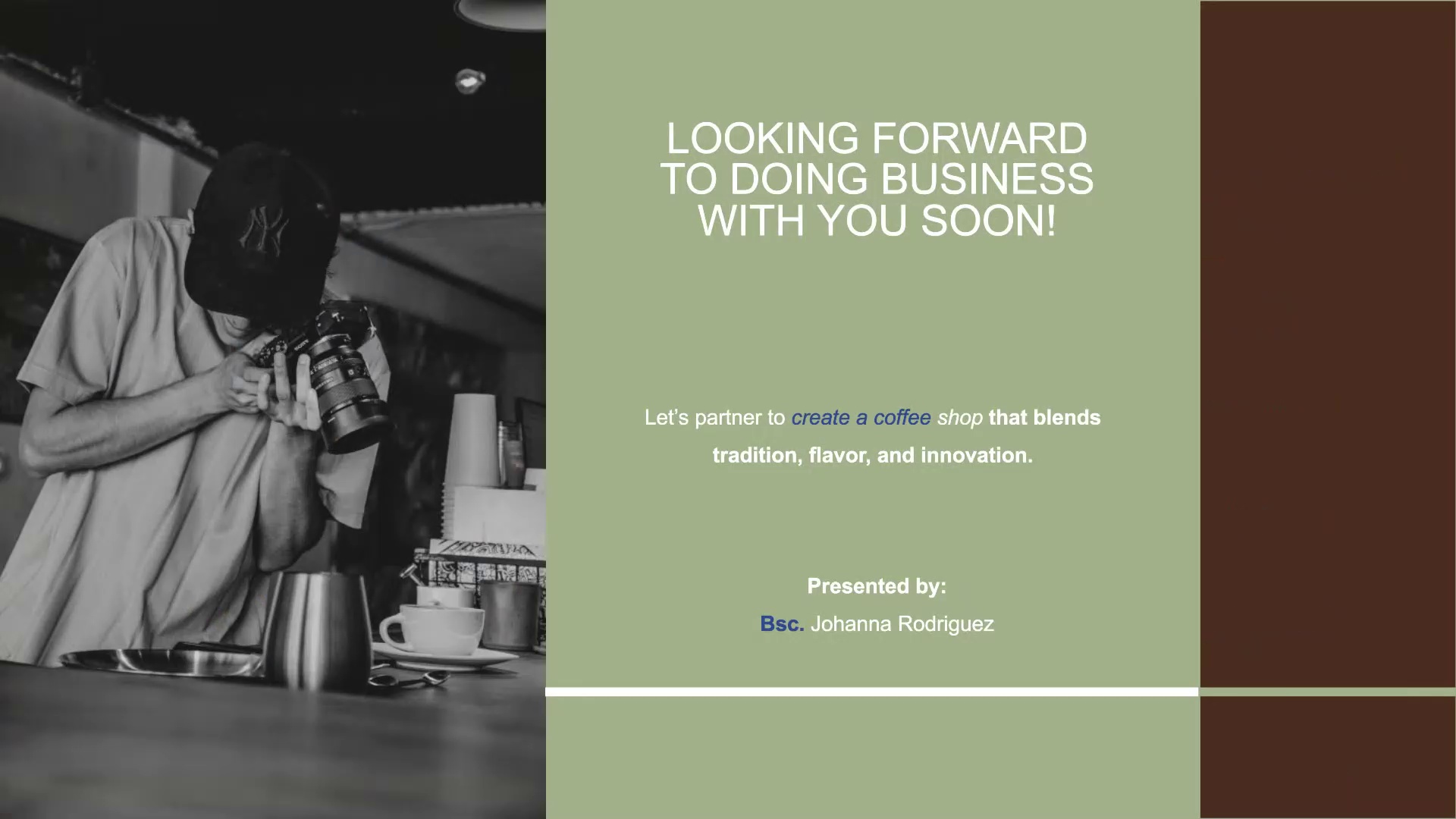 
wait(6.73)
 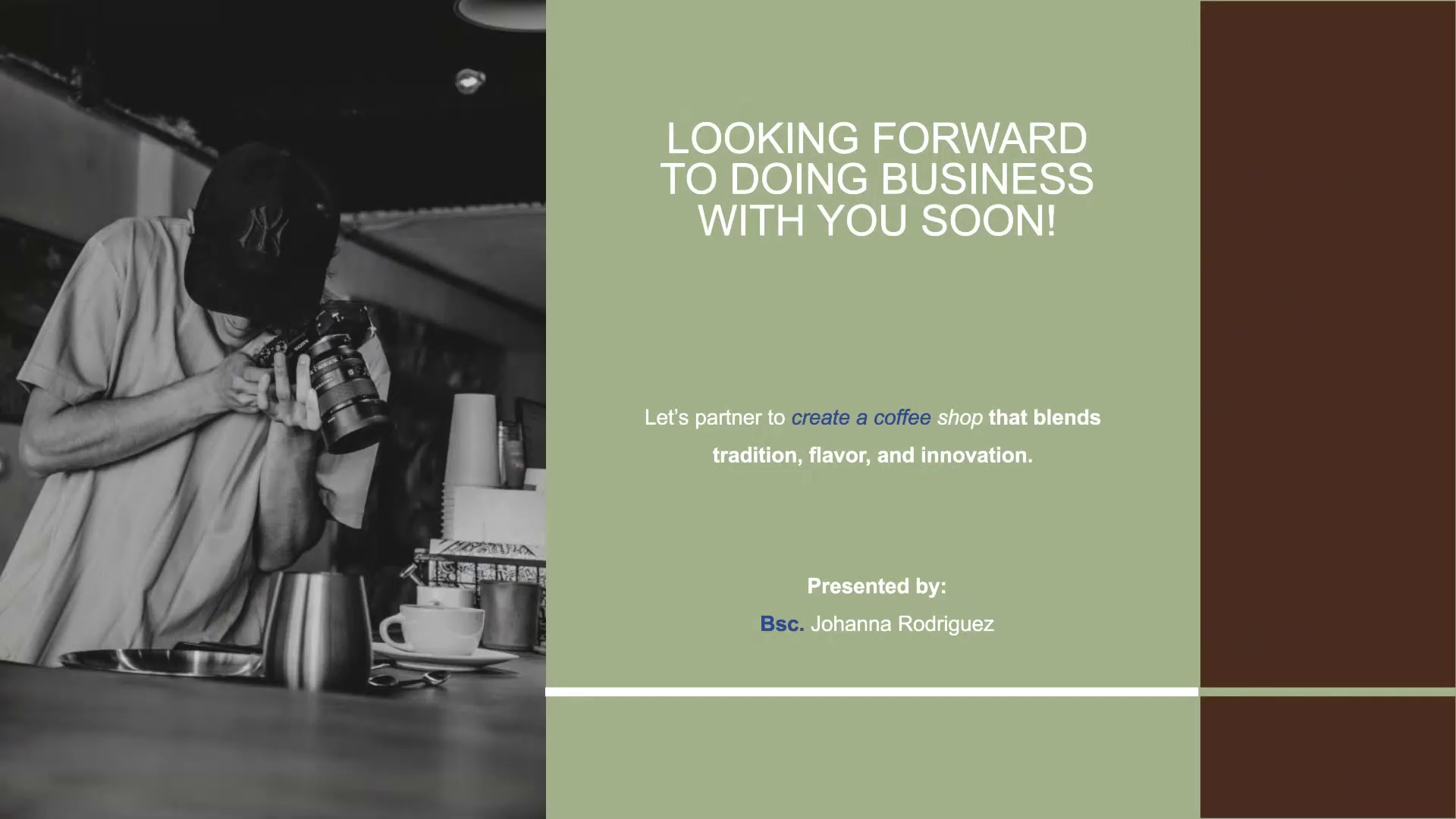 
key(Escape)
 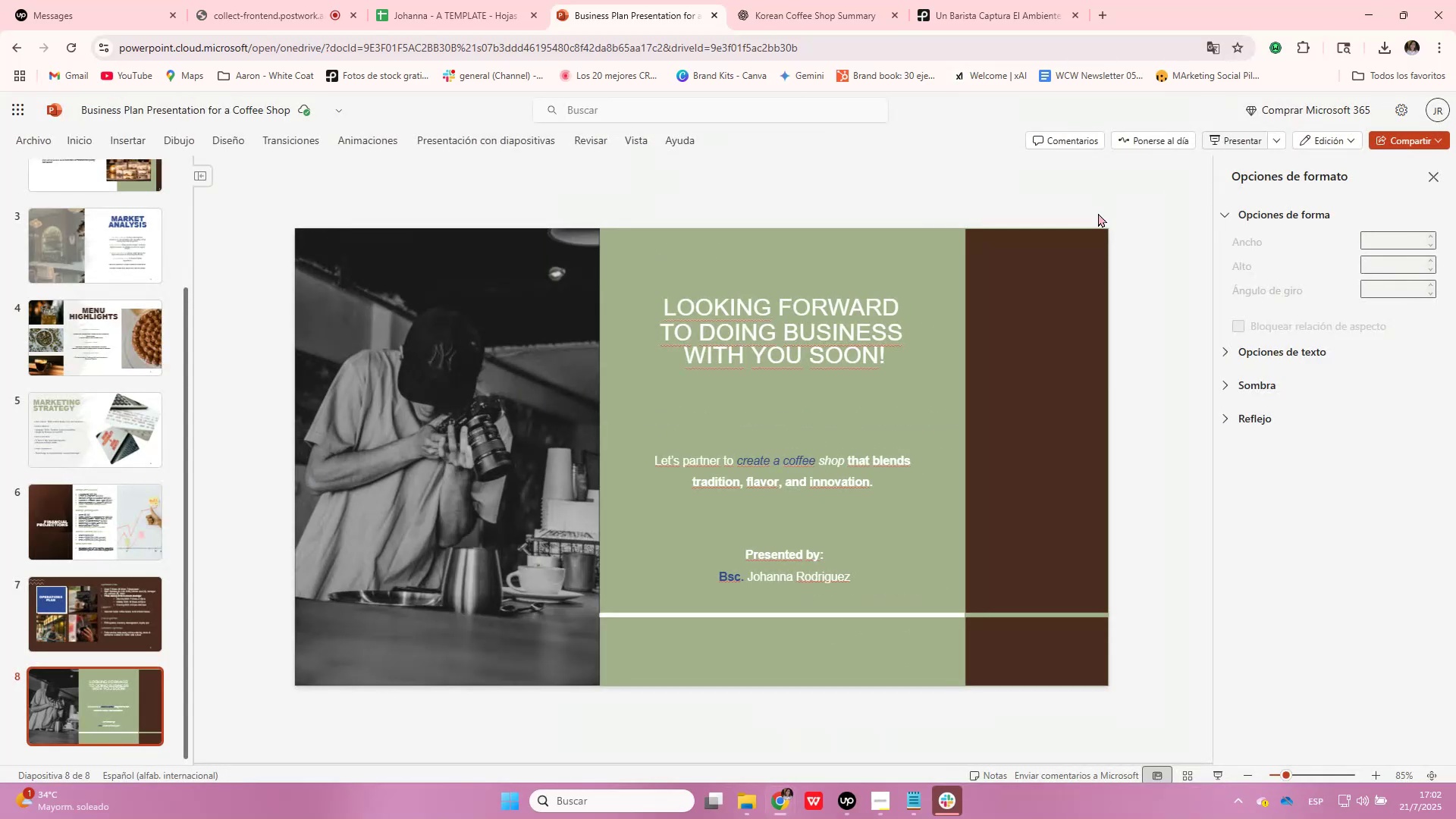 
left_click([823, 394])
 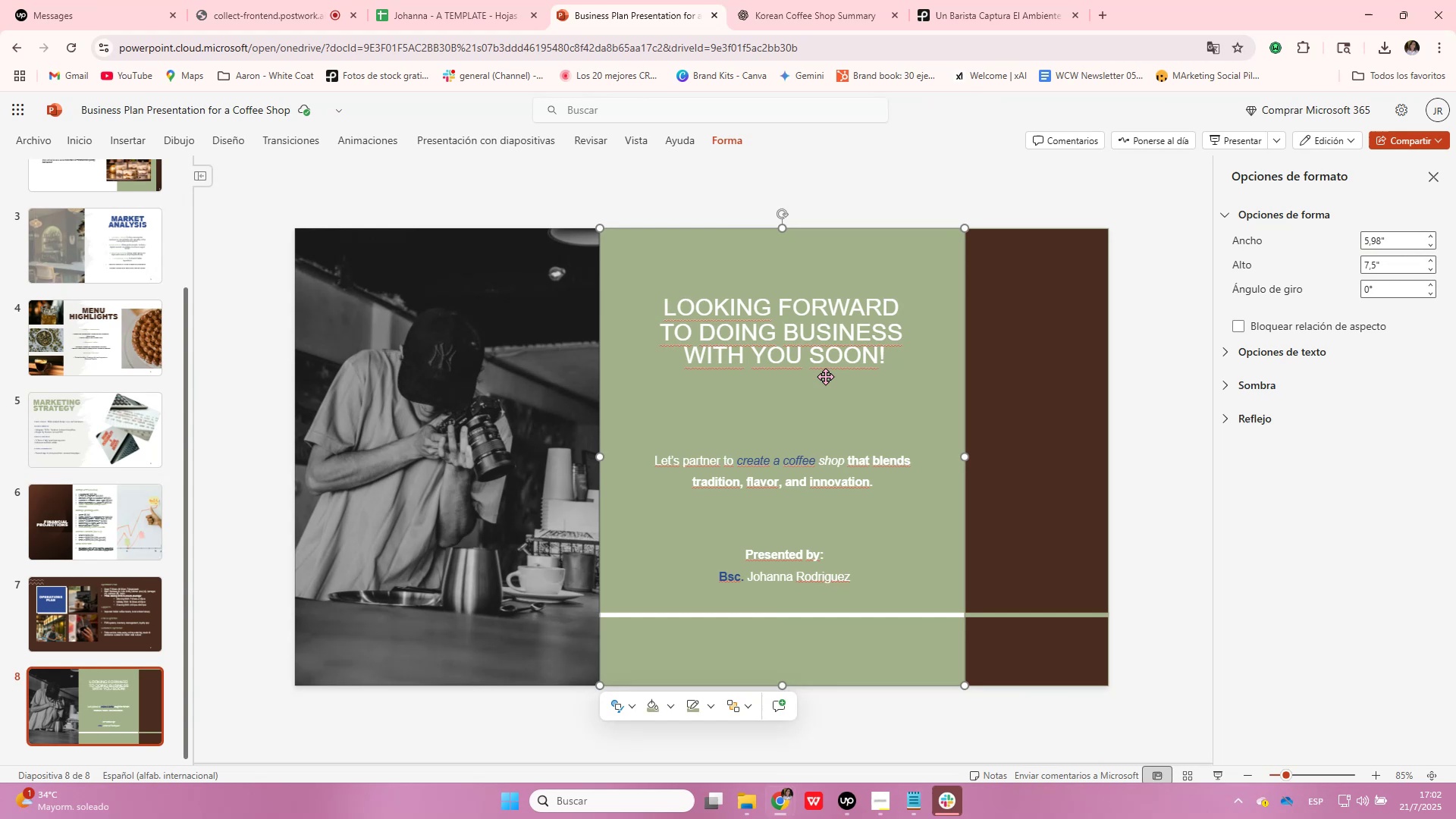 
left_click([830, 358])
 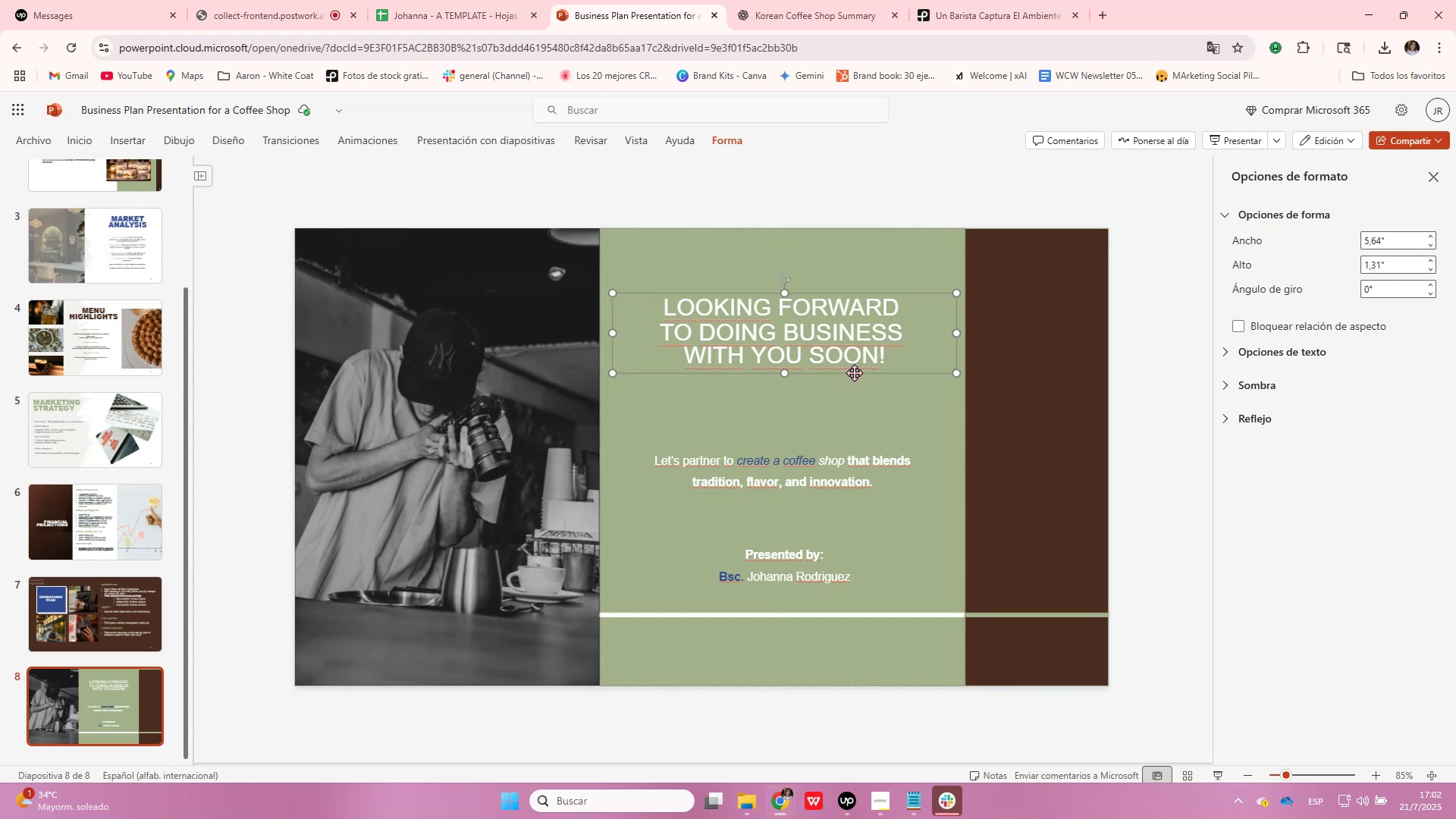 
left_click([855, 373])
 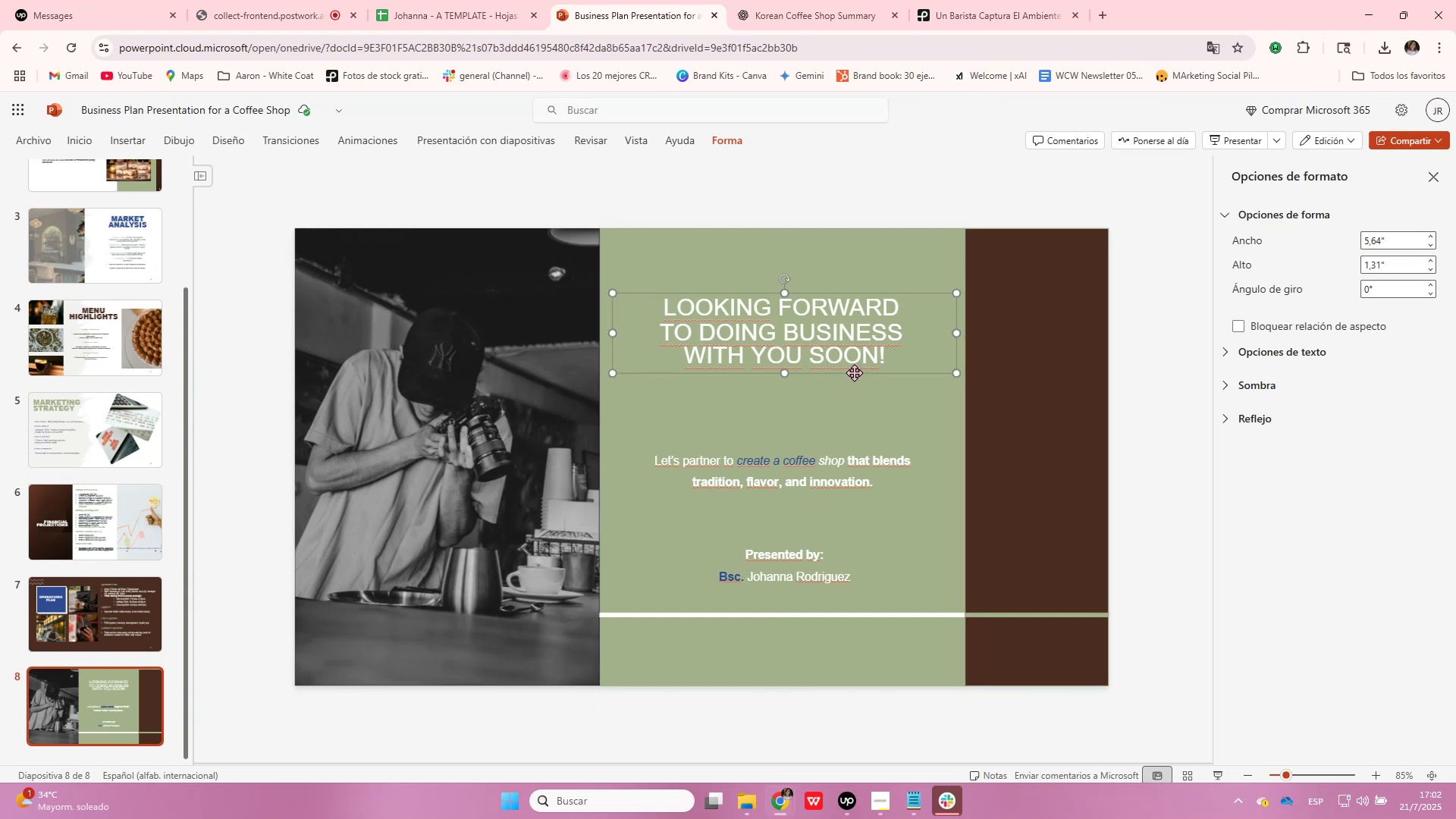 
key(ArrowDown)
 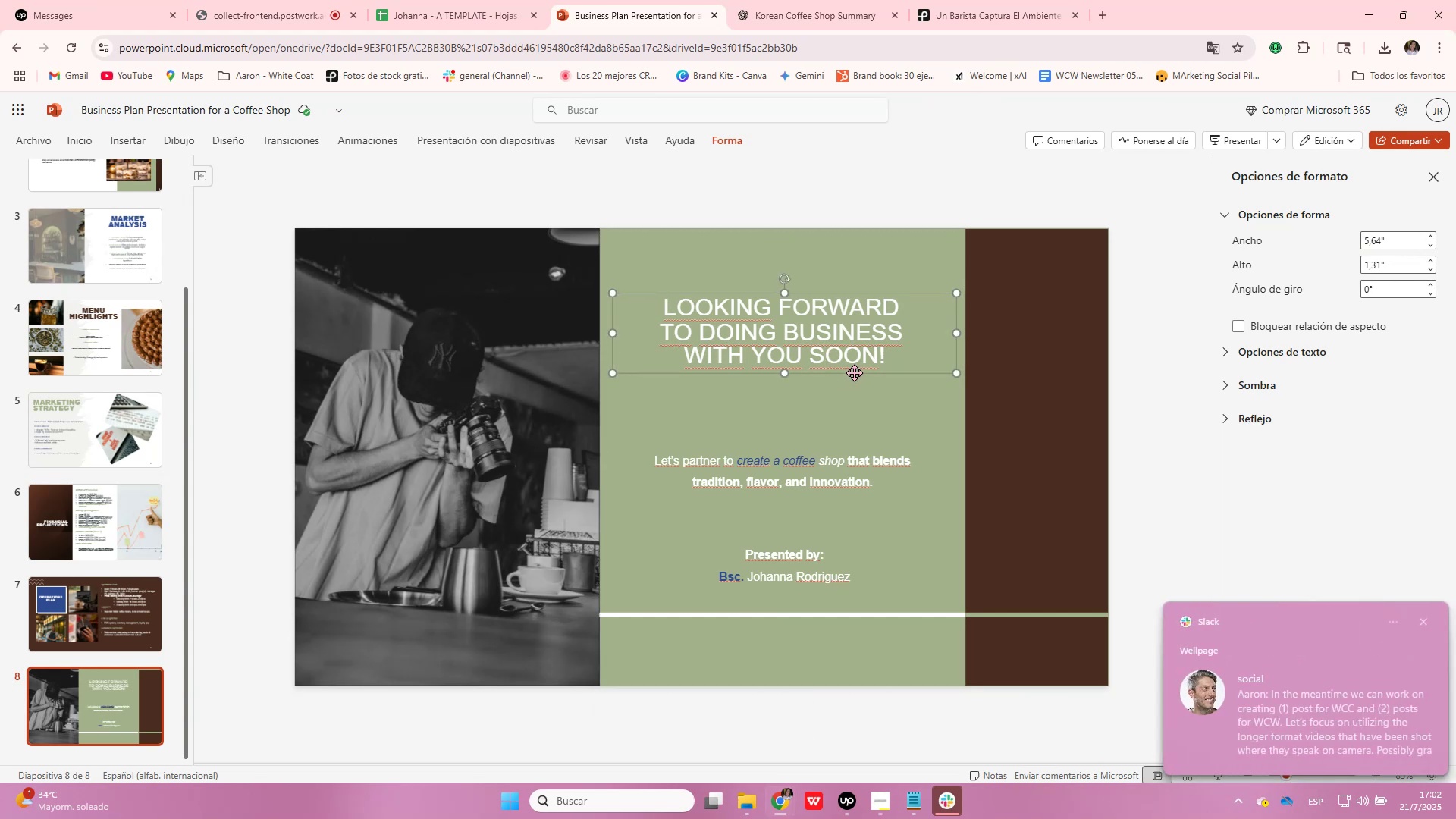 
key(ArrowDown)
 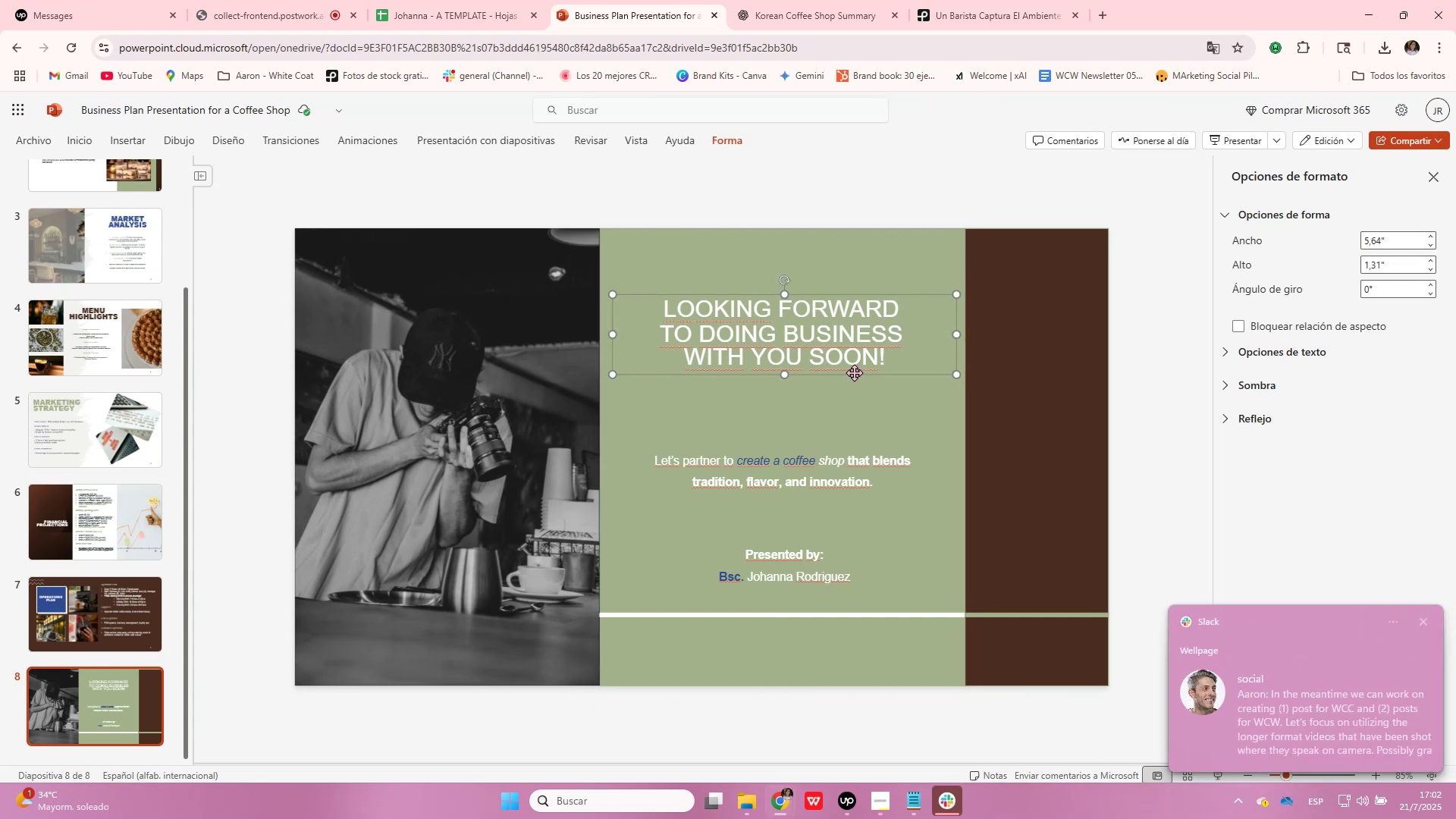 
key(ArrowDown)
 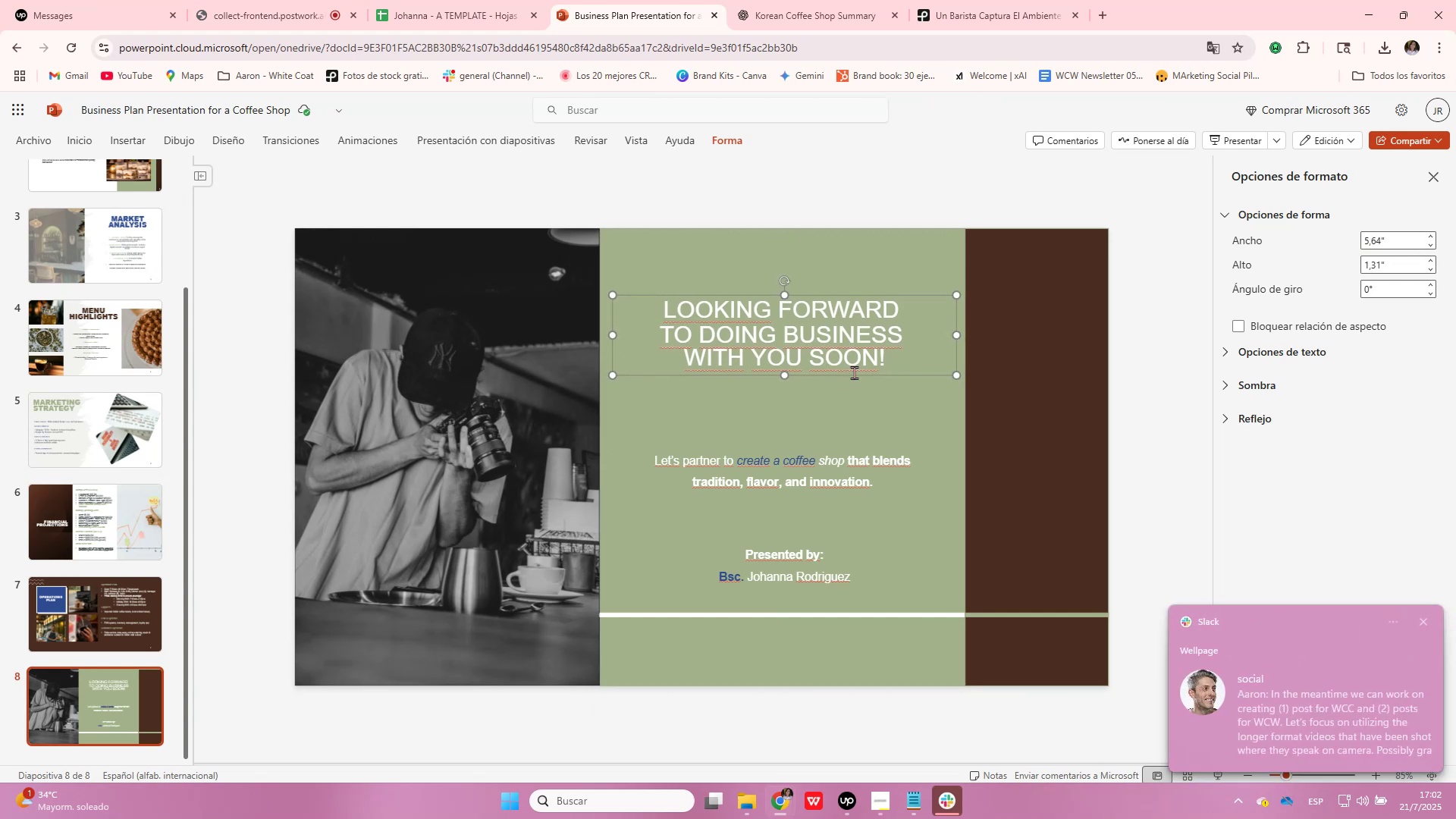 
key(ArrowDown)
 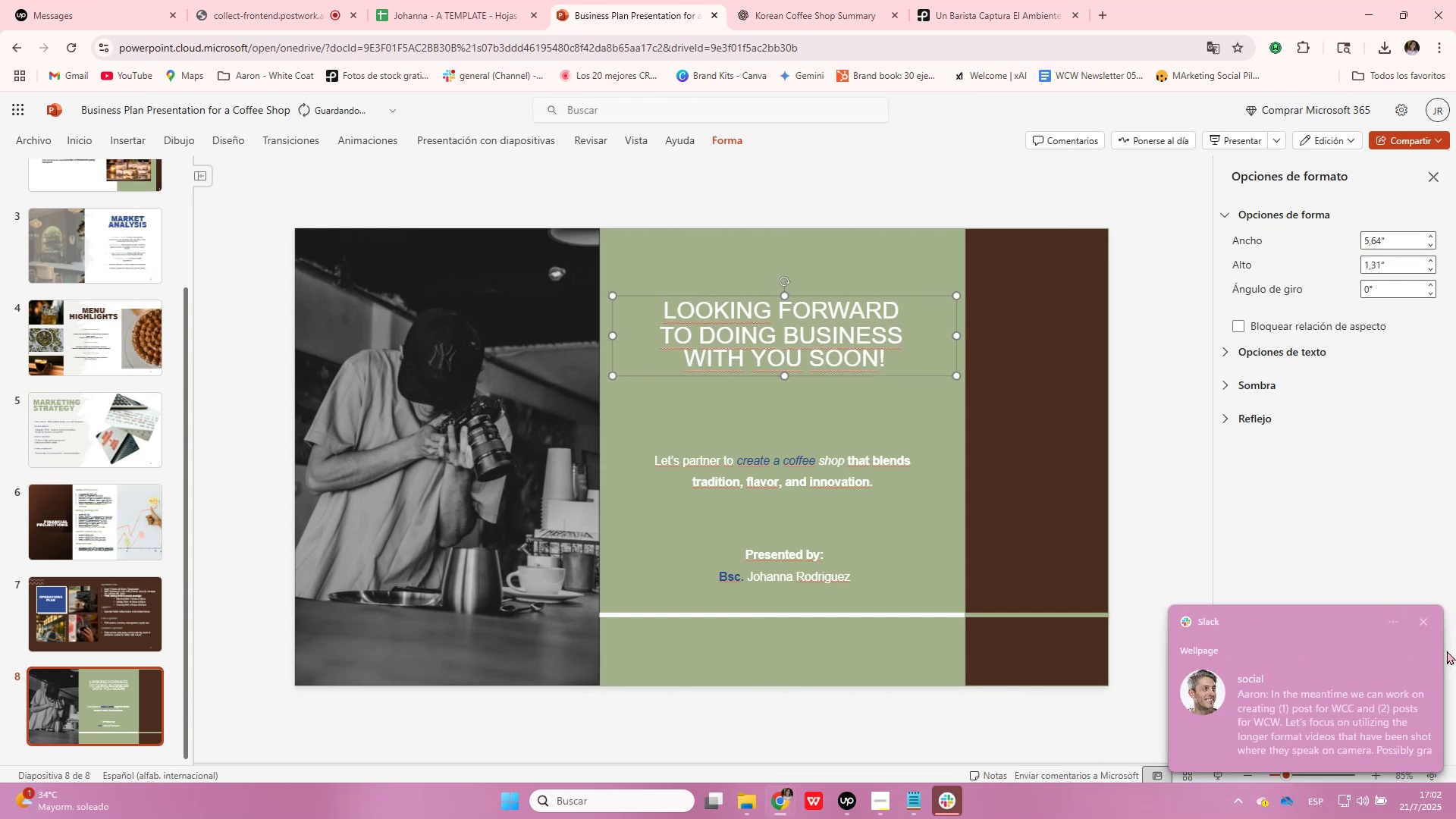 
left_click([1420, 613])
 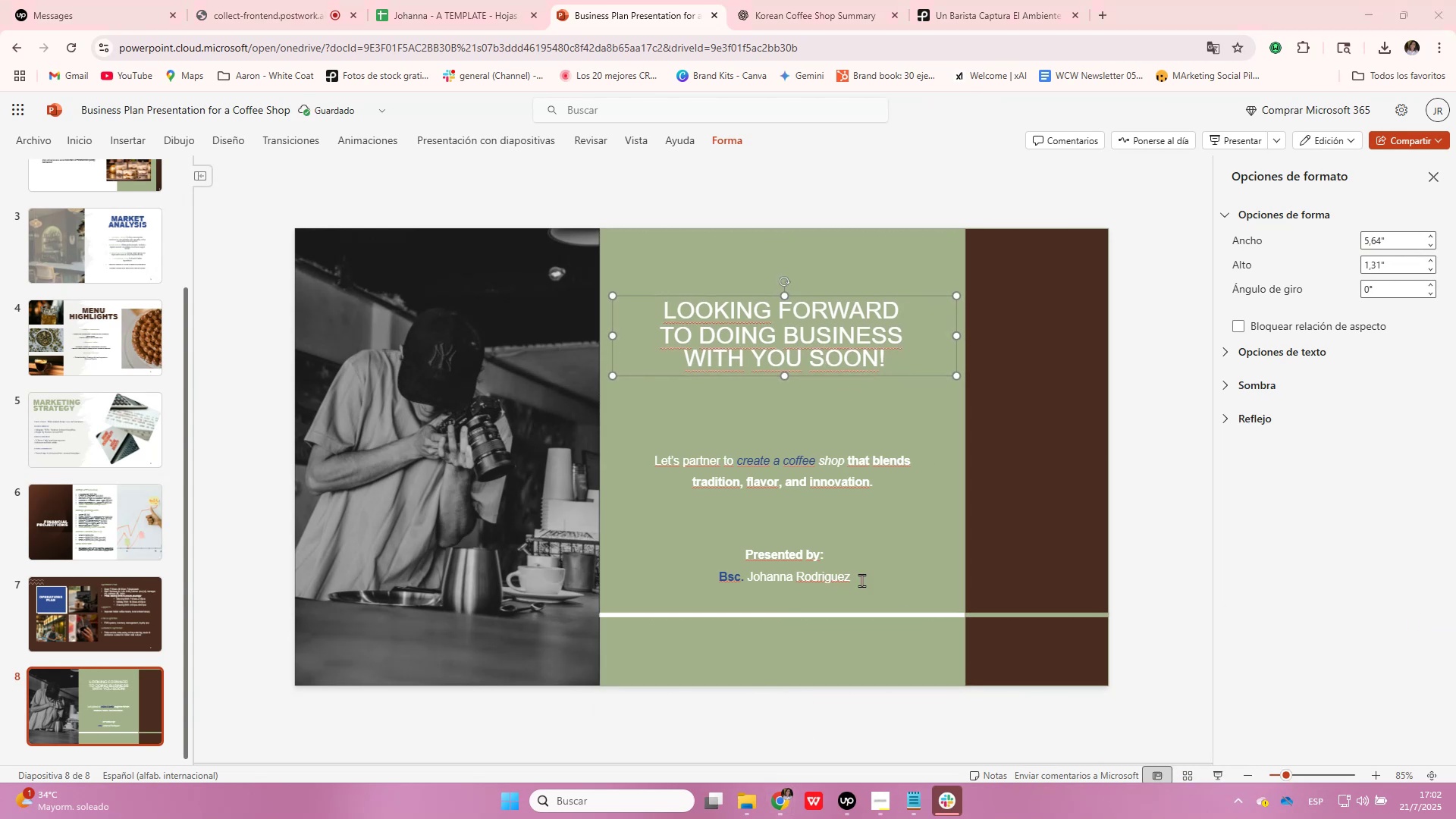 
left_click([813, 463])
 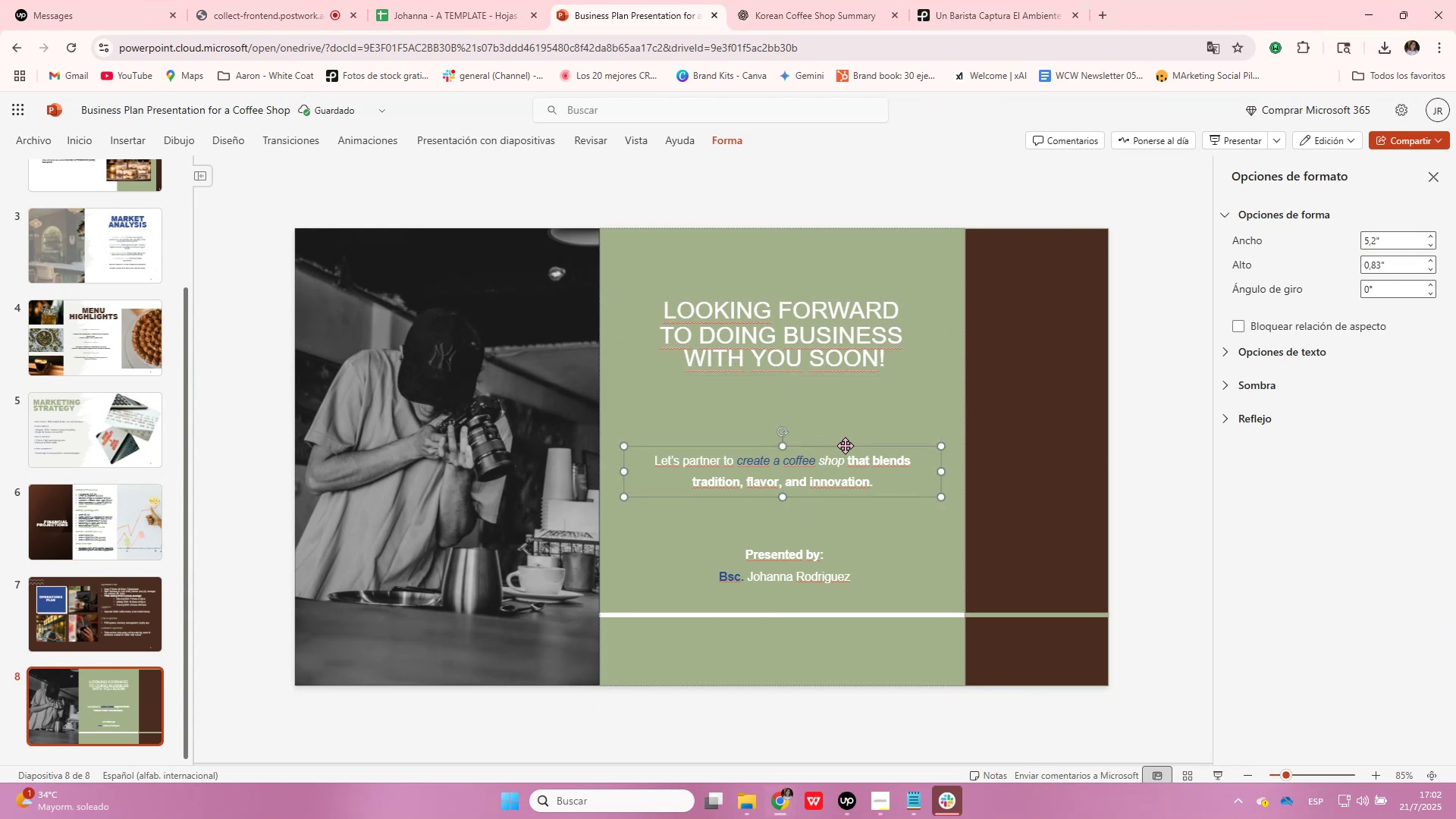 
left_click([846, 447])
 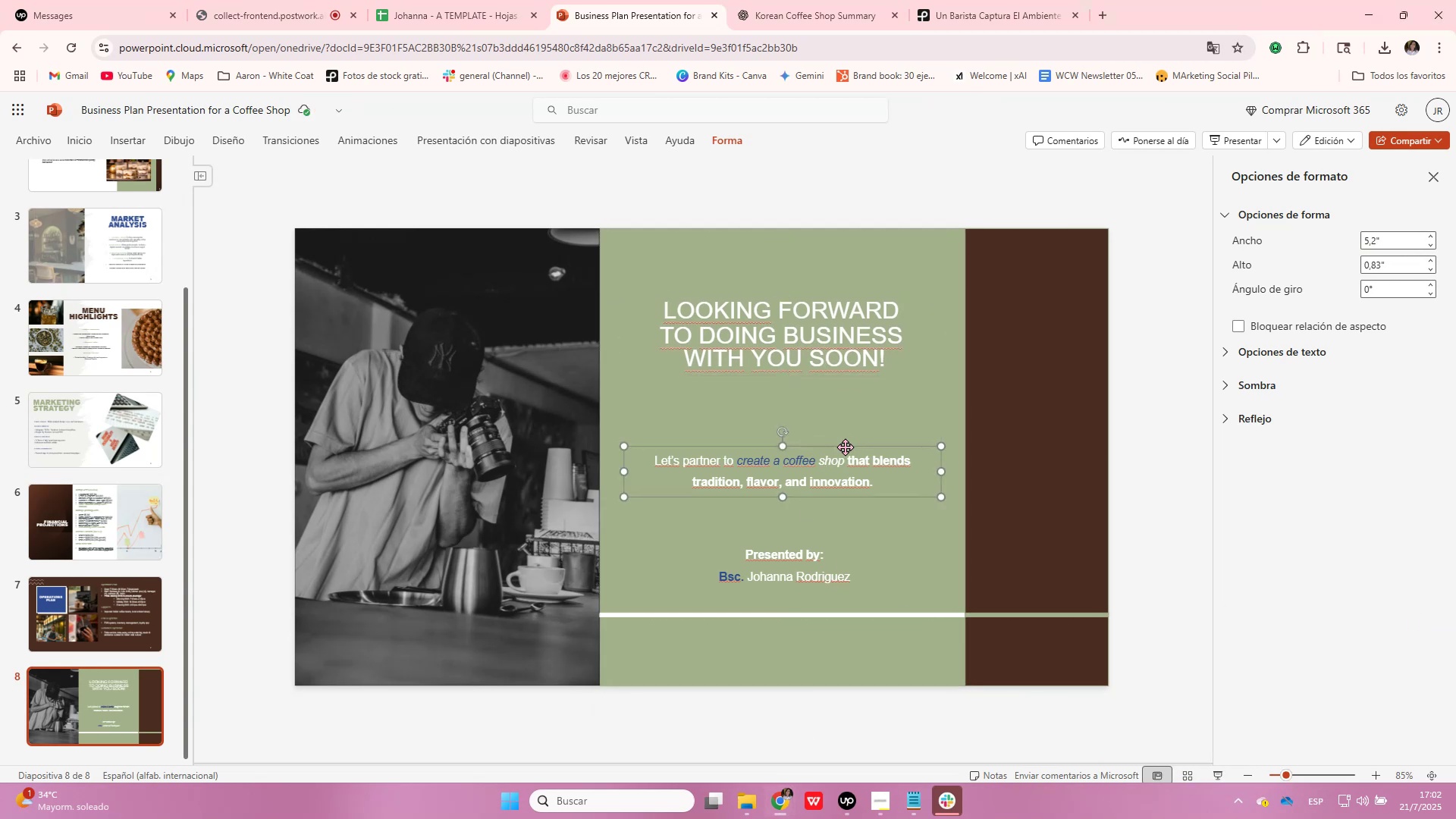 
key(ArrowUp)
 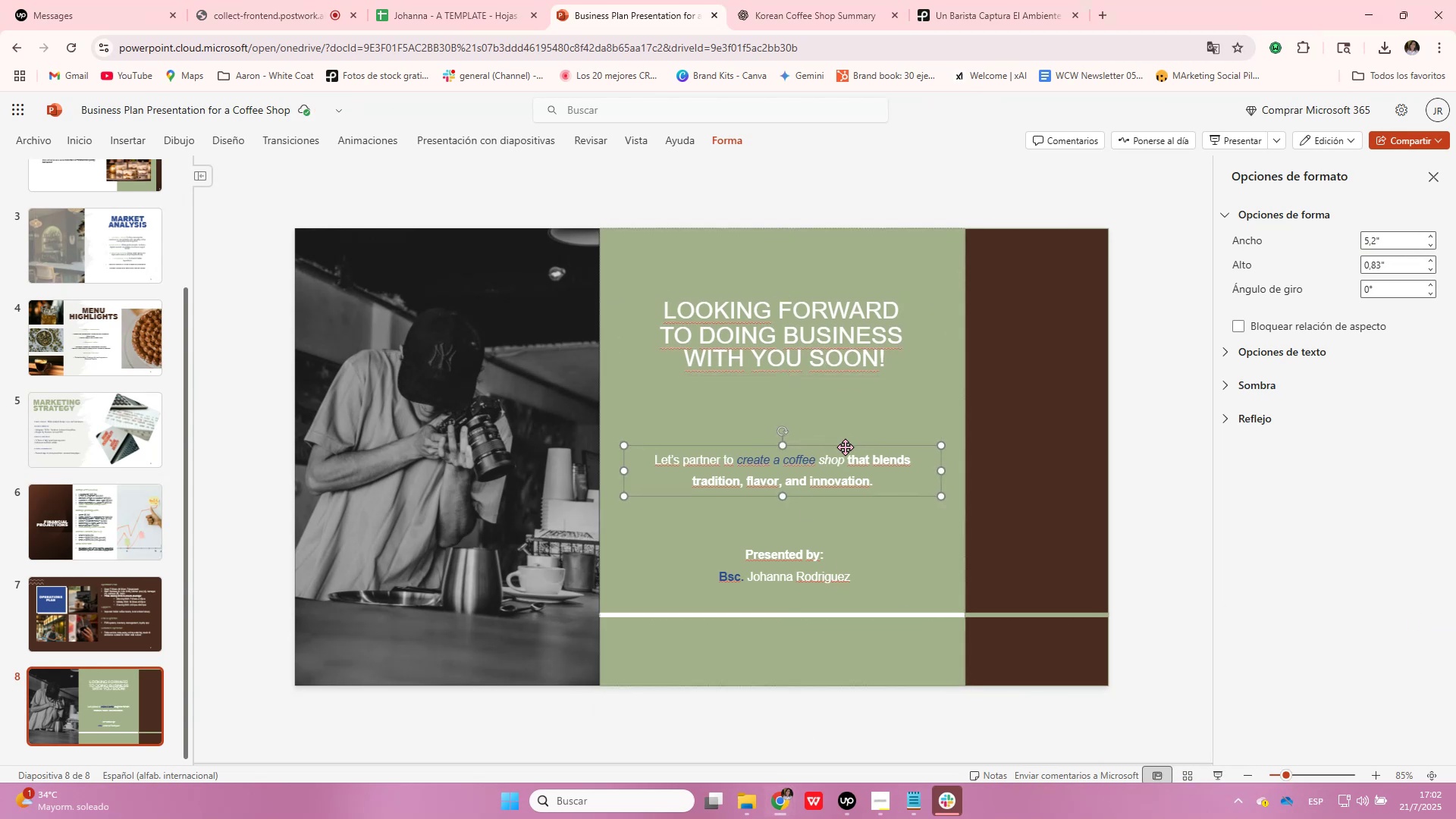 
key(ArrowUp)
 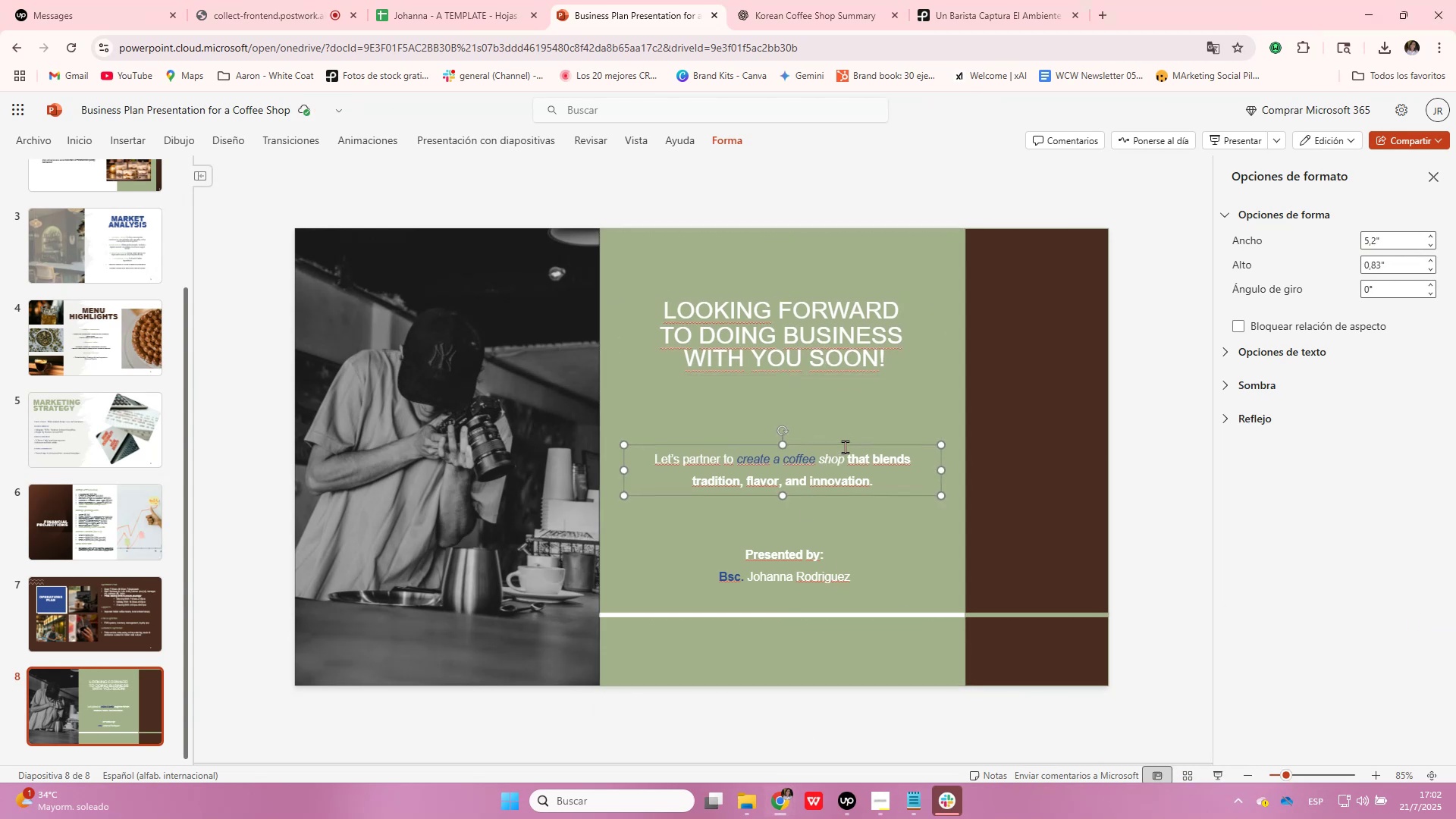 
key(ArrowUp)
 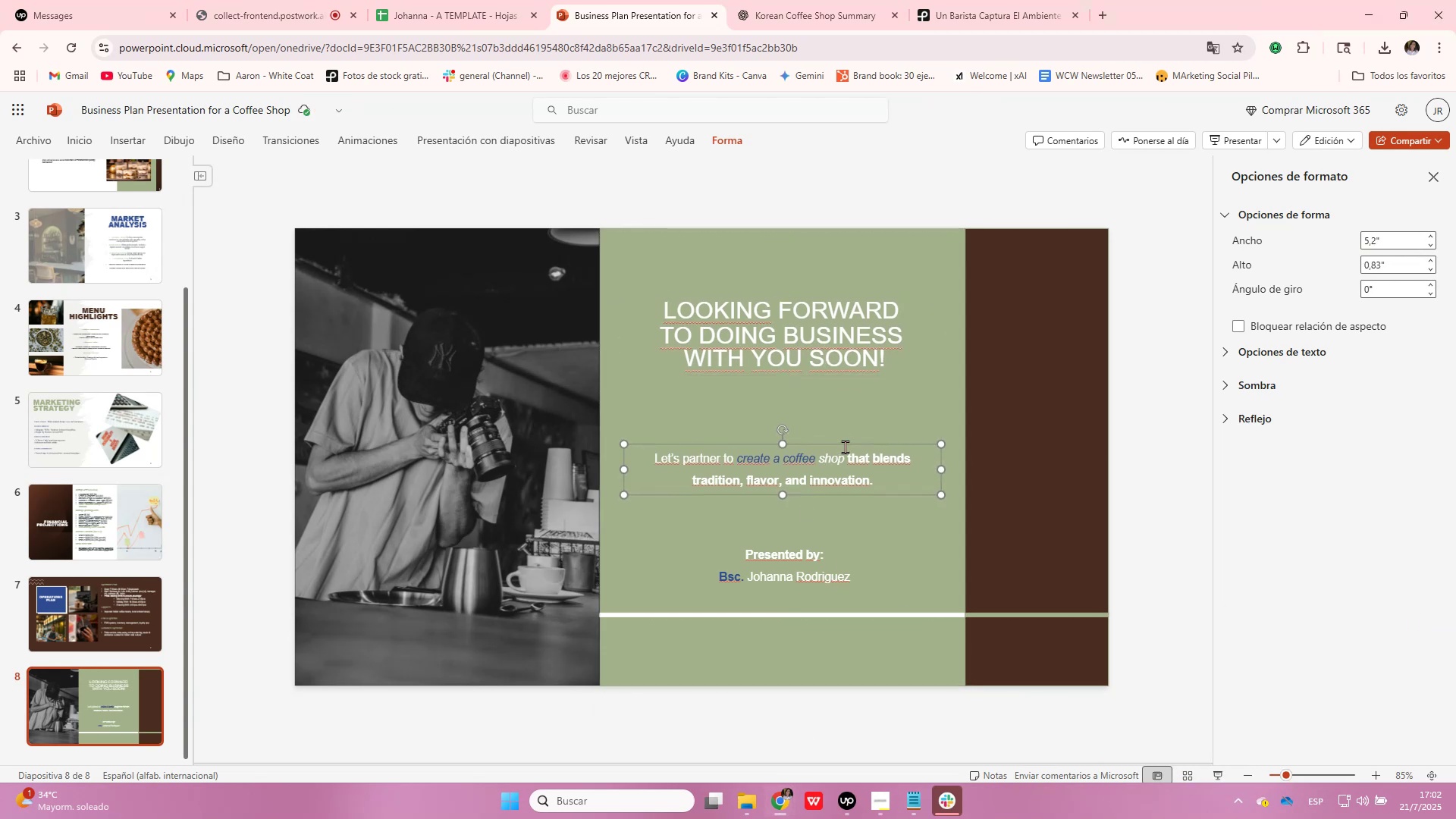 
key(ArrowUp)
 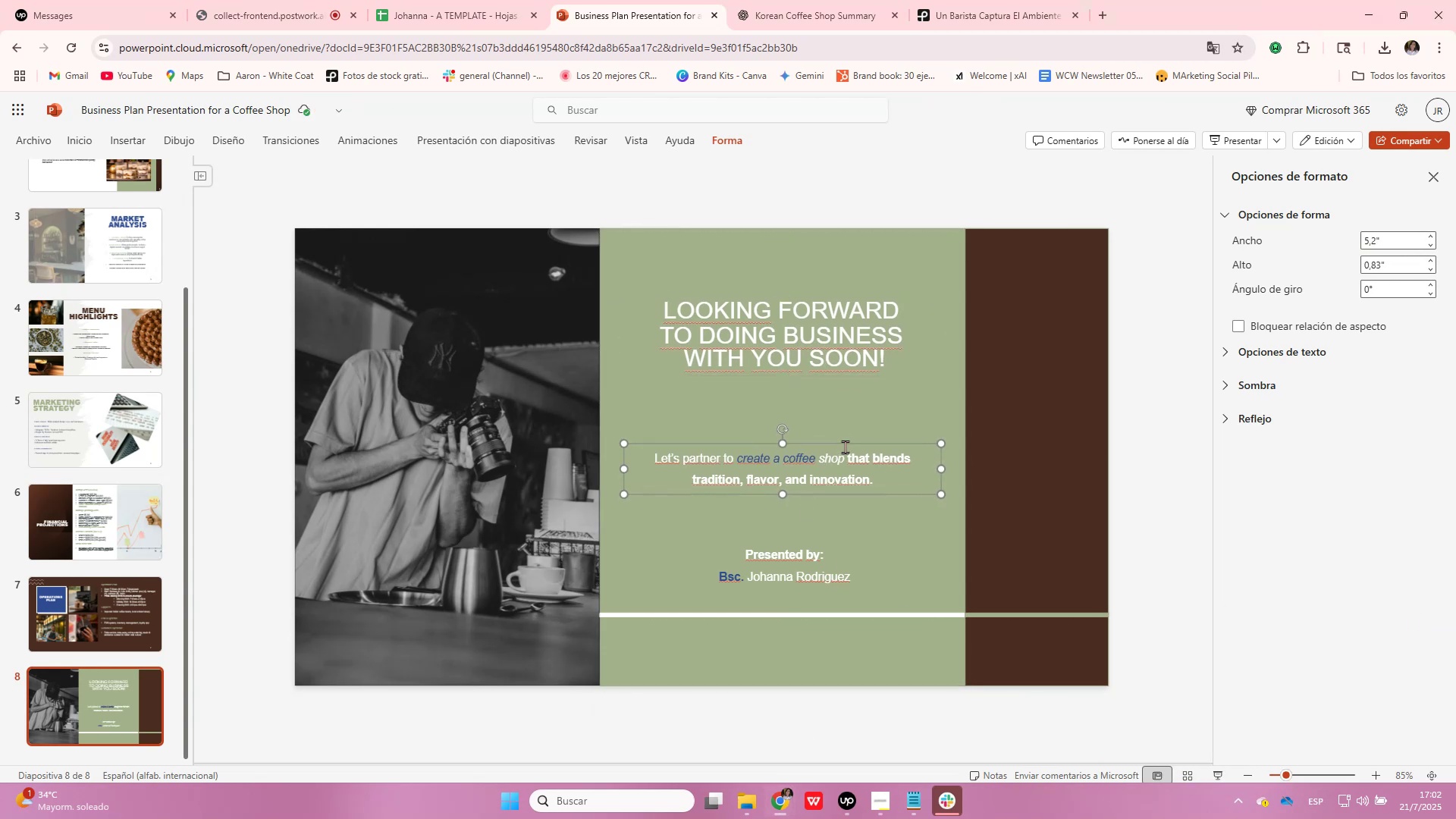 
key(ArrowUp)
 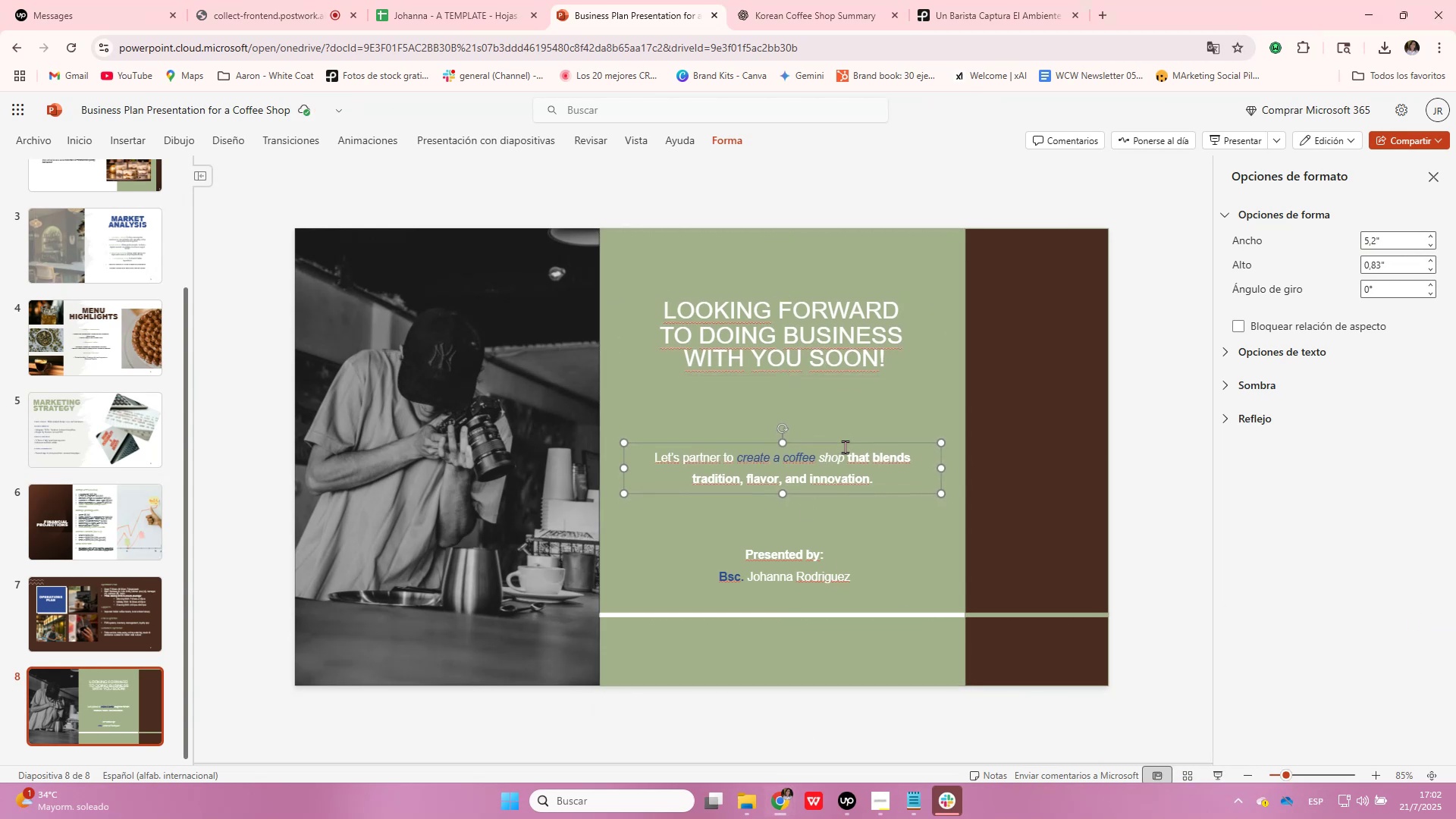 
key(ArrowUp)
 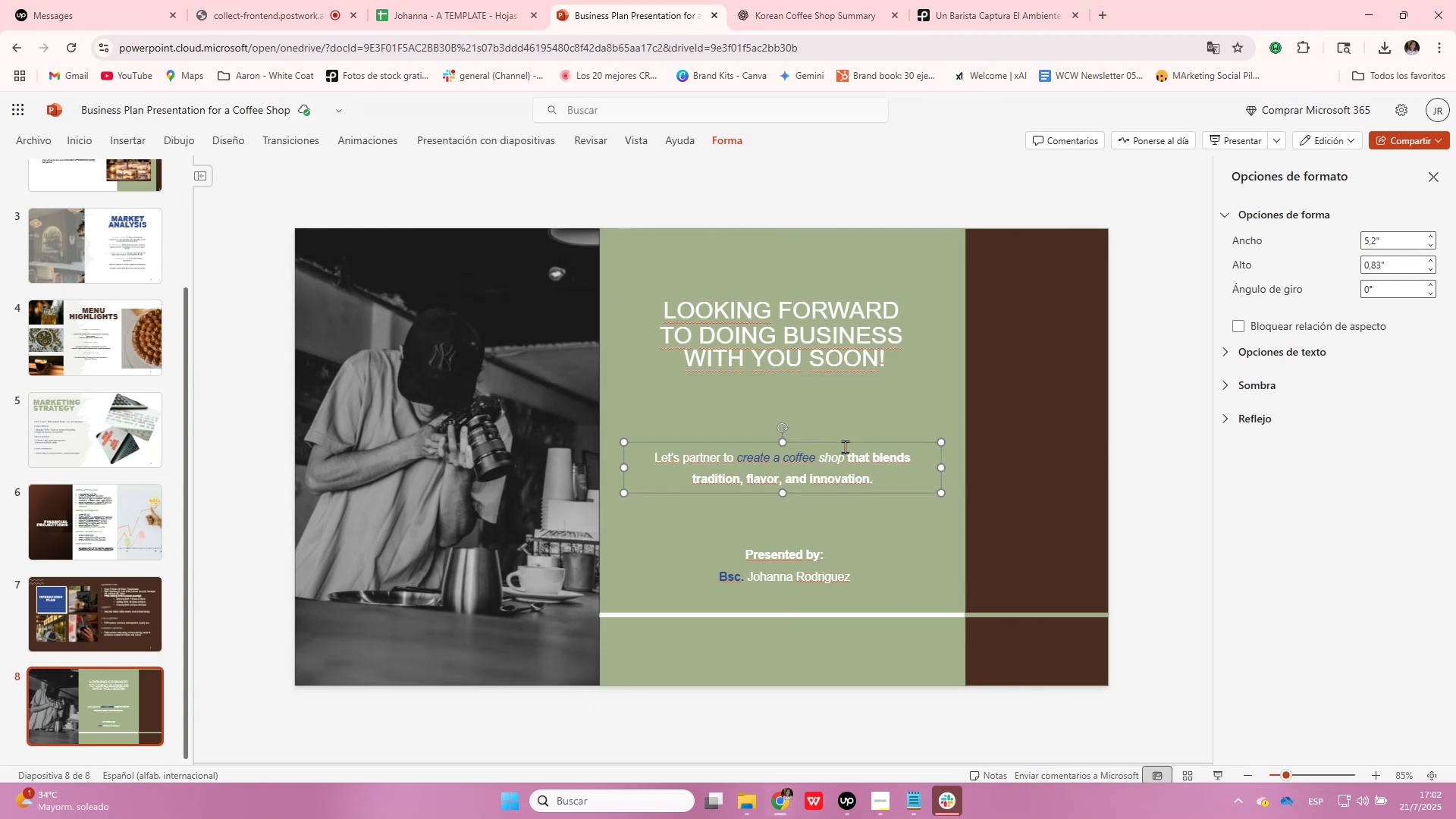 
key(ArrowUp)
 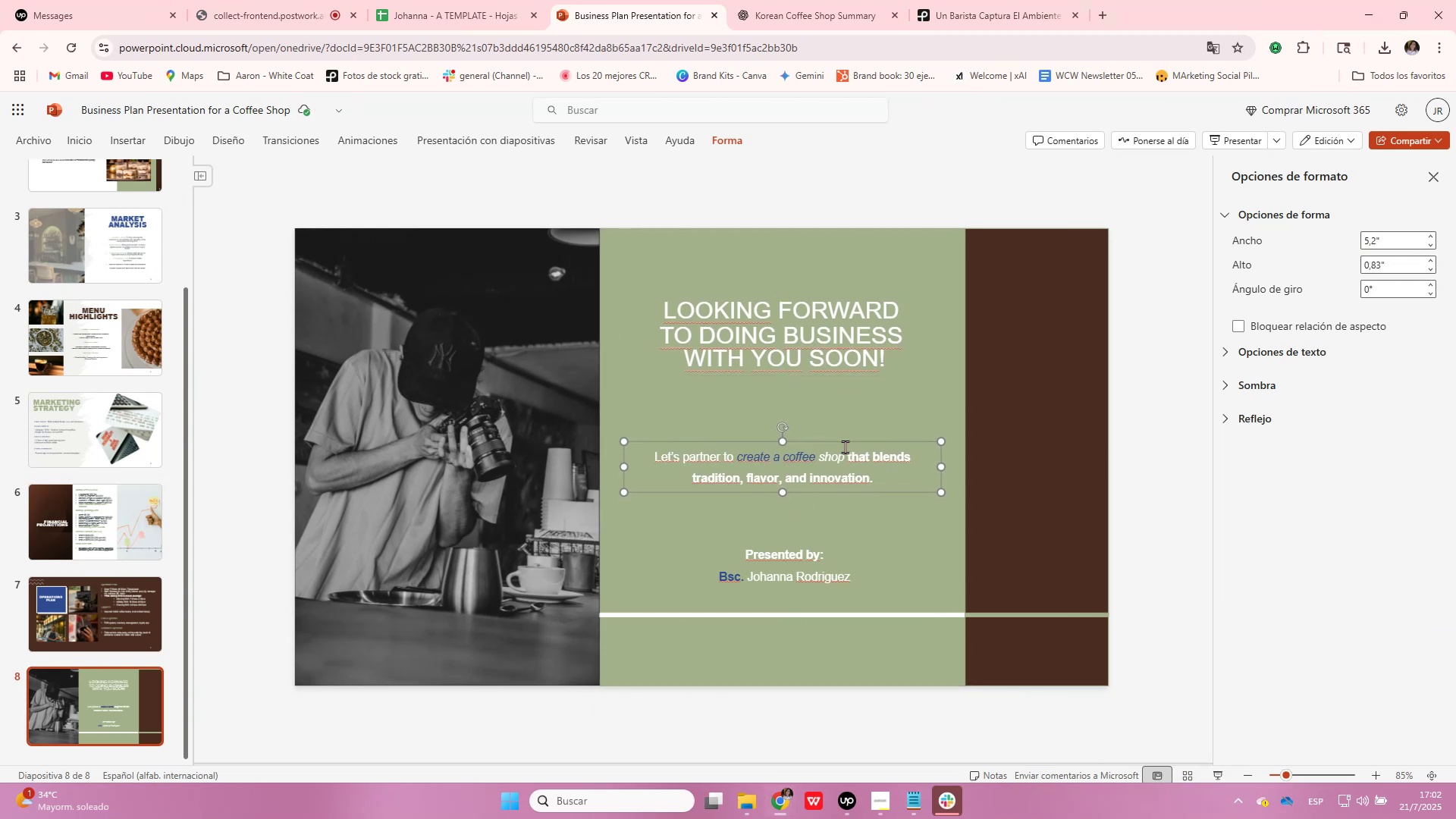 
key(ArrowUp)
 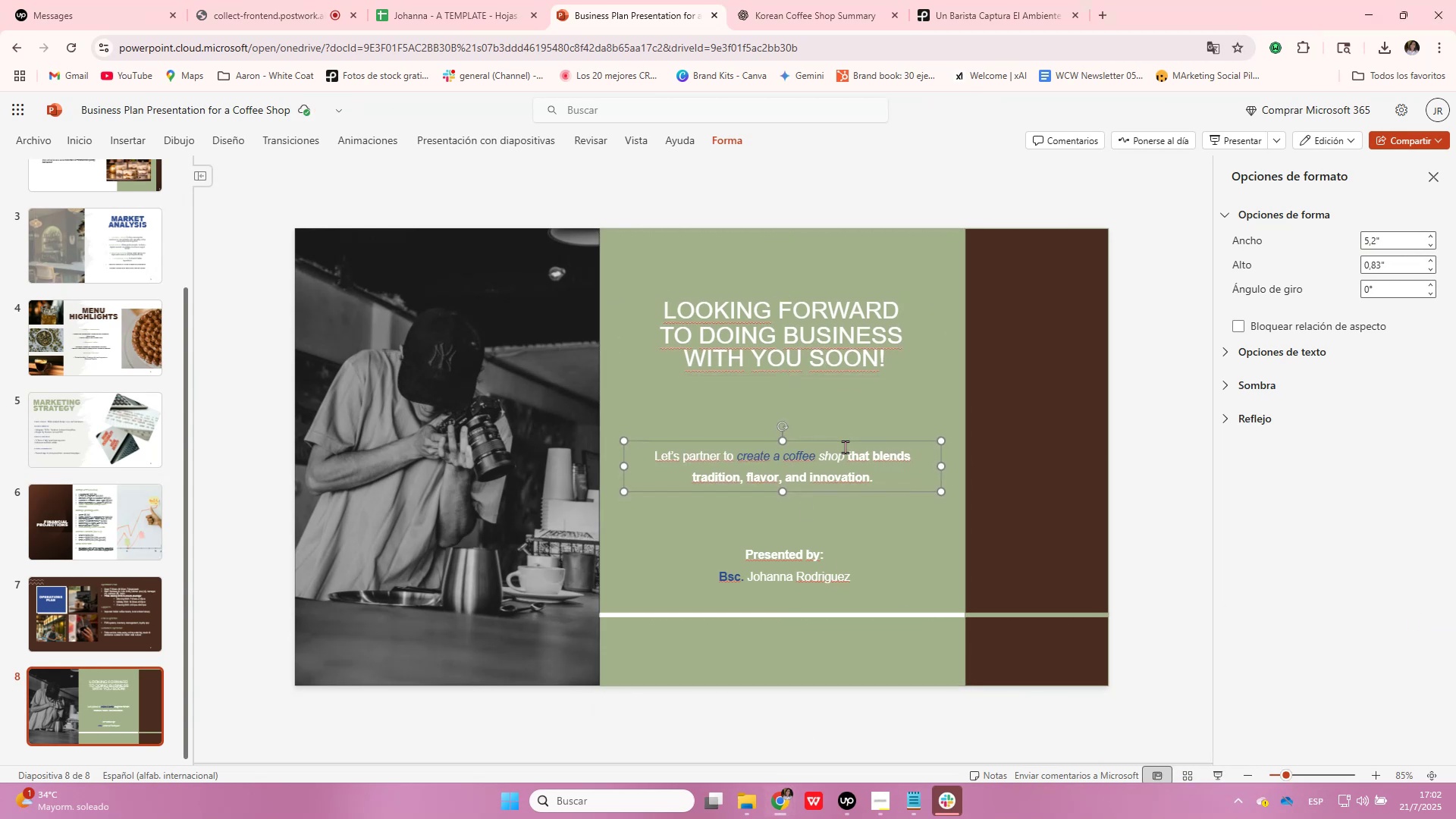 
key(ArrowUp)
 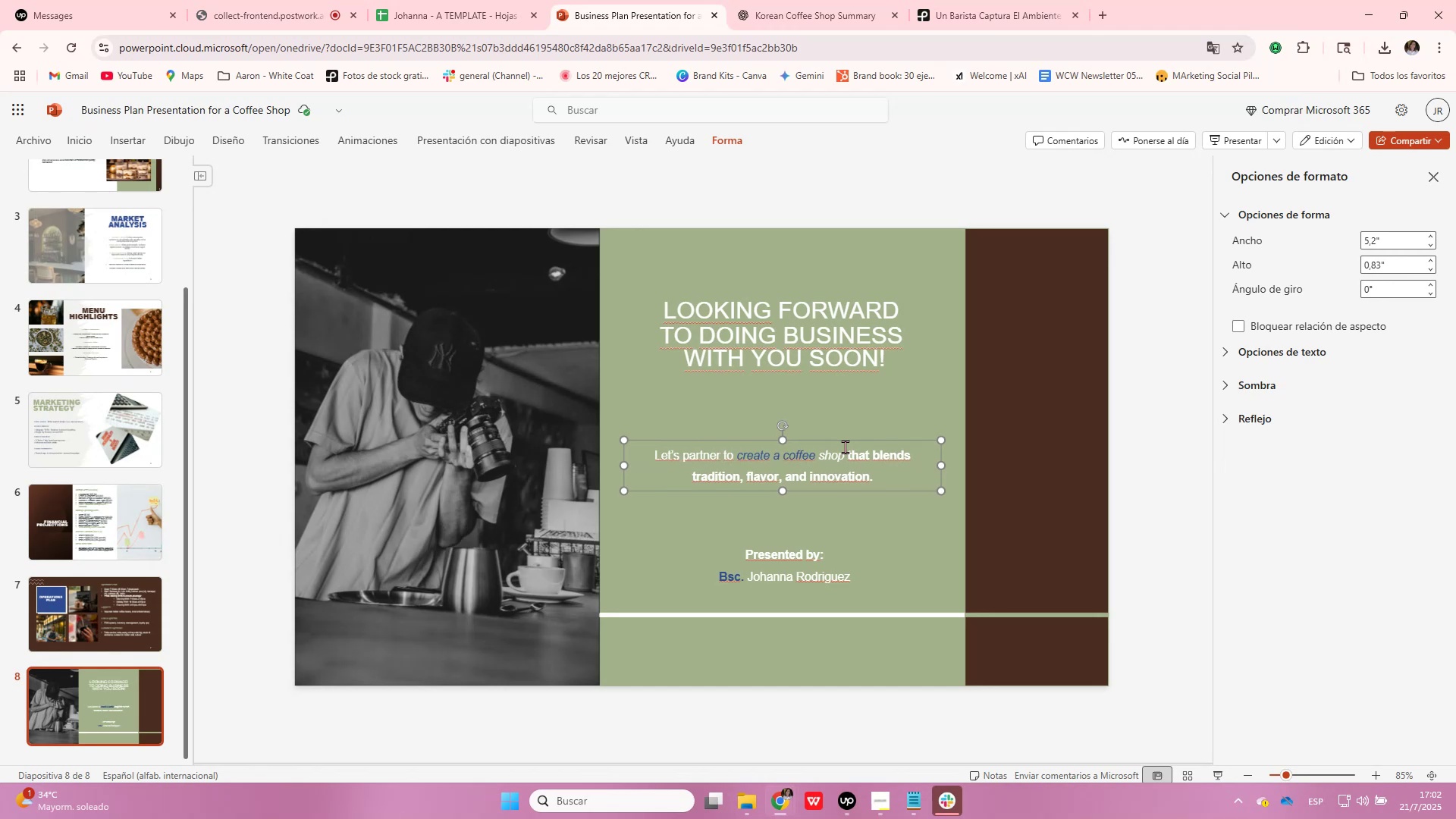 
key(ArrowUp)
 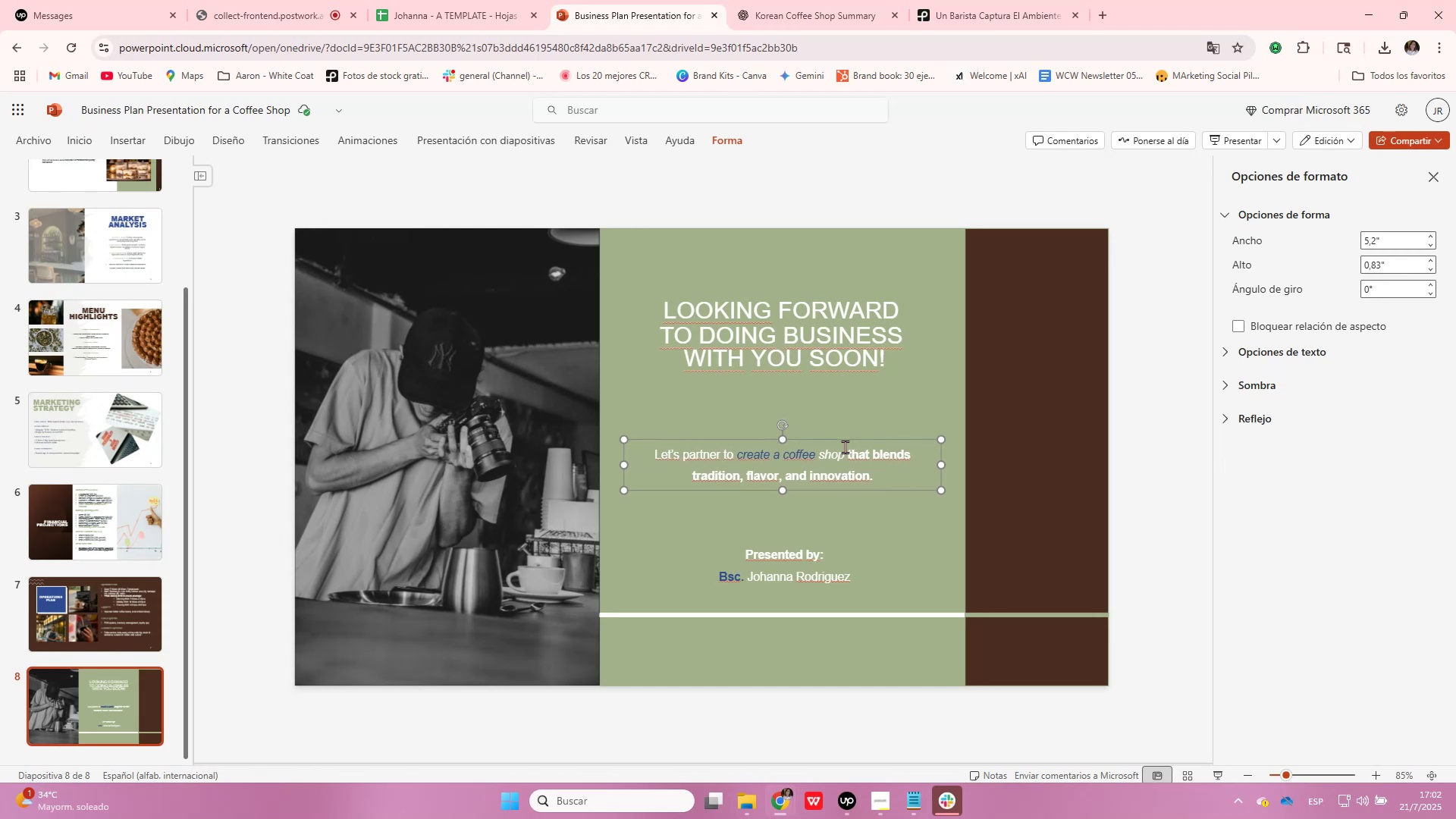 
key(ArrowUp)
 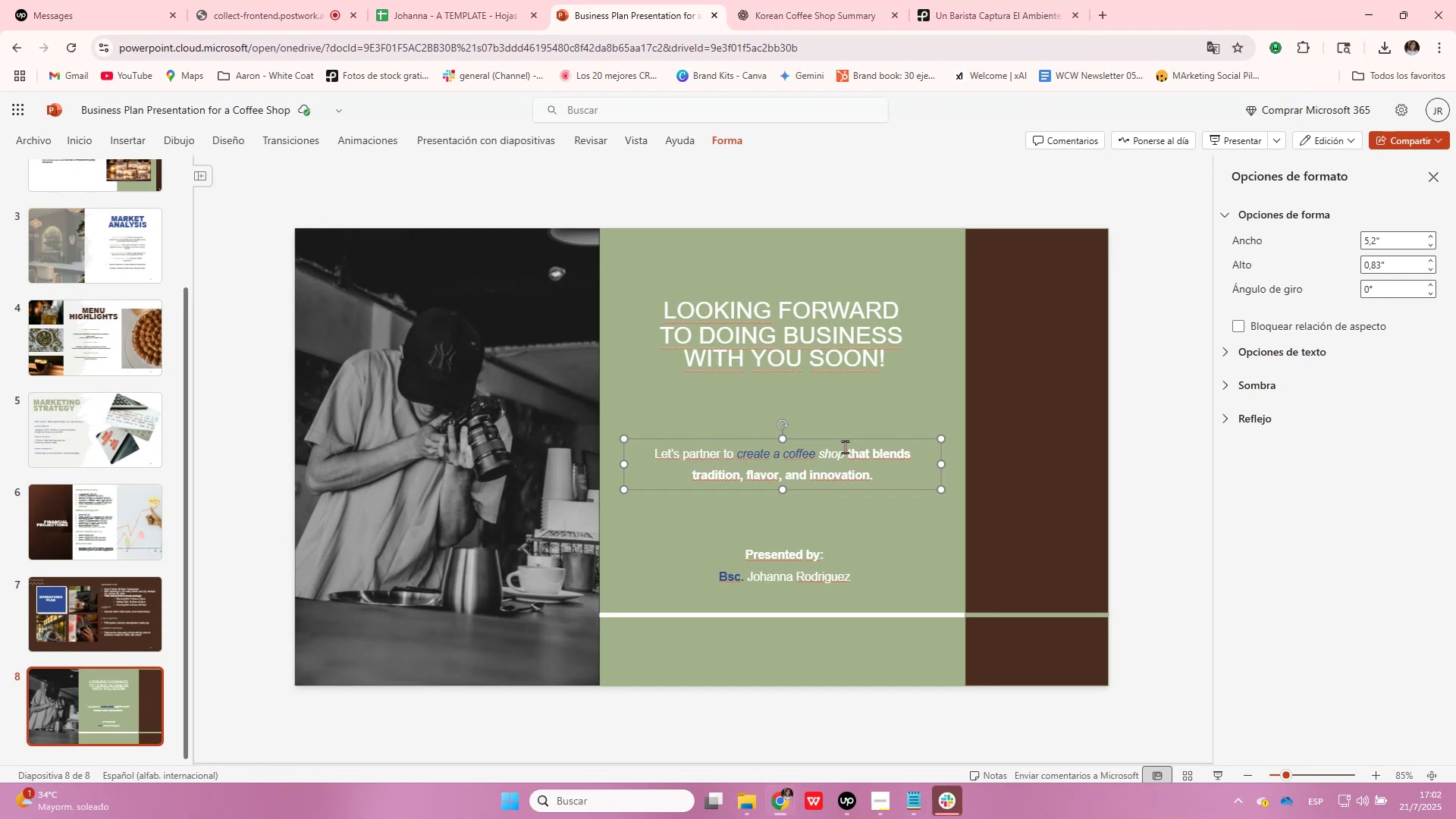 
key(ArrowUp)
 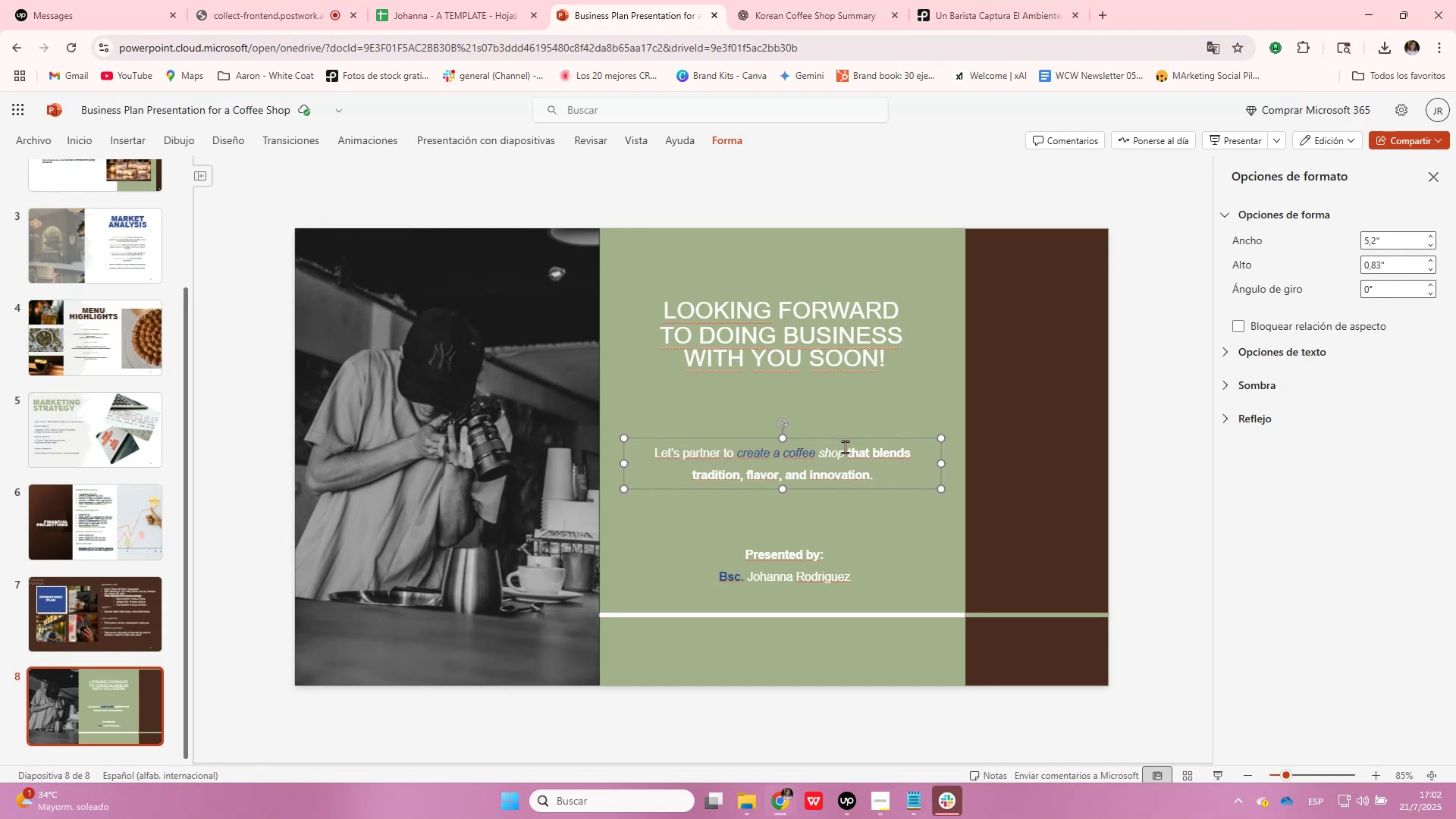 
key(ArrowUp)
 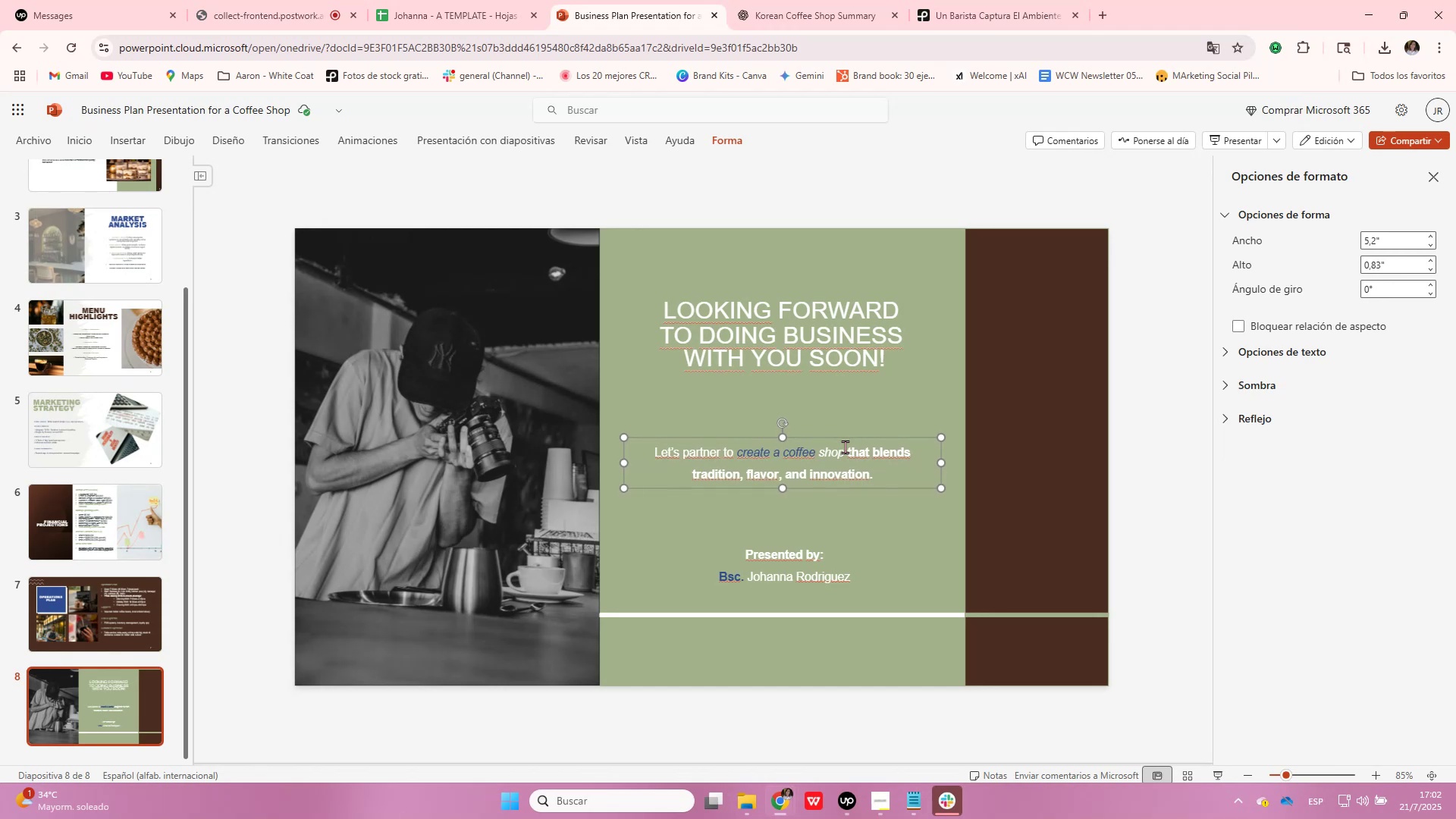 
key(ArrowUp)
 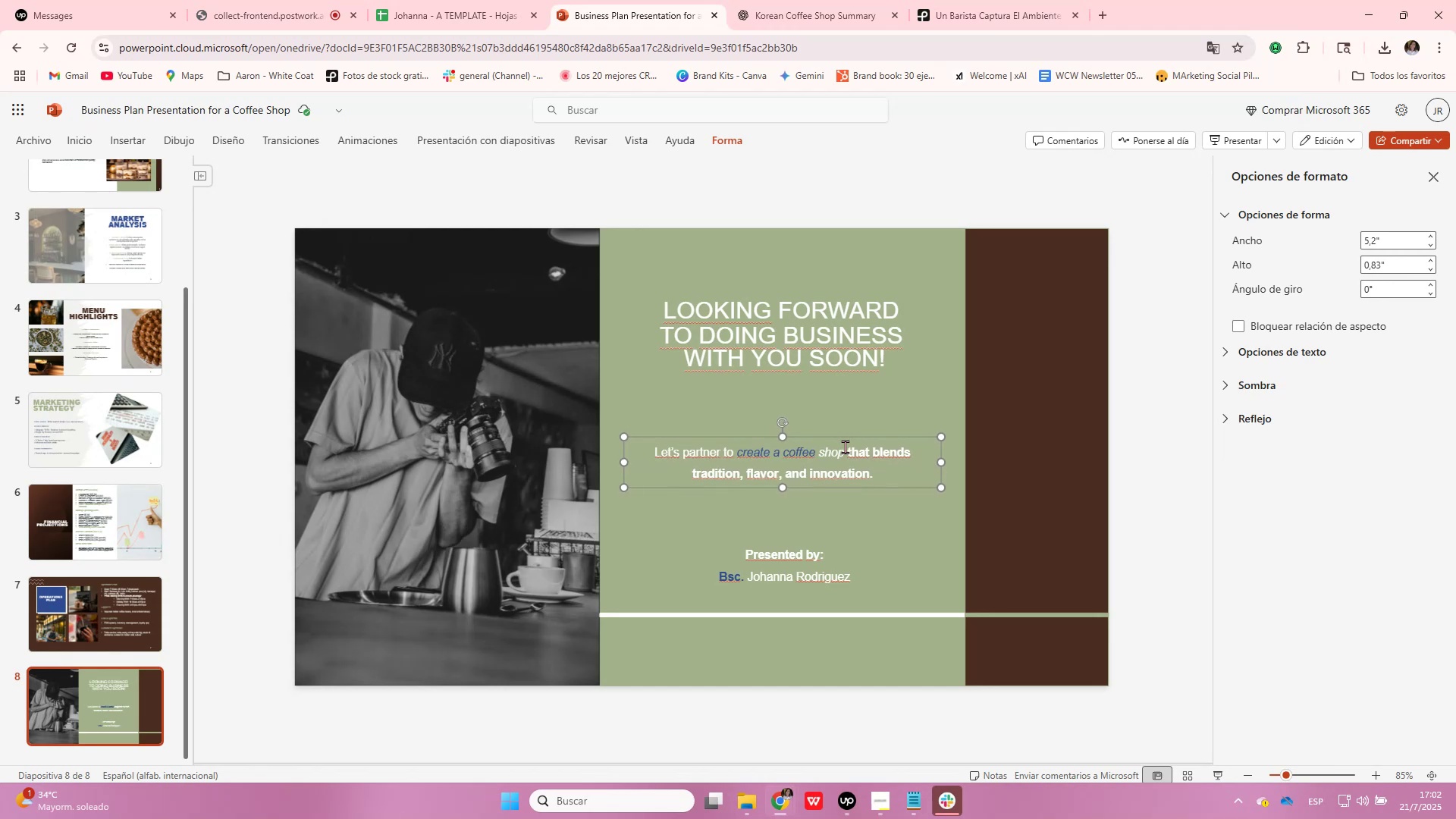 
key(ArrowUp)
 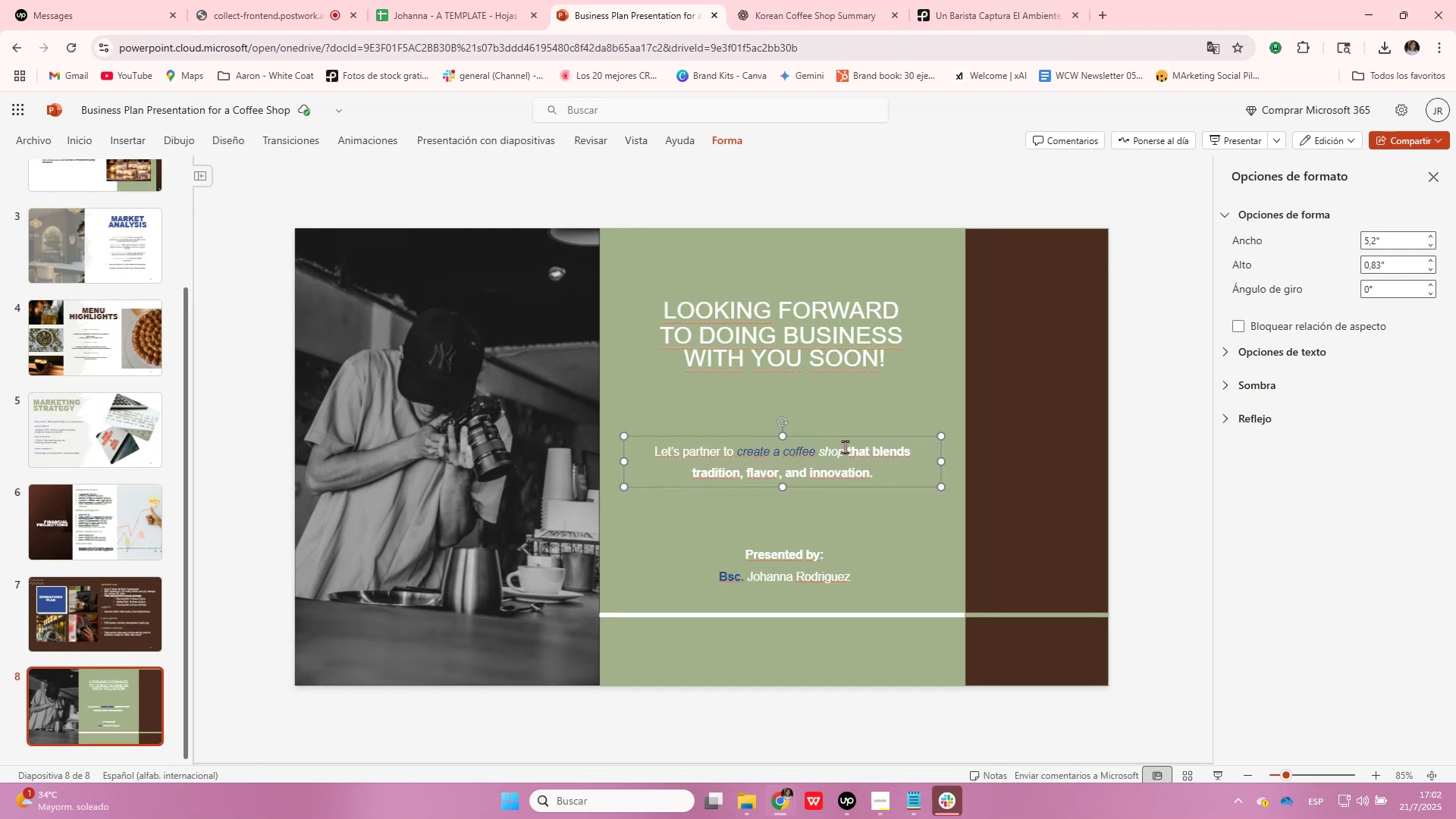 
key(ArrowUp)
 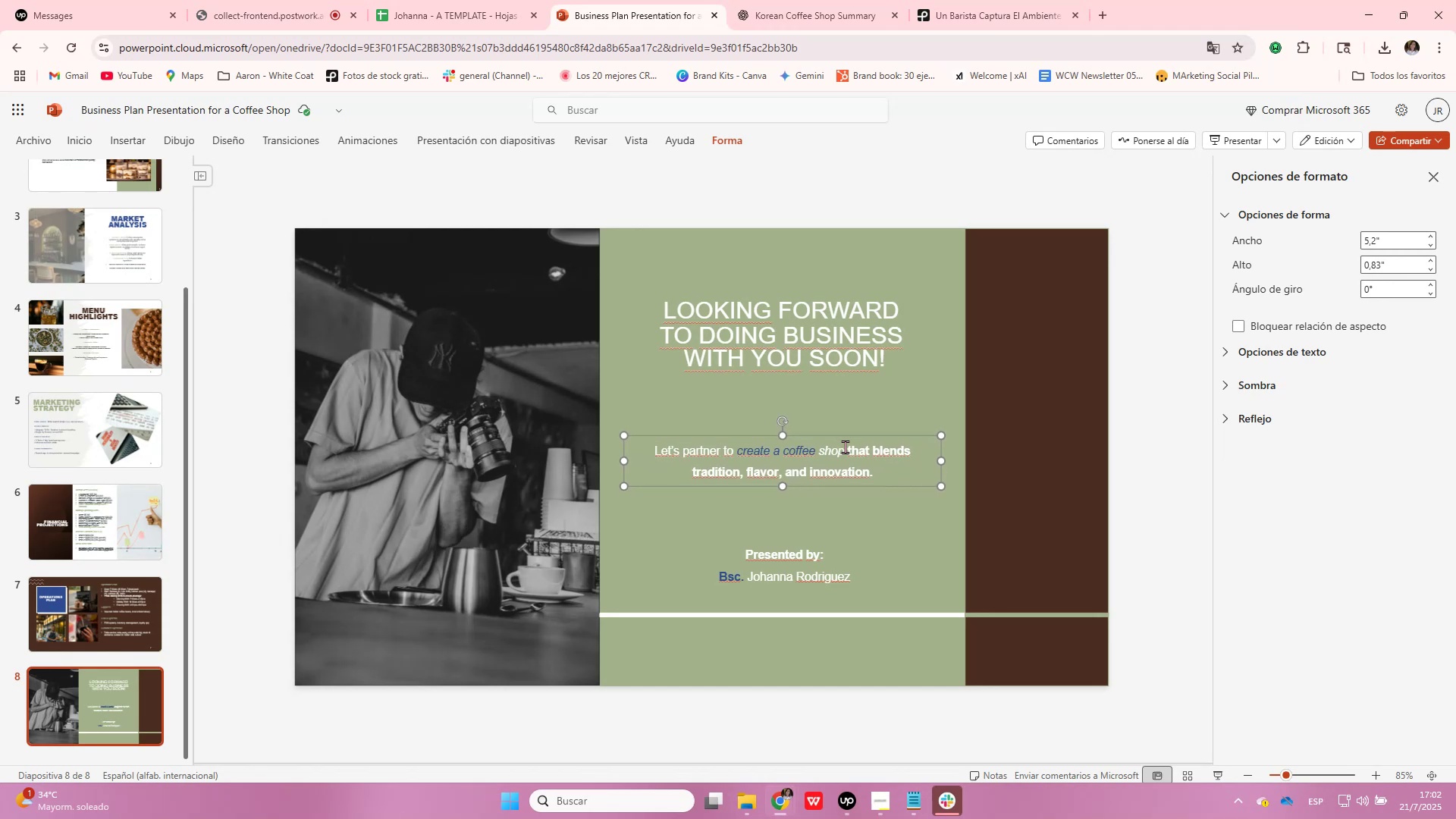 
key(ArrowUp)
 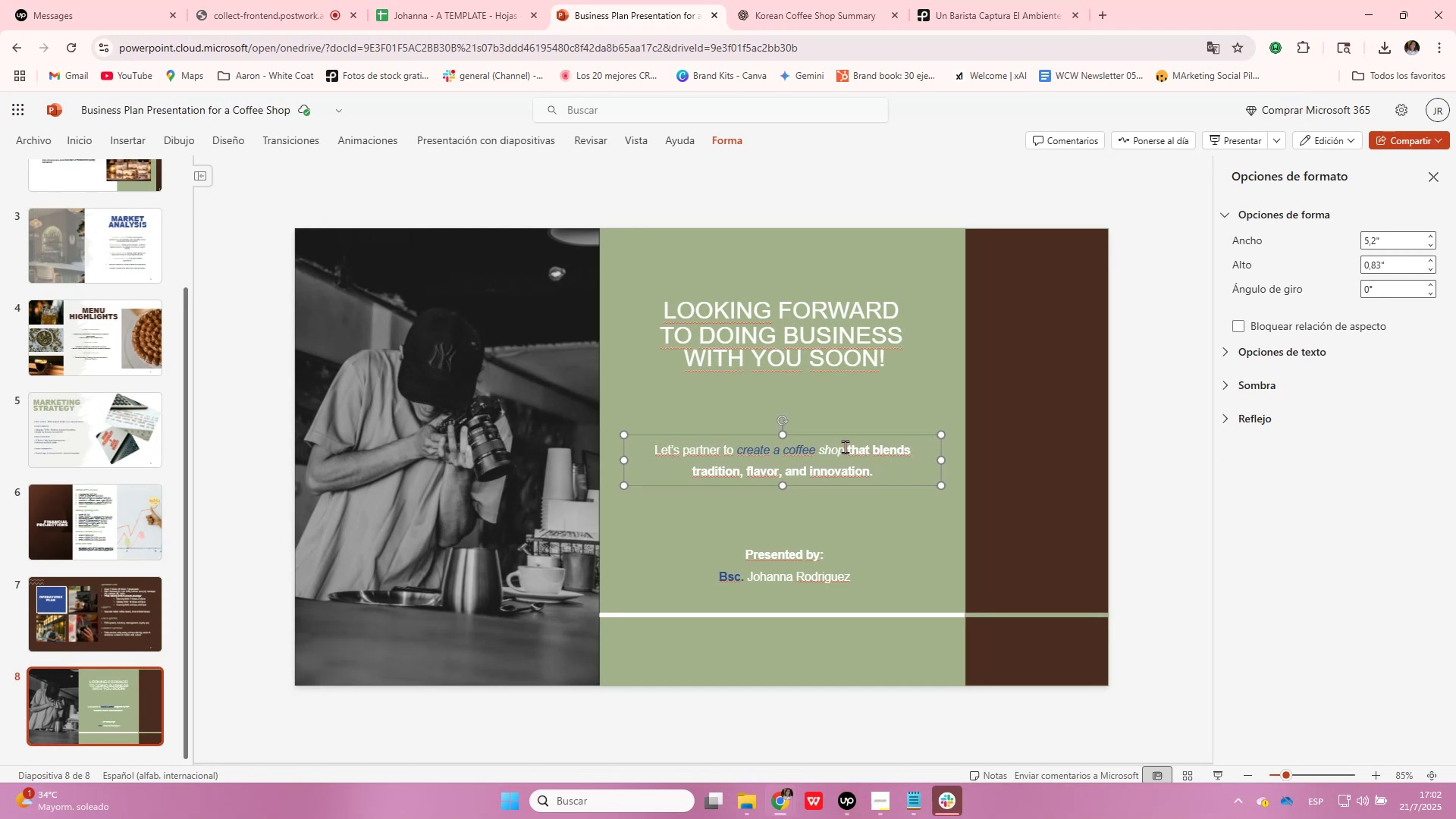 
key(ArrowUp)
 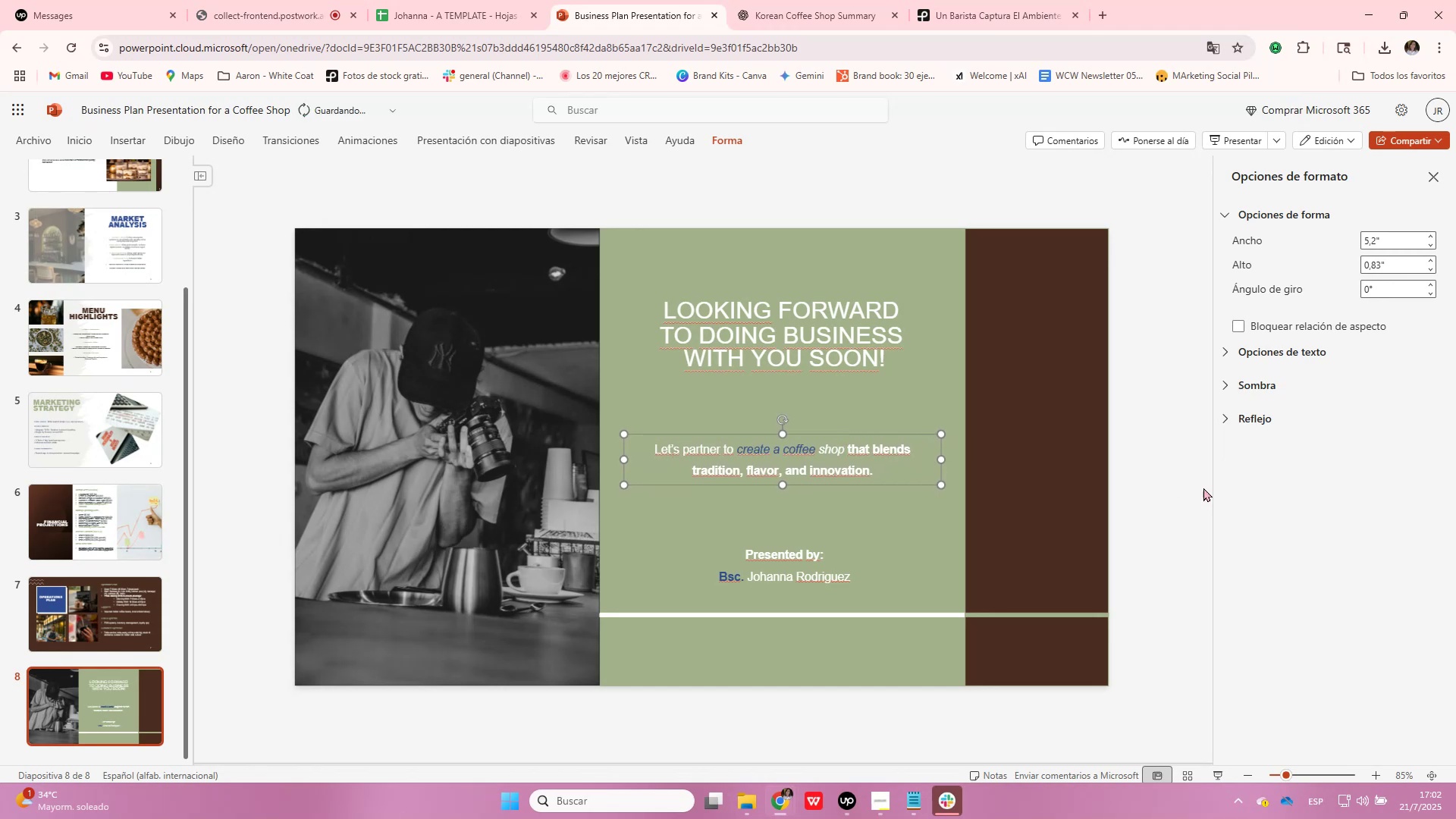 
left_click([1119, 491])
 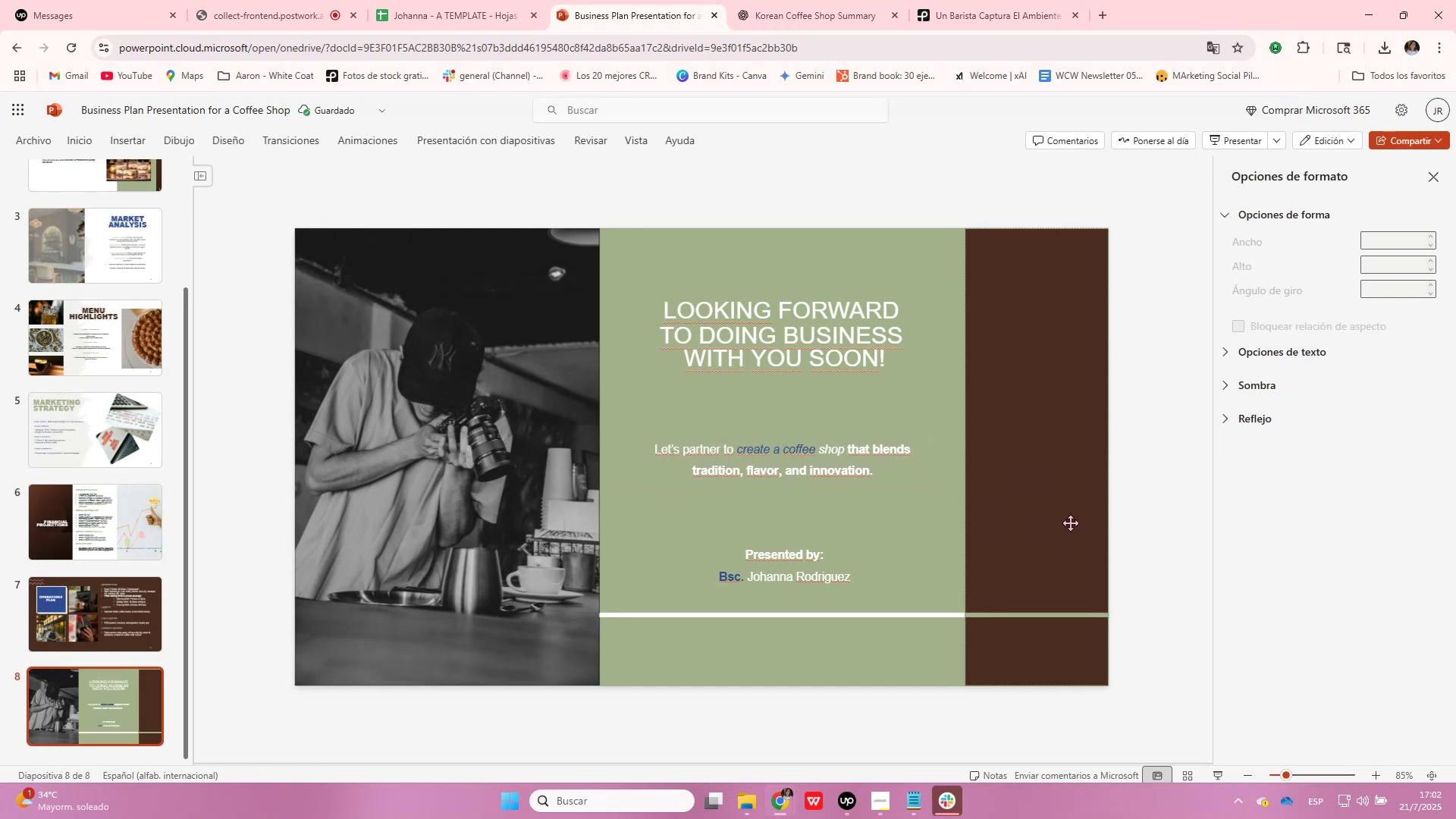 
left_click([1257, 138])
 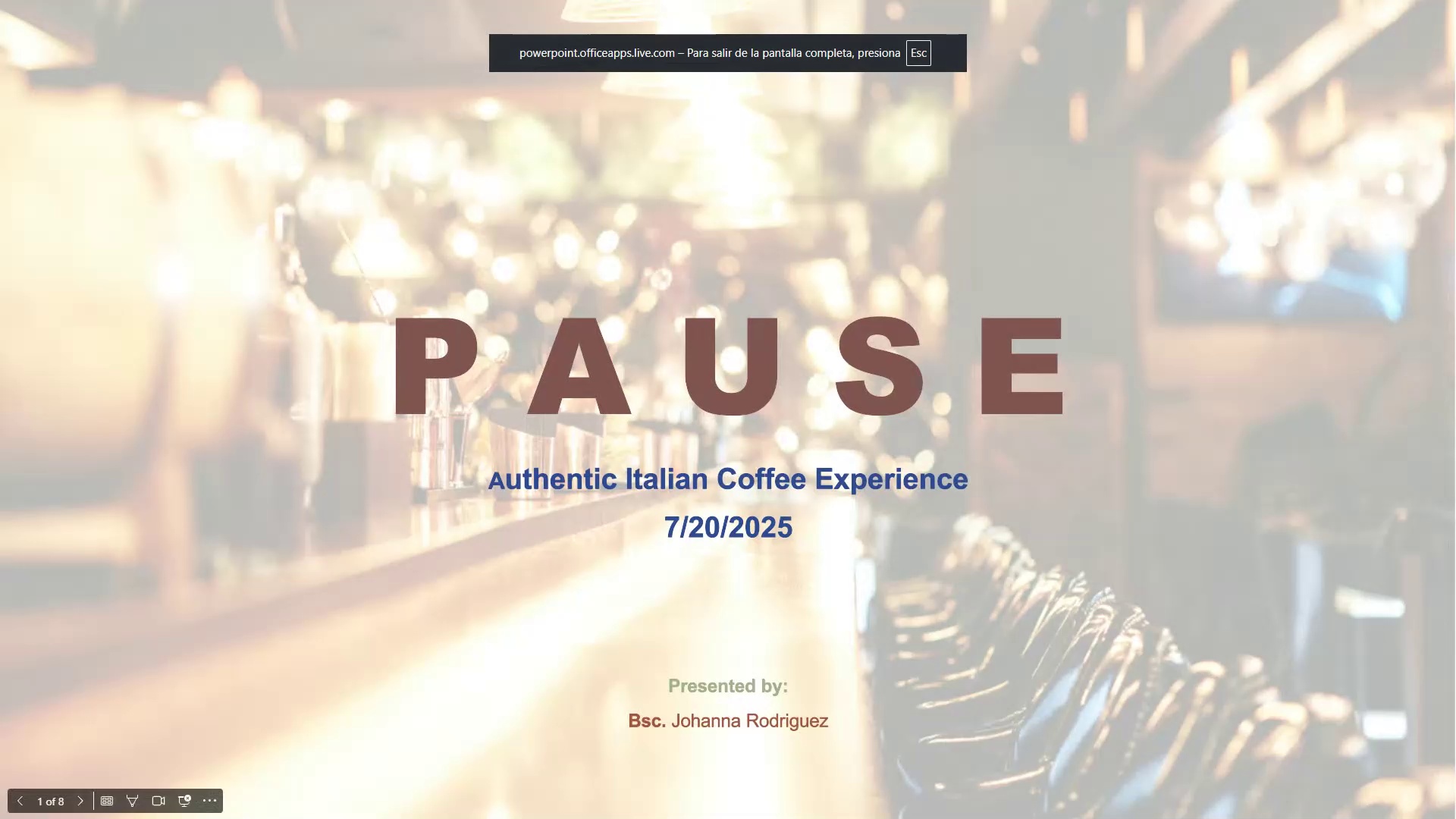 
key(ArrowRight)
 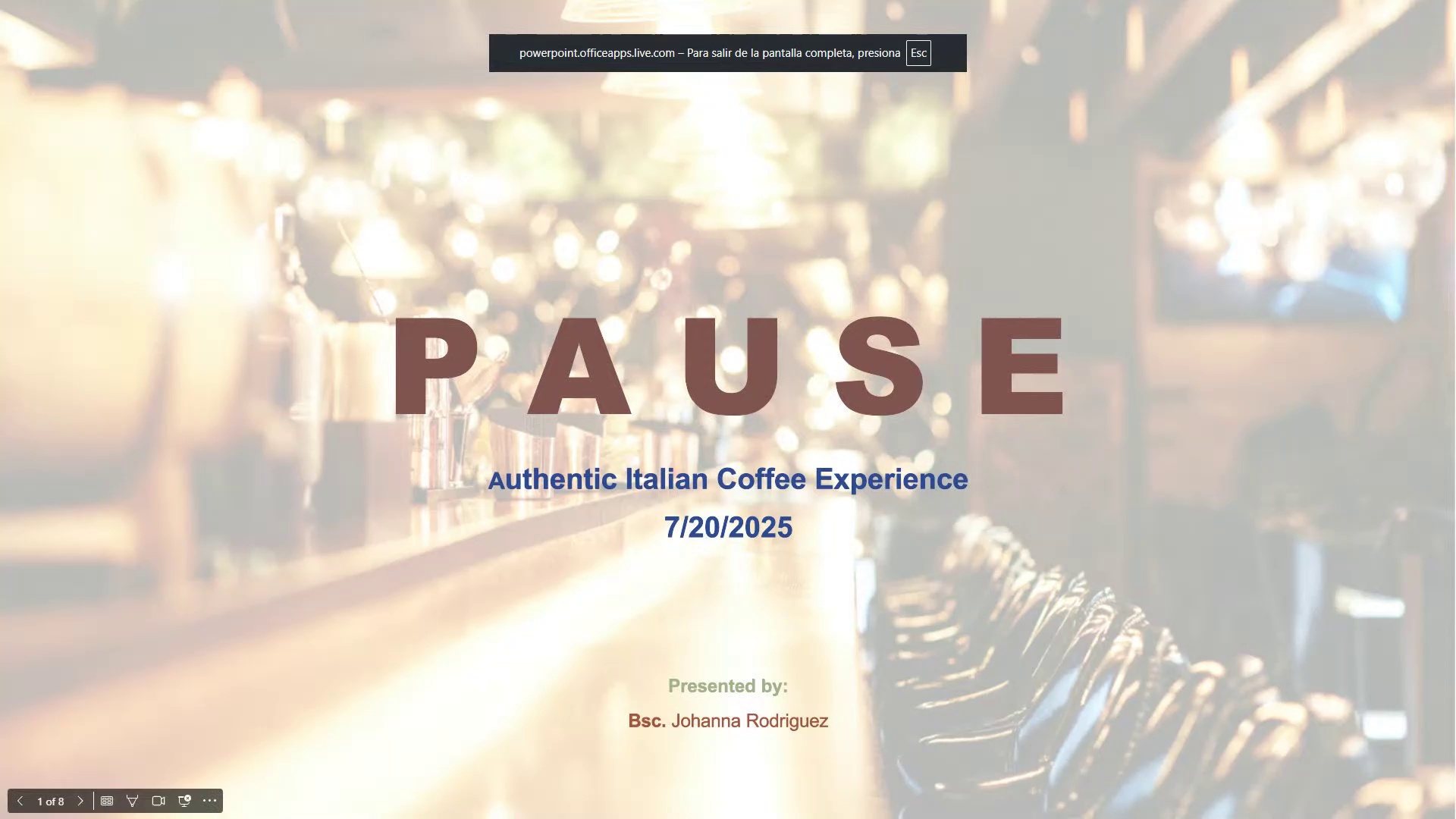 
key(ArrowRight)
 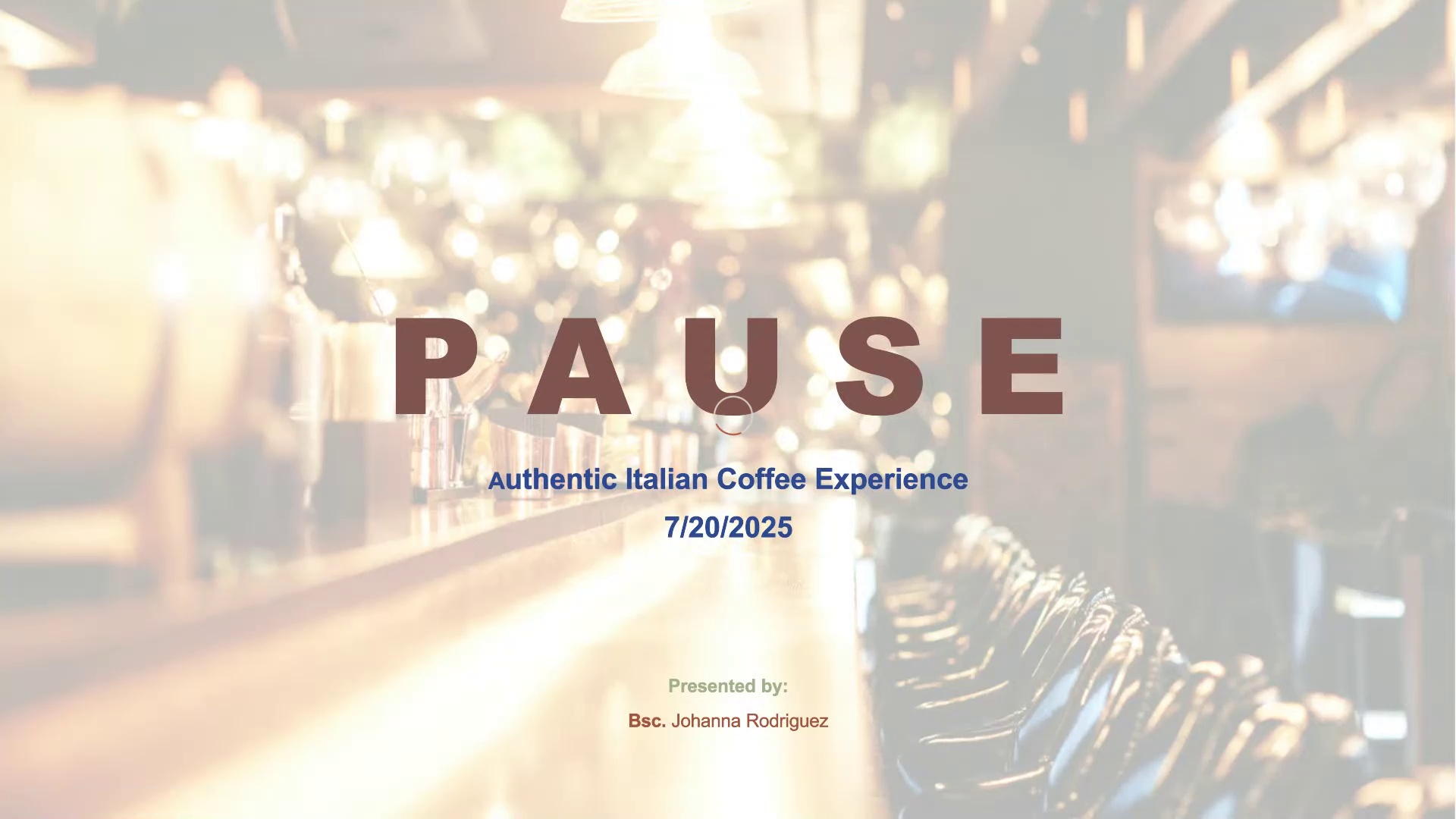 
wait(12.93)
 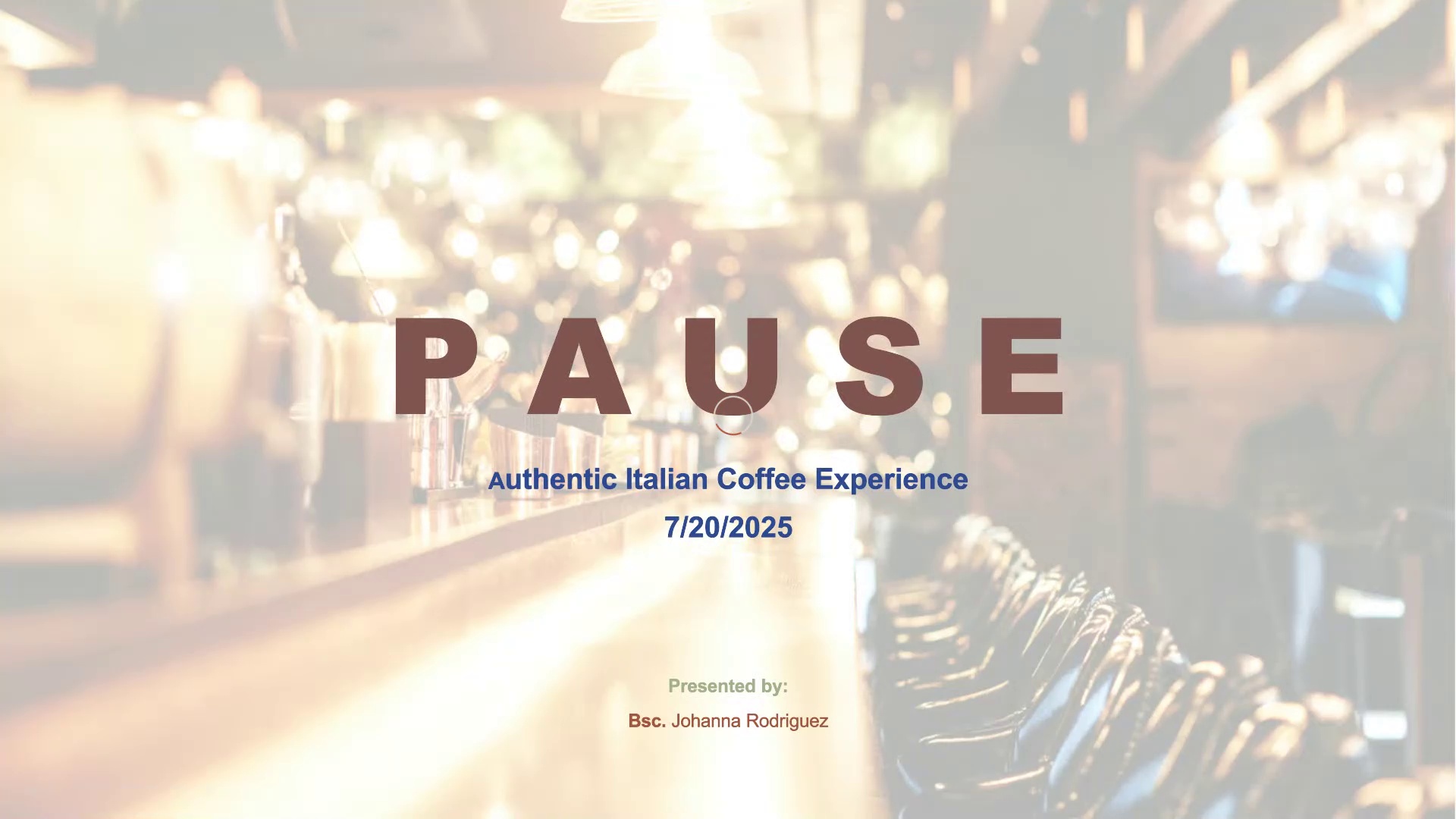 
key(ArrowRight)
 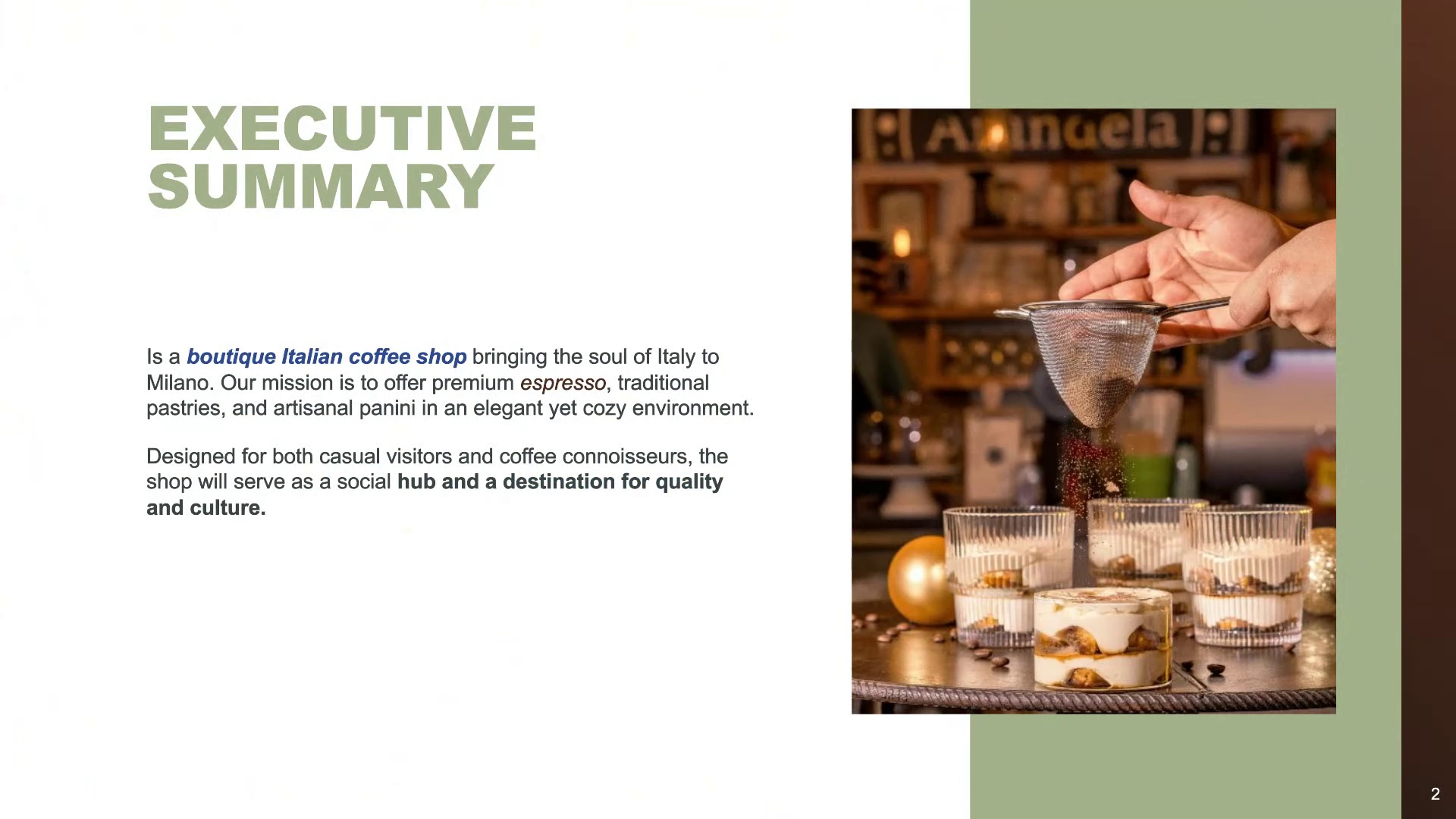 
wait(16.77)
 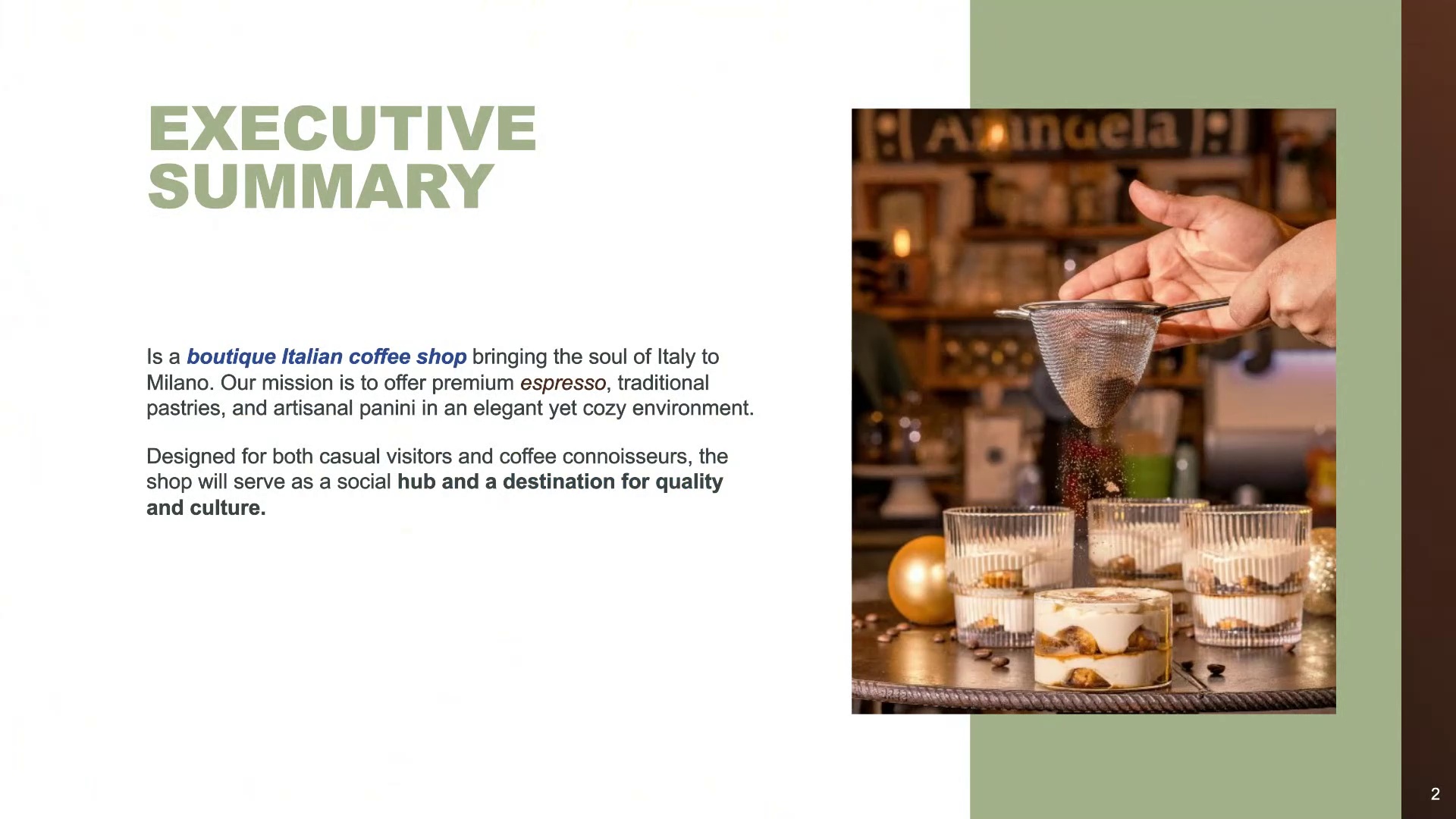 
key(ArrowRight)
 